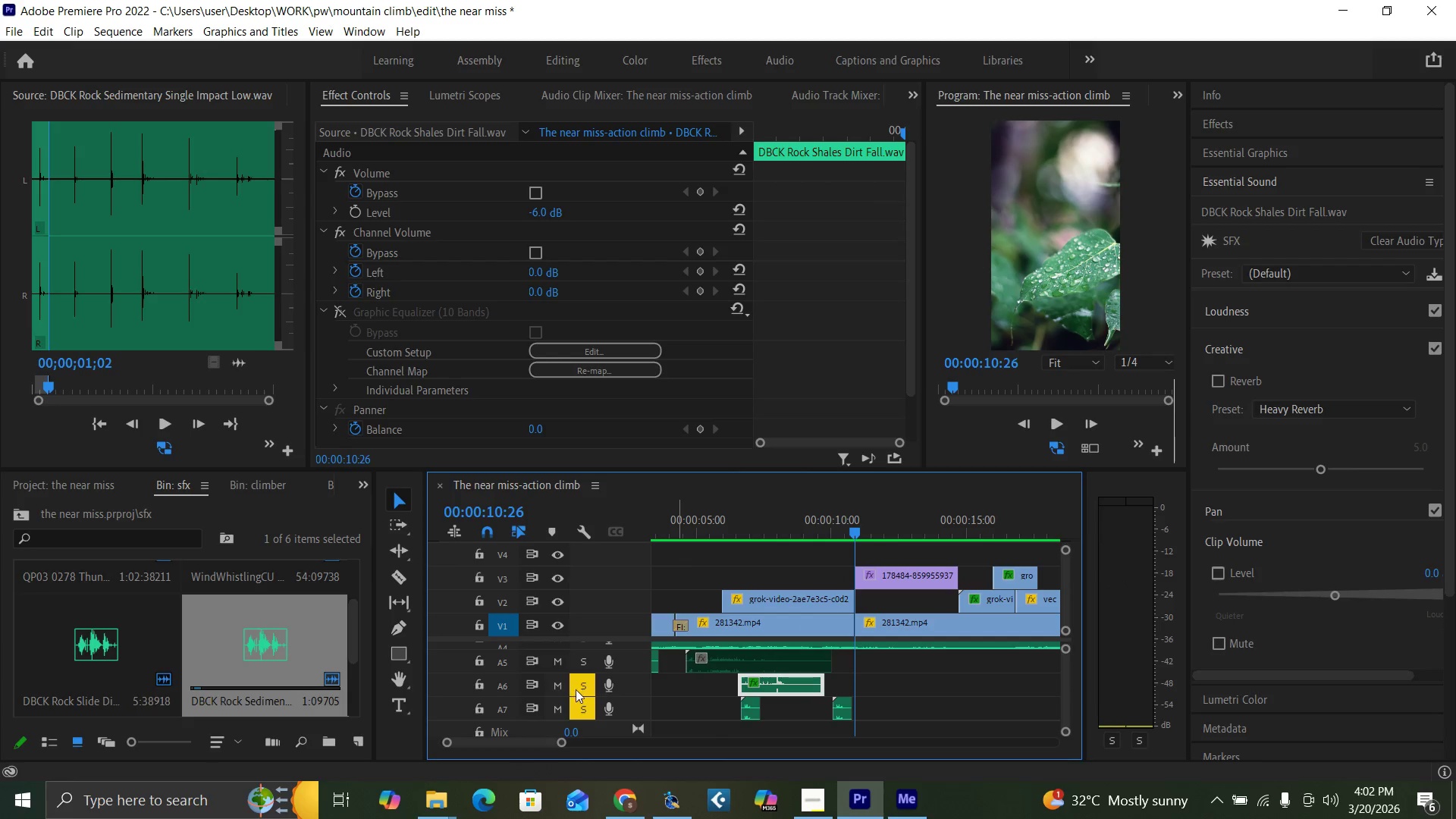 
double_click([583, 705])
 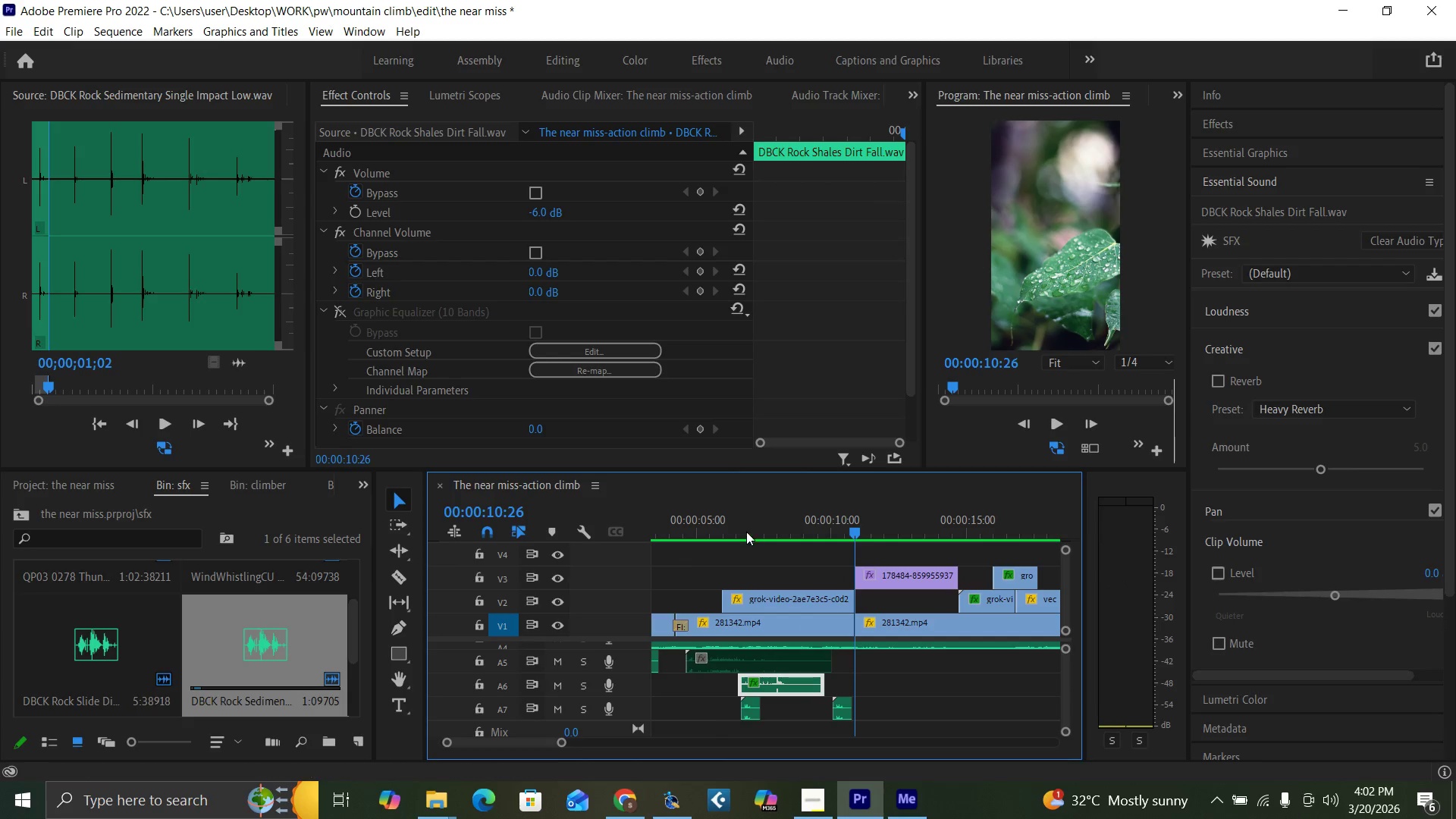 
left_click([733, 524])
 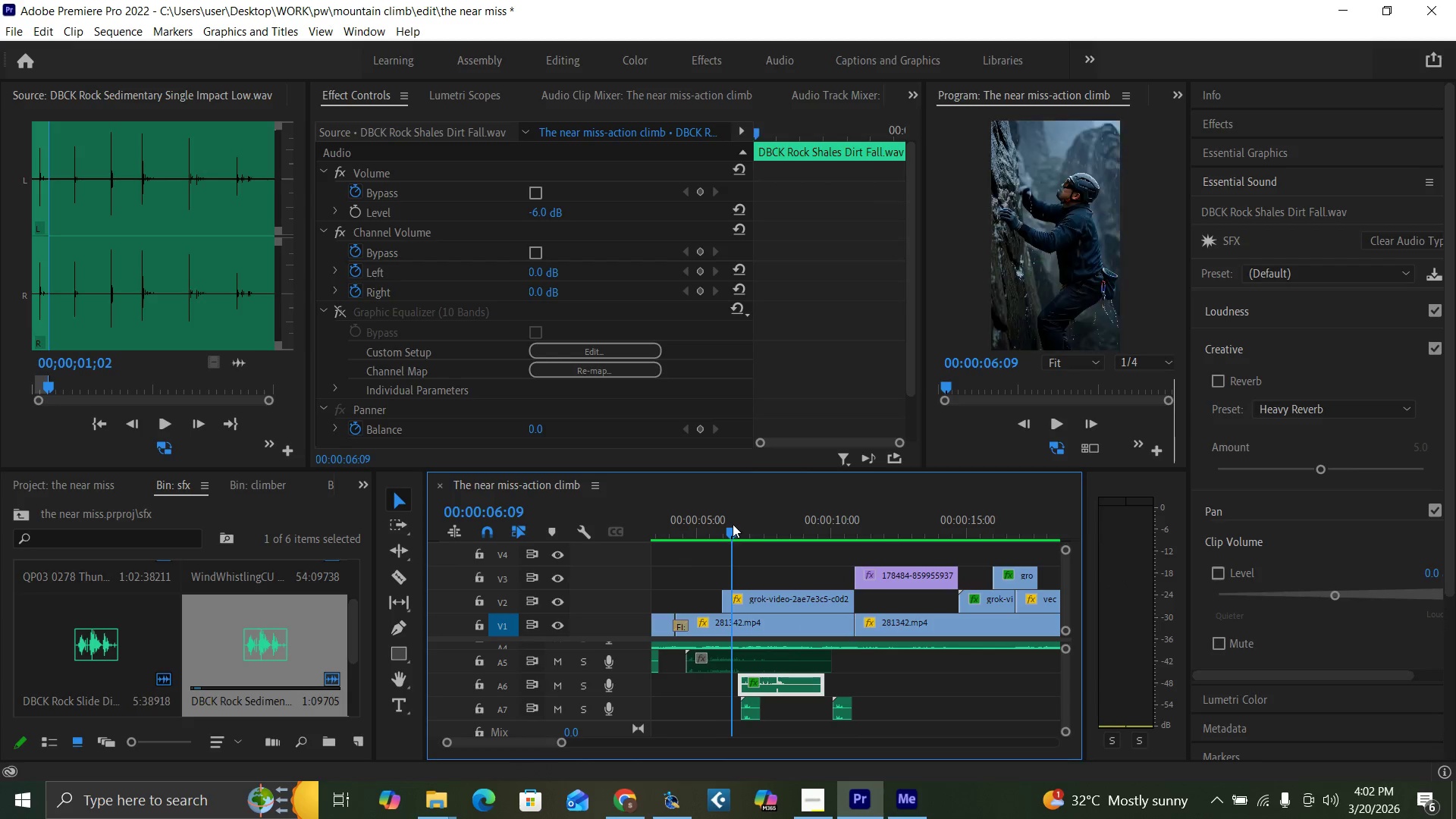 
key(Space)
 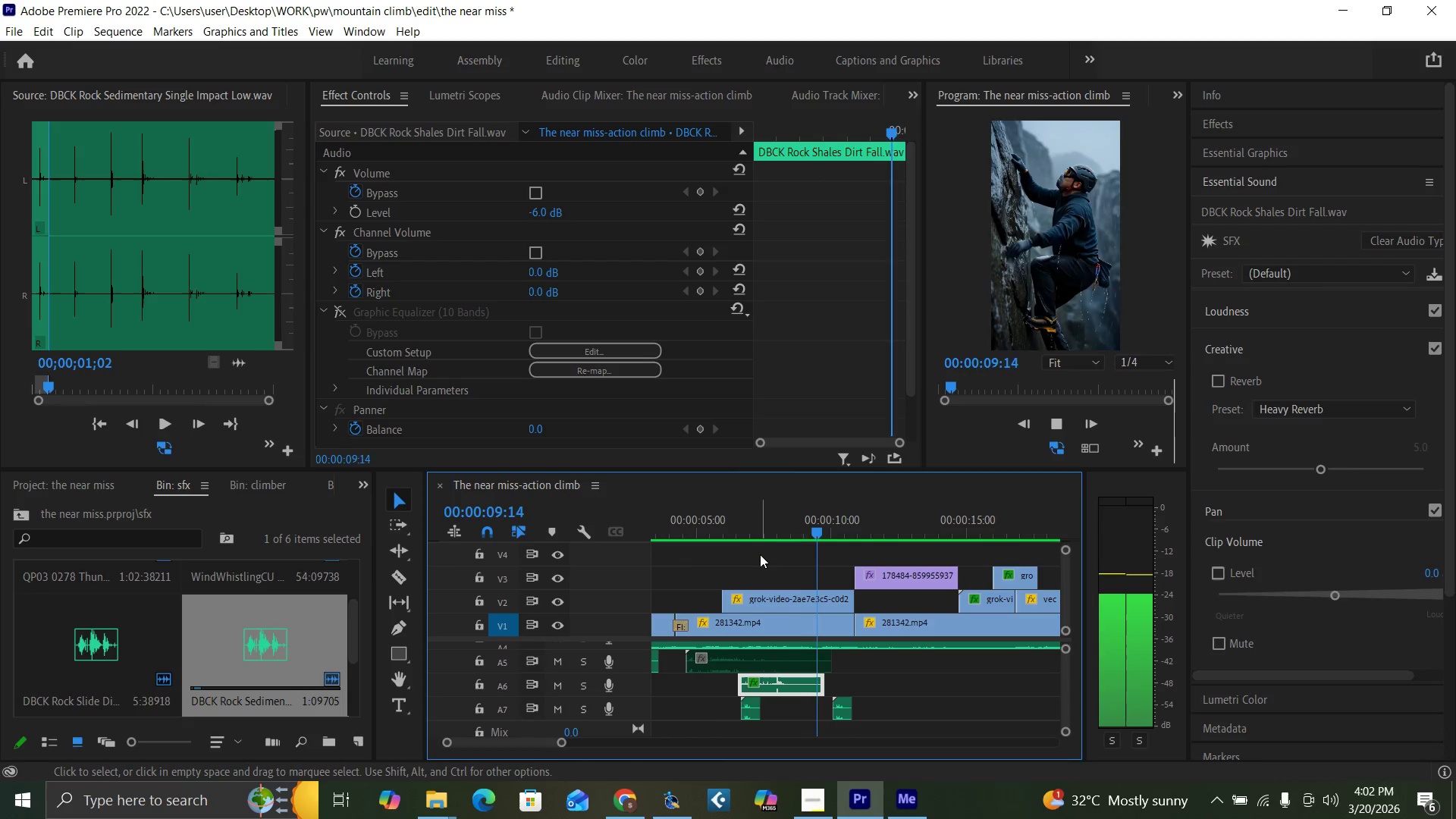 
key(Space)
 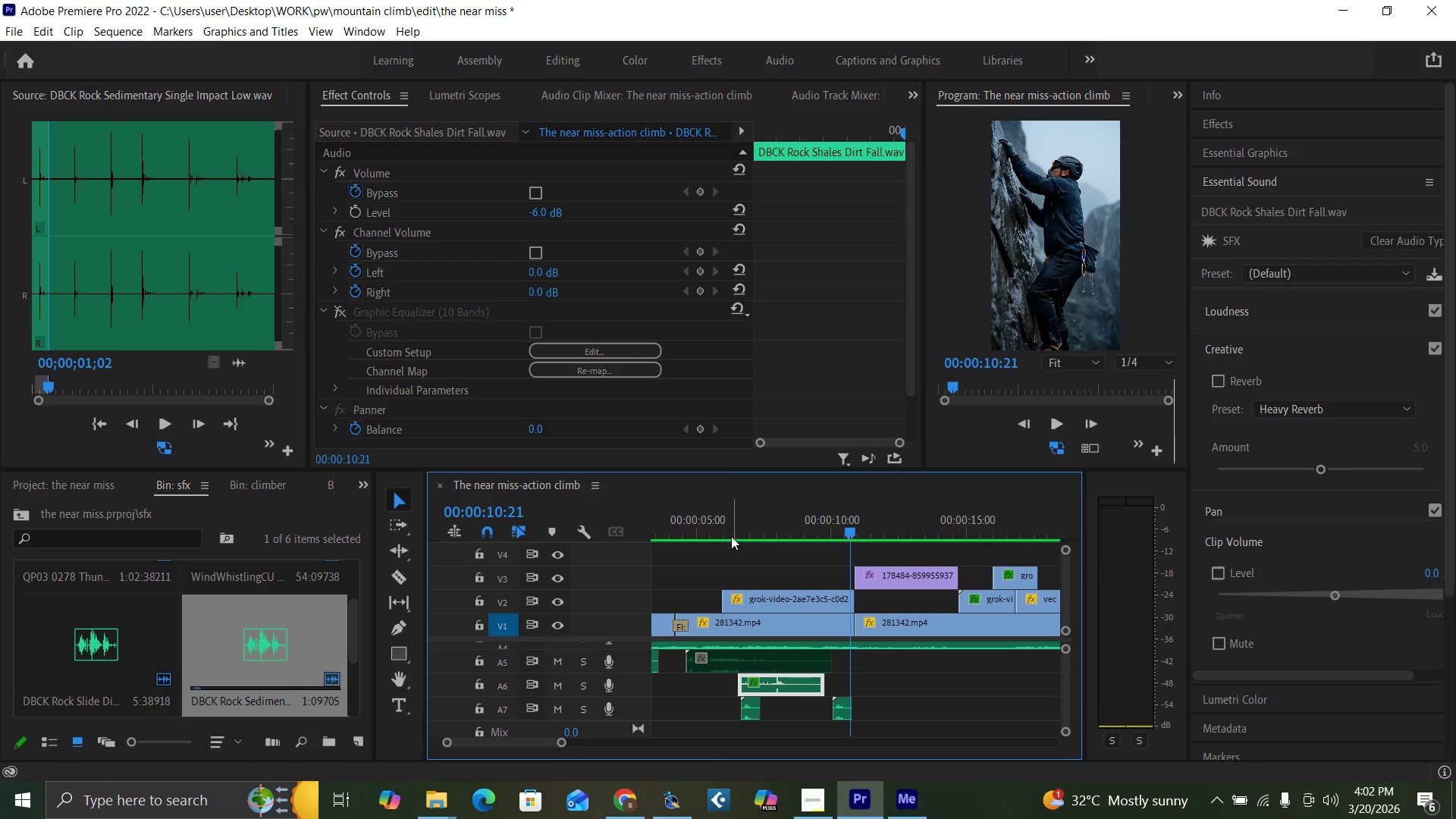 
left_click([730, 536])
 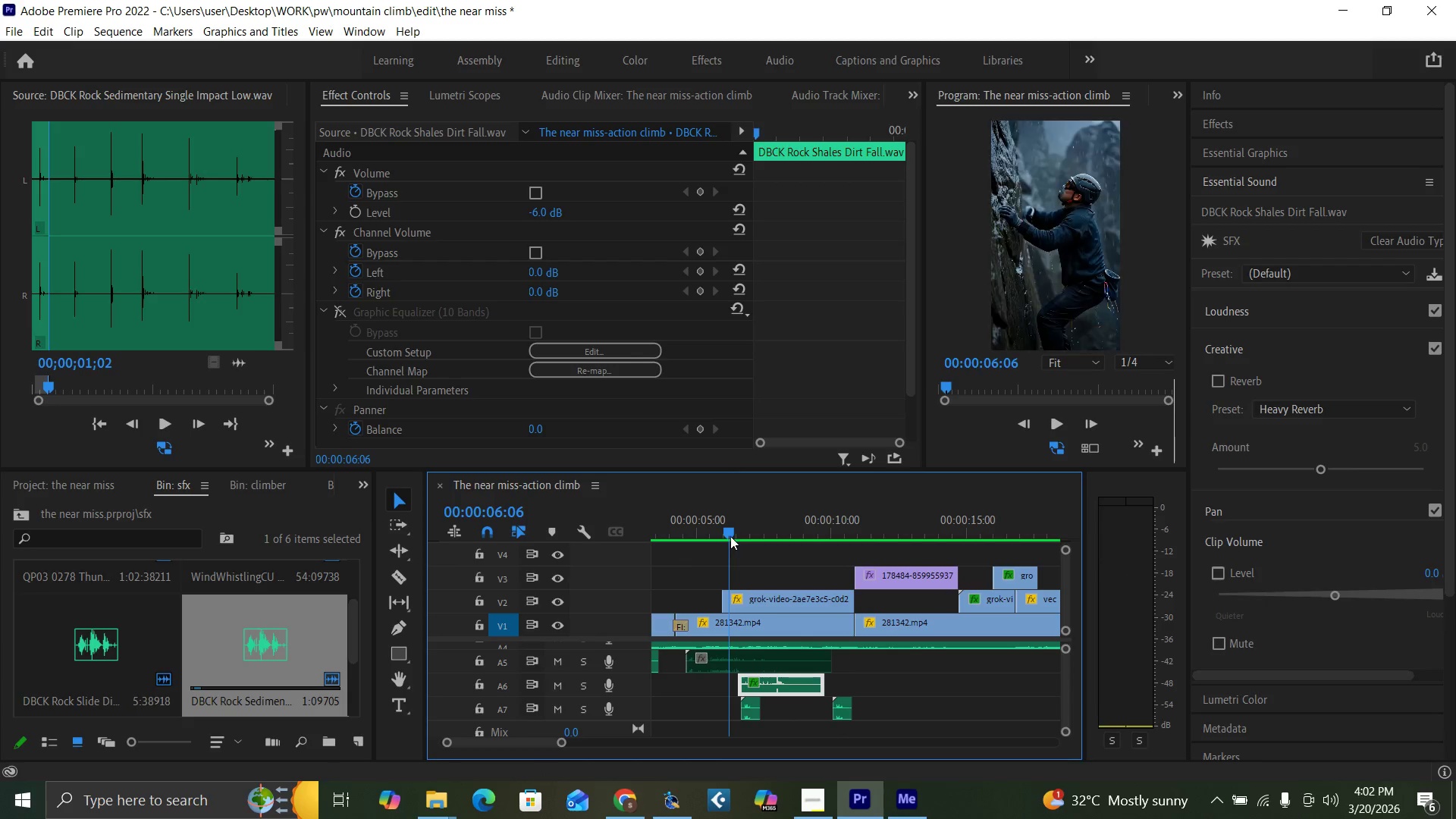 
key(Space)
 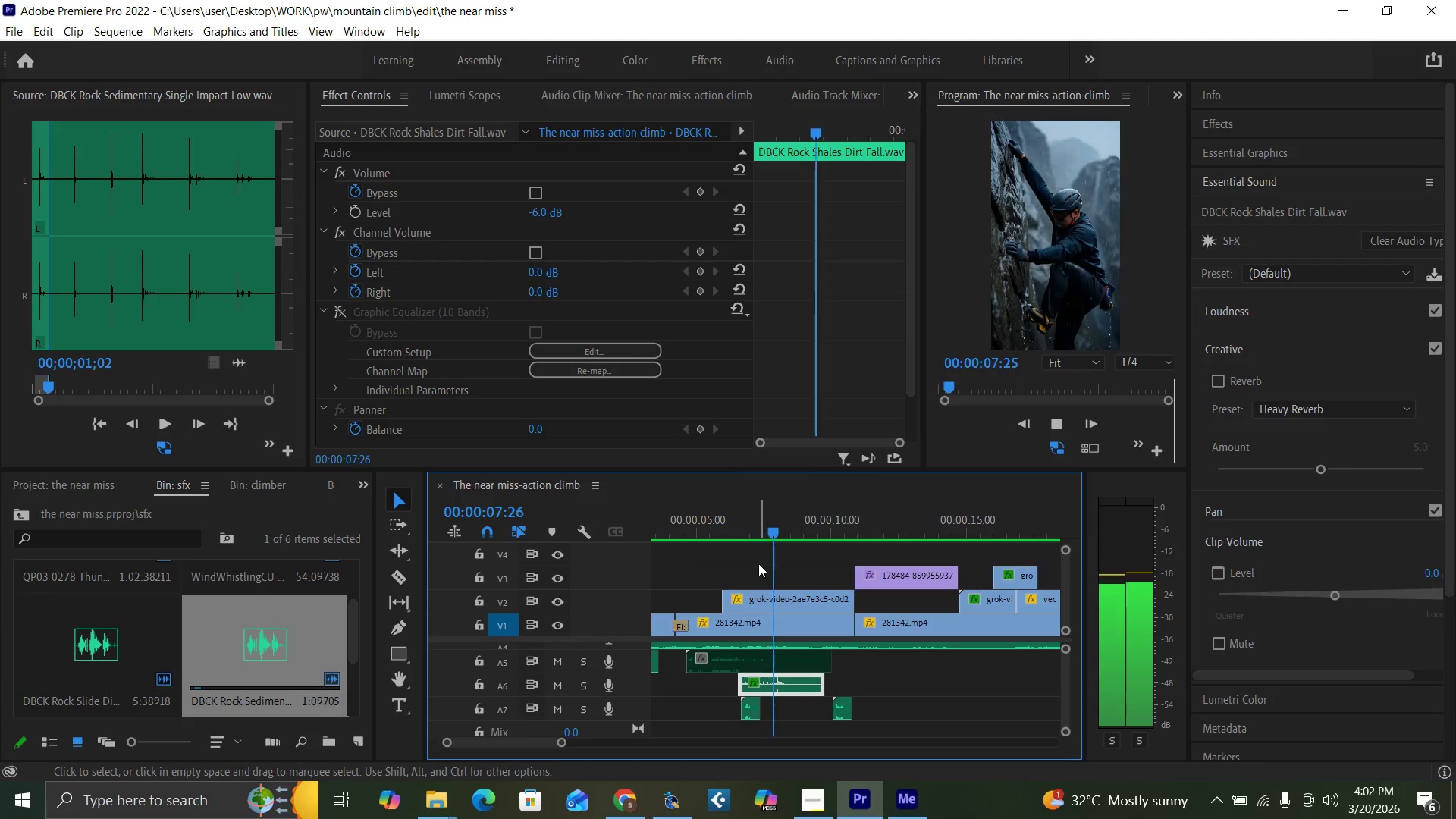 
key(Space)
 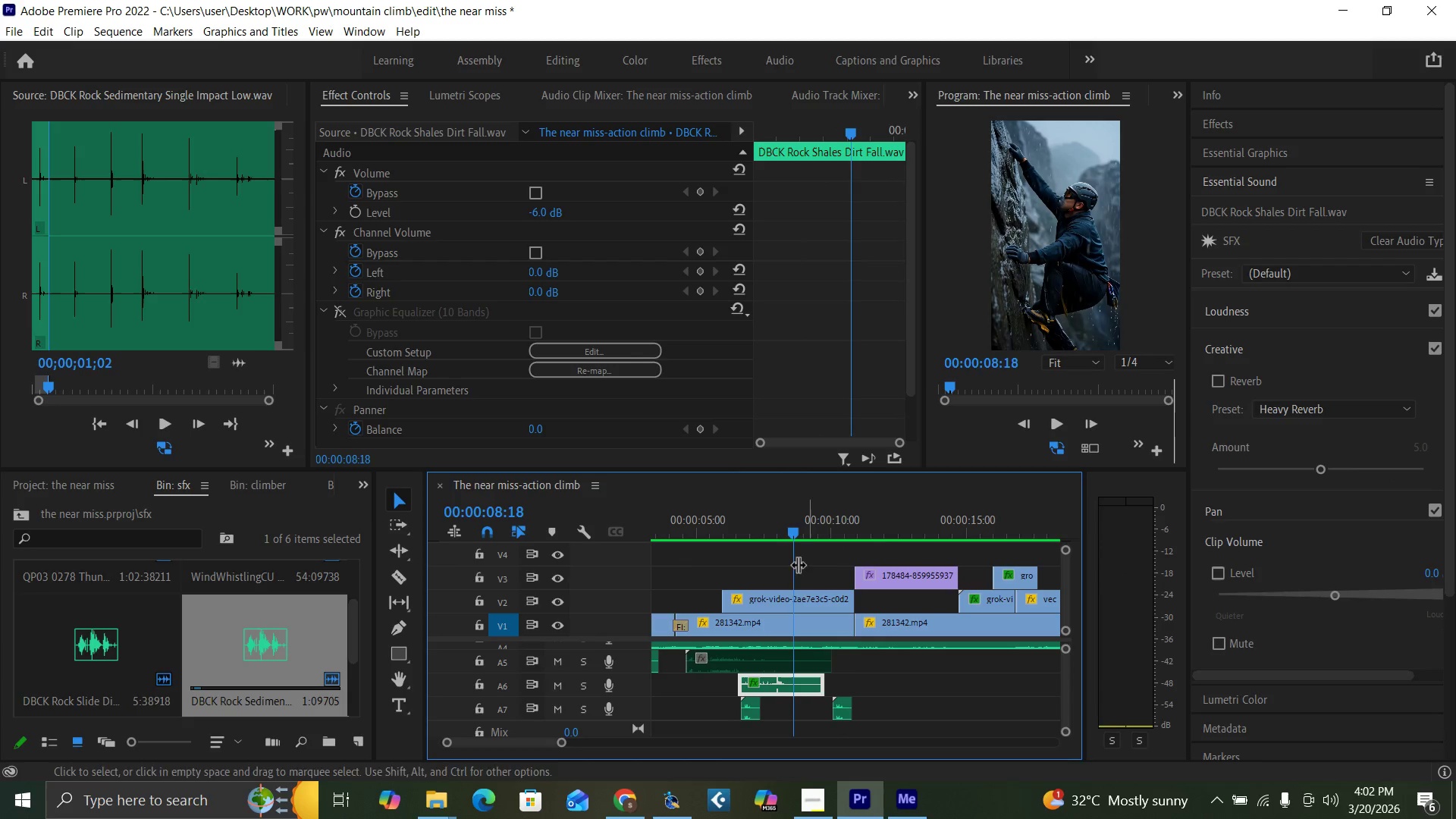 
left_click([720, 529])
 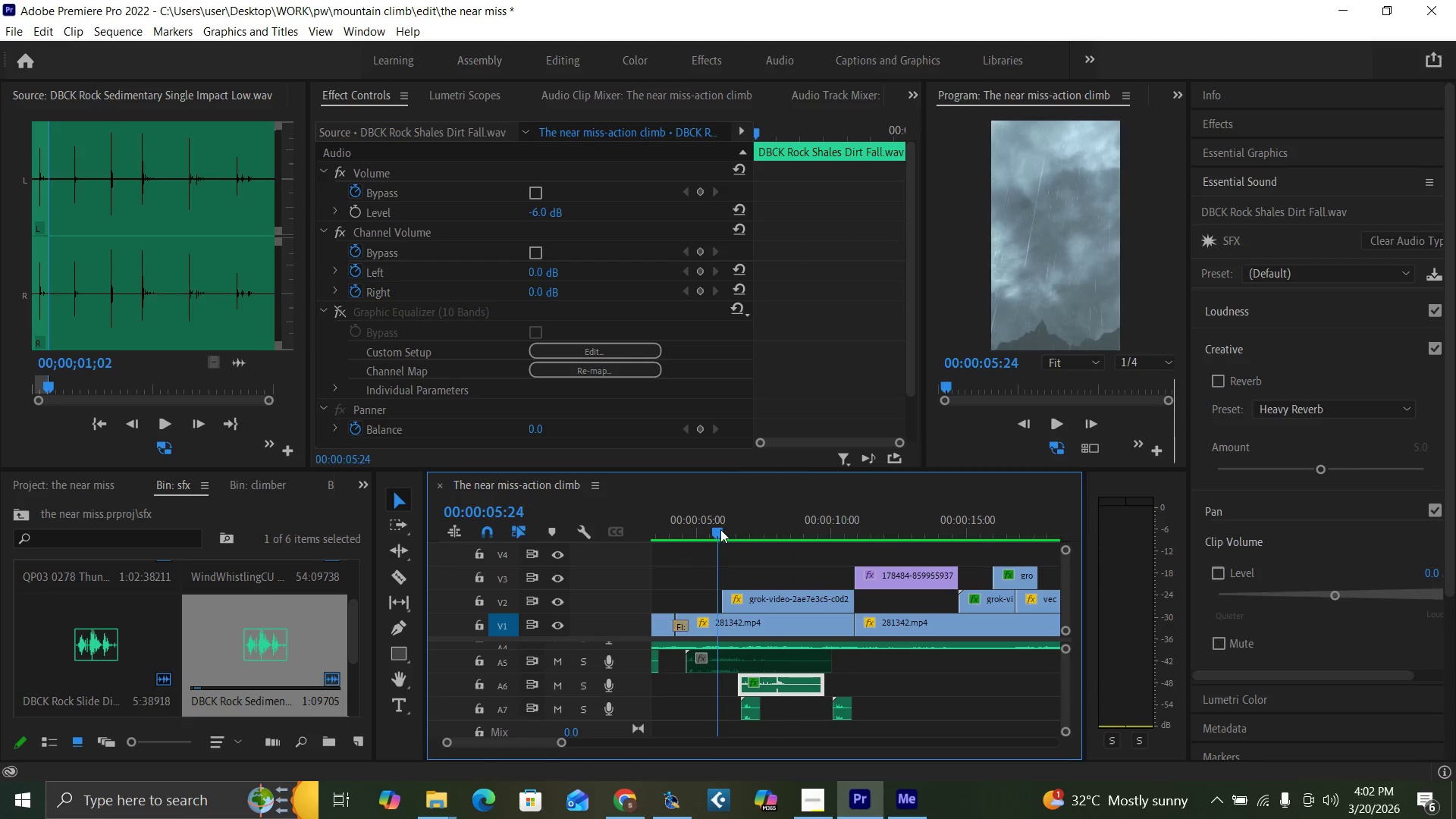 
key(Space)
 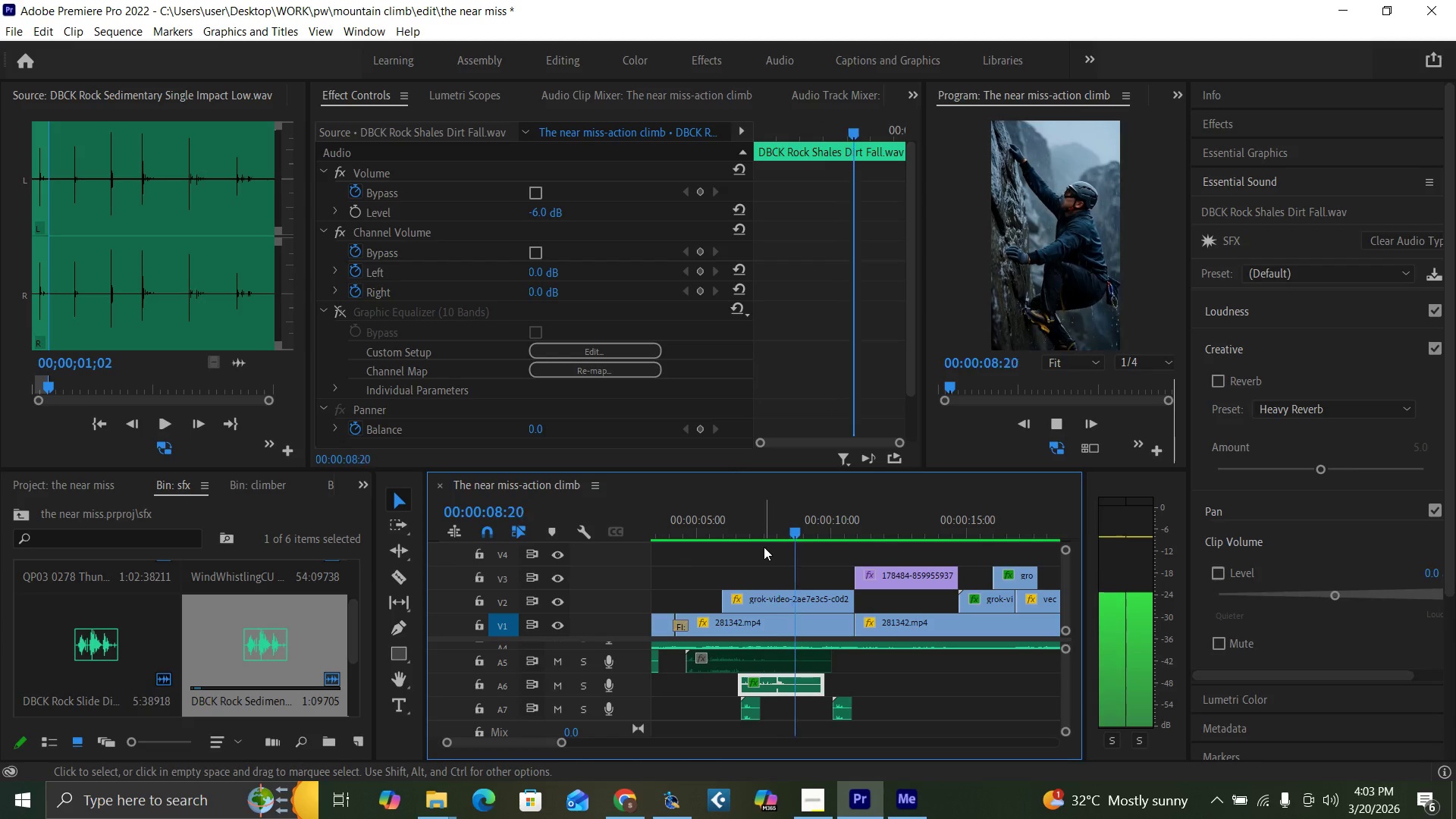 
key(Space)
 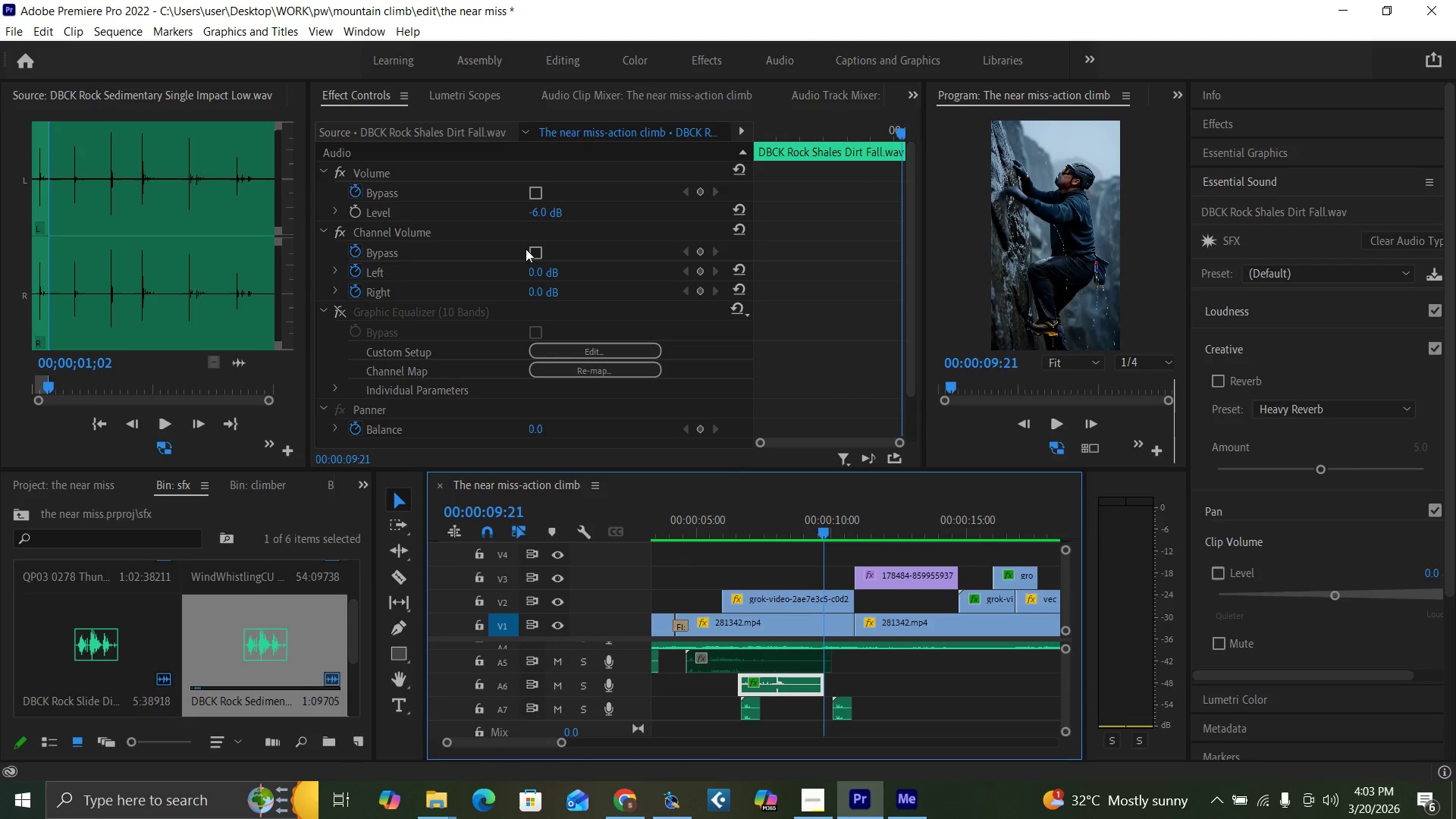 
left_click([538, 209])
 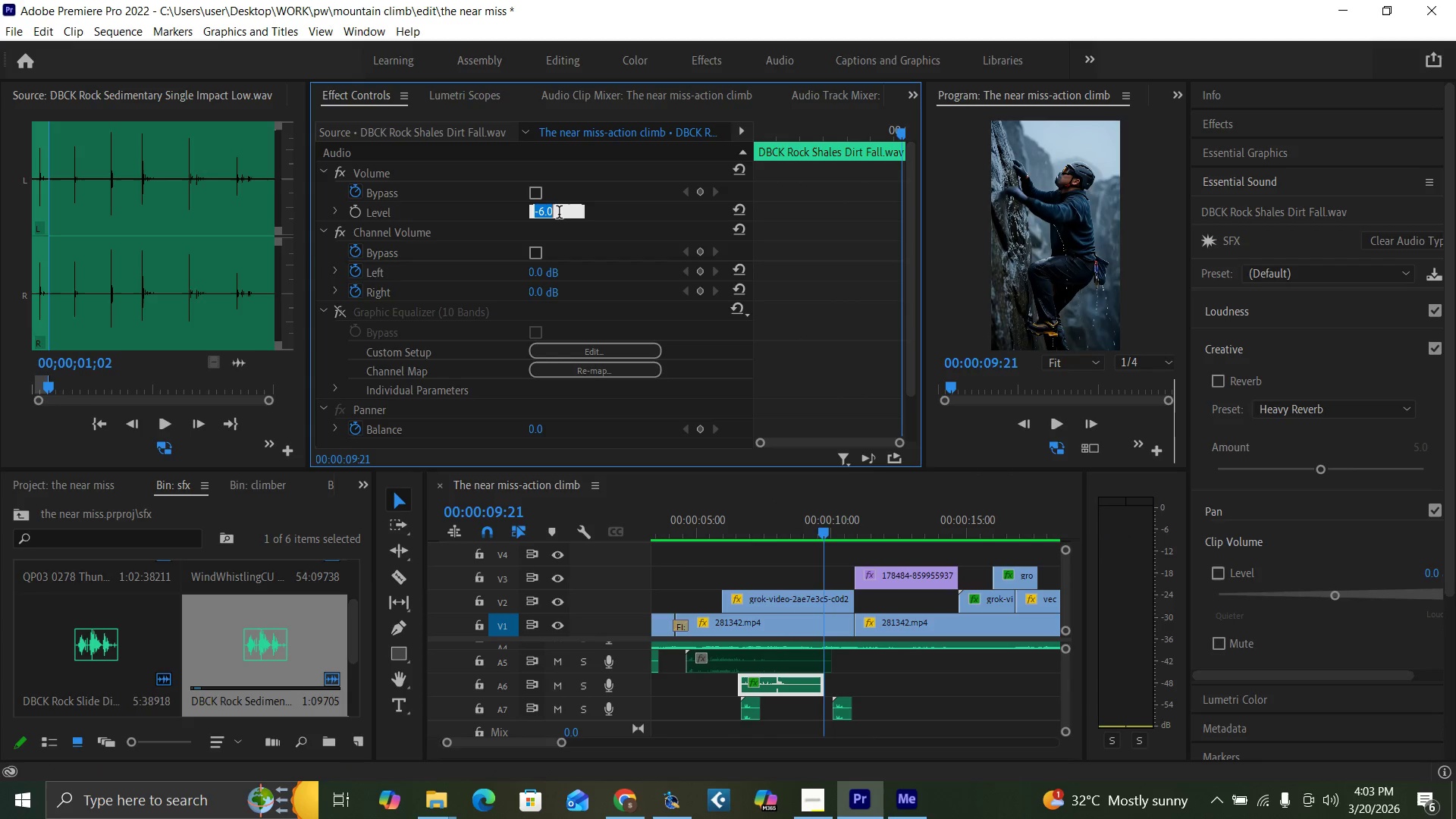 
key(Minus)
 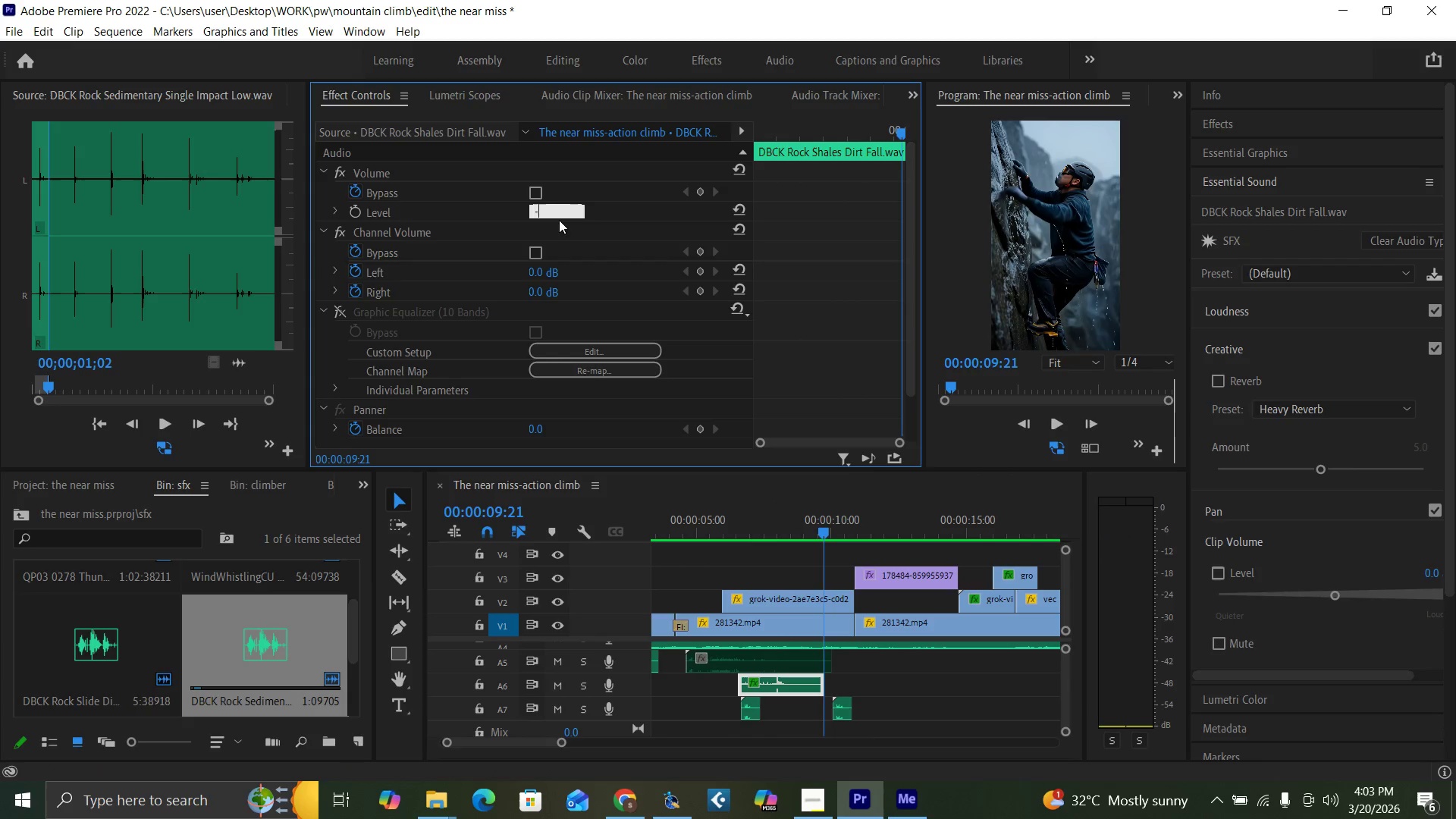 
key(8)
 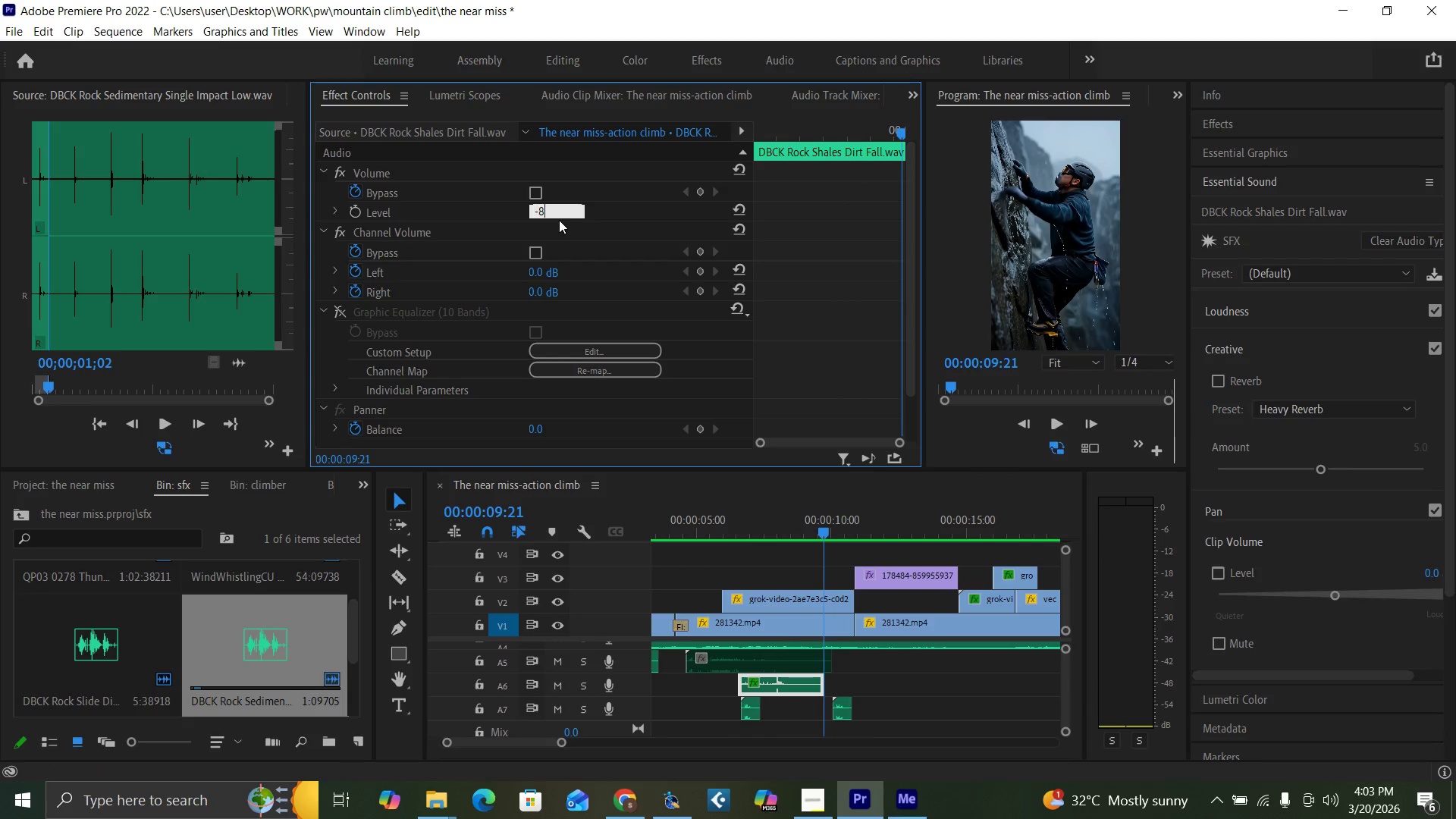 
key(Enter)
 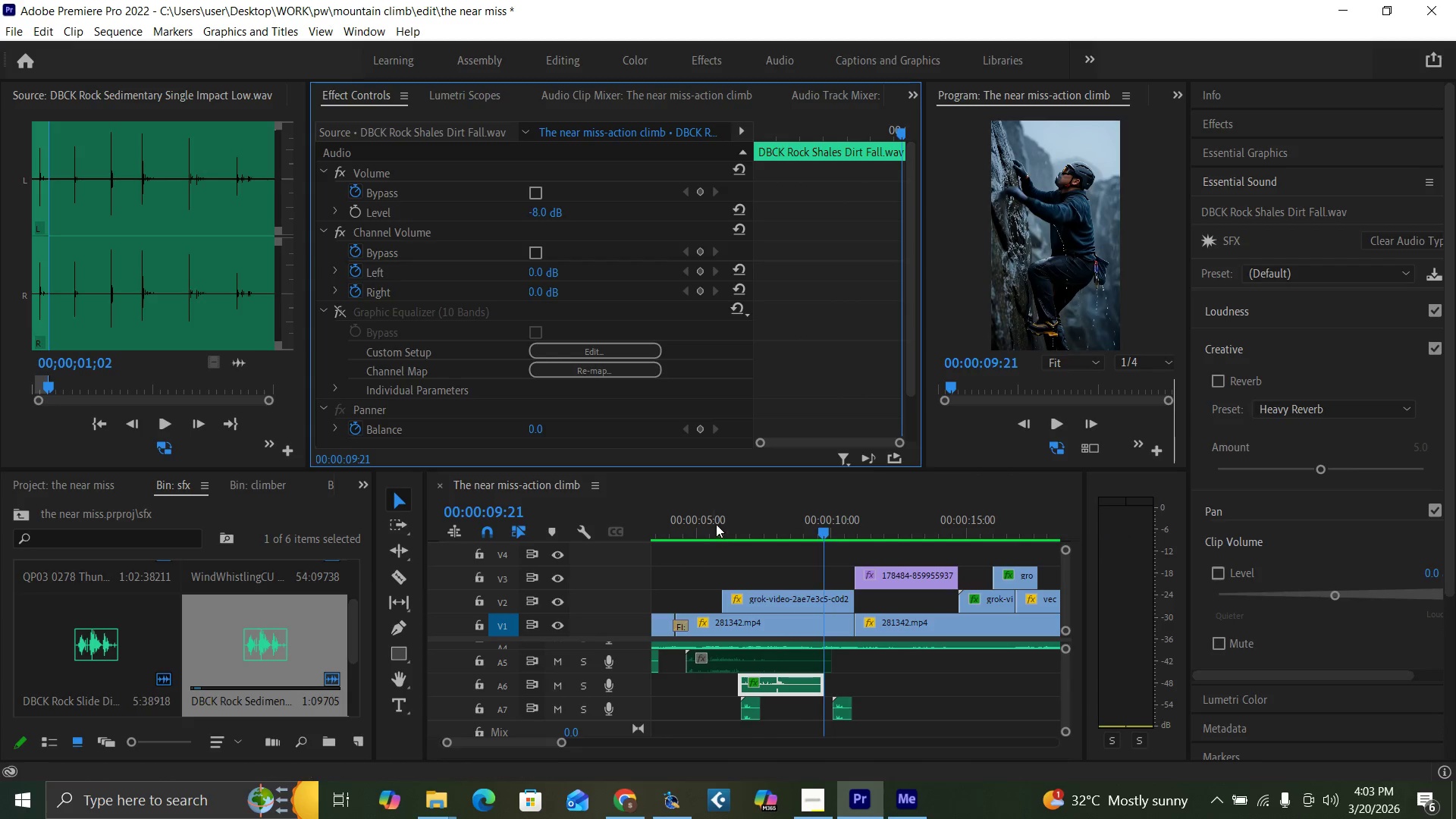 
left_click([729, 529])
 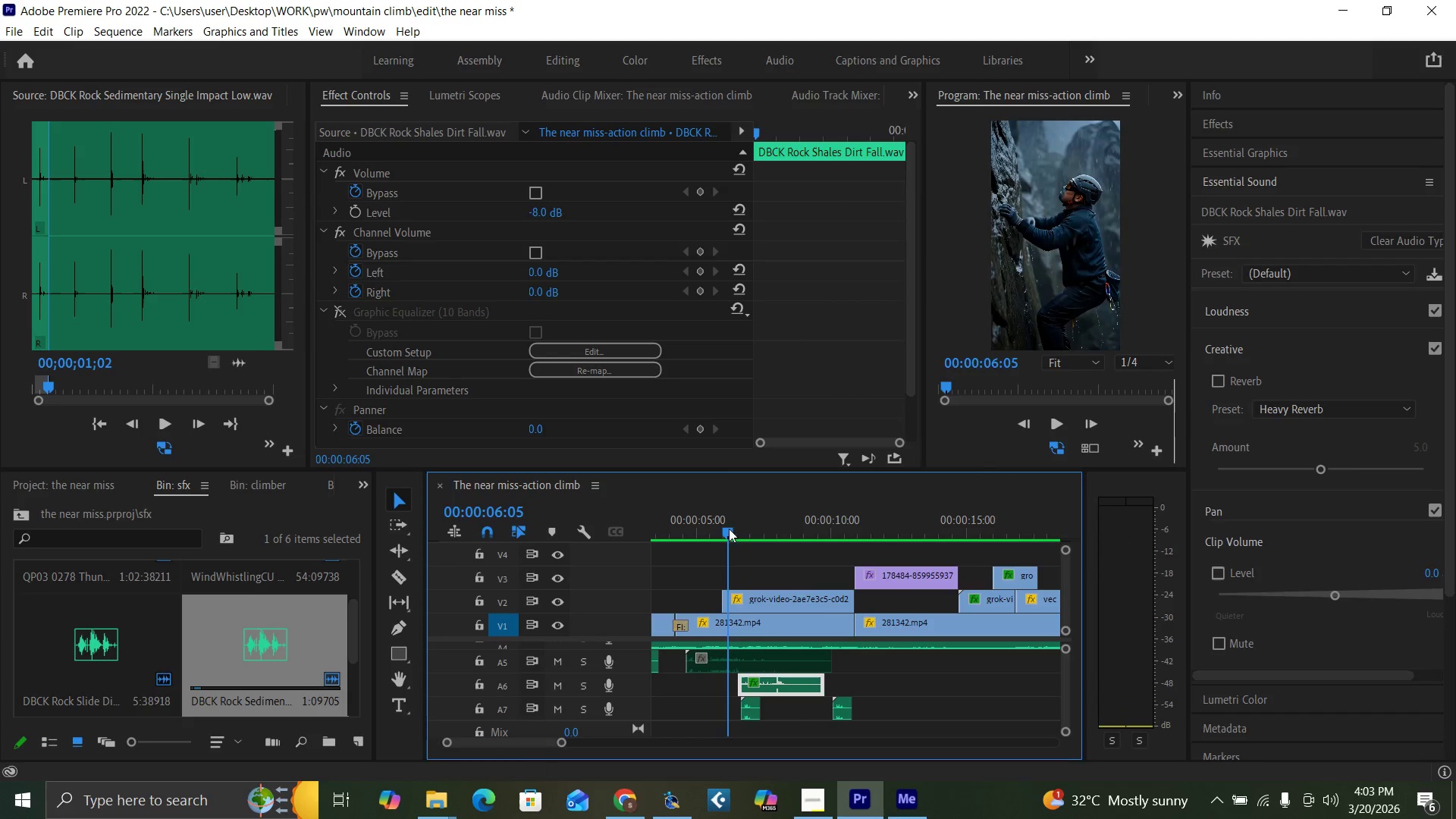 
key(Space)
 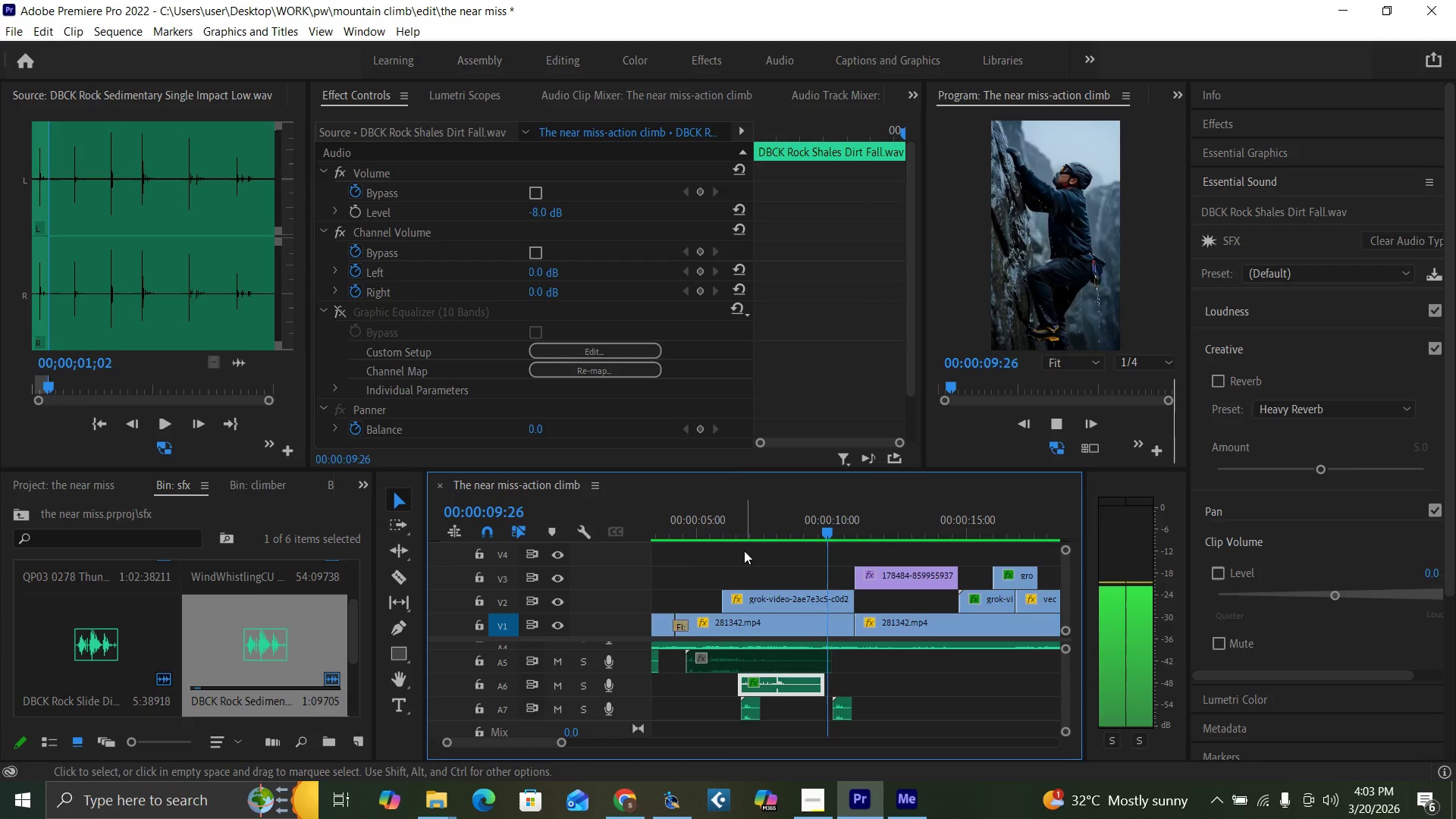 
wait(5.55)
 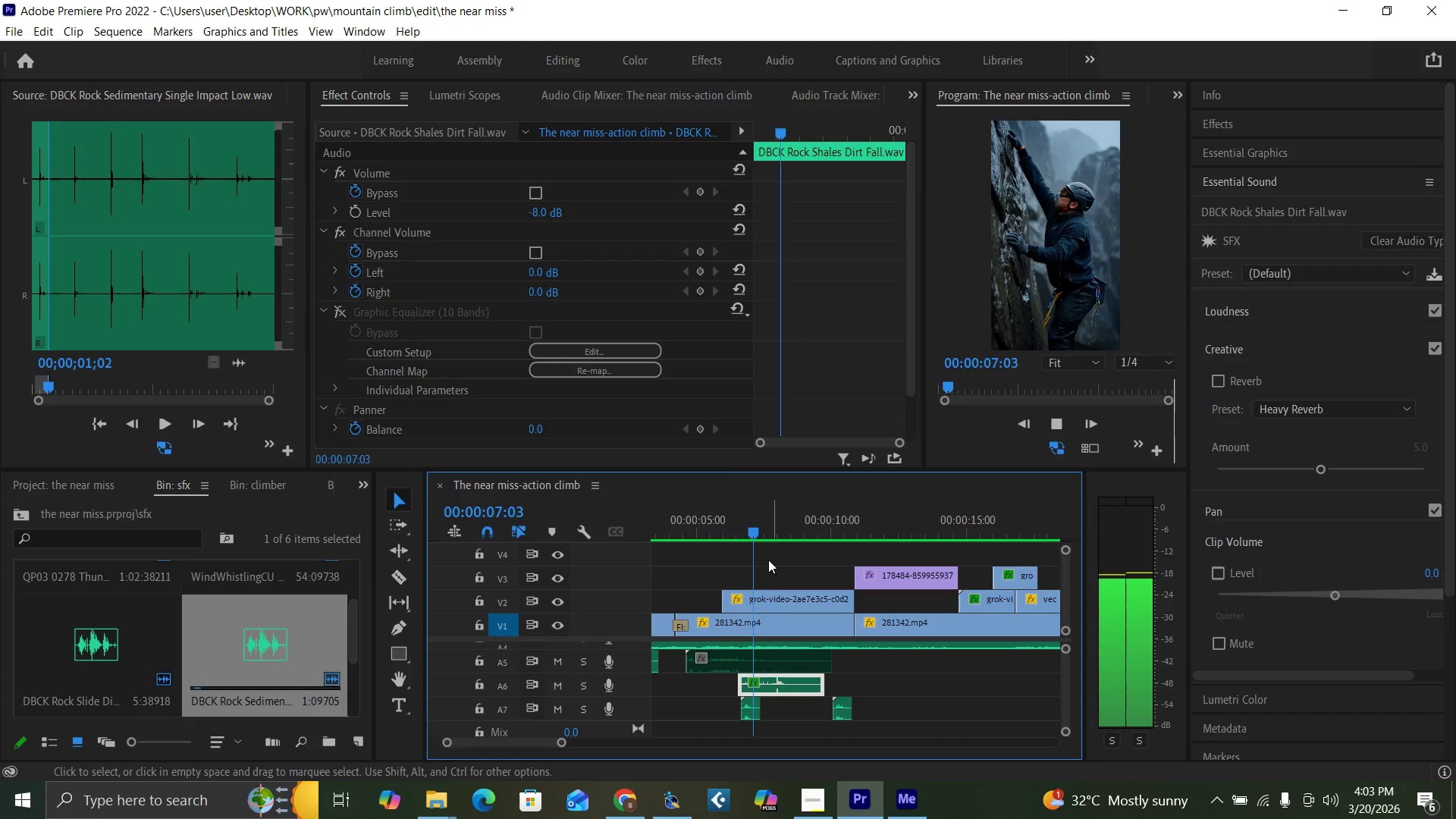 
key(Space)
 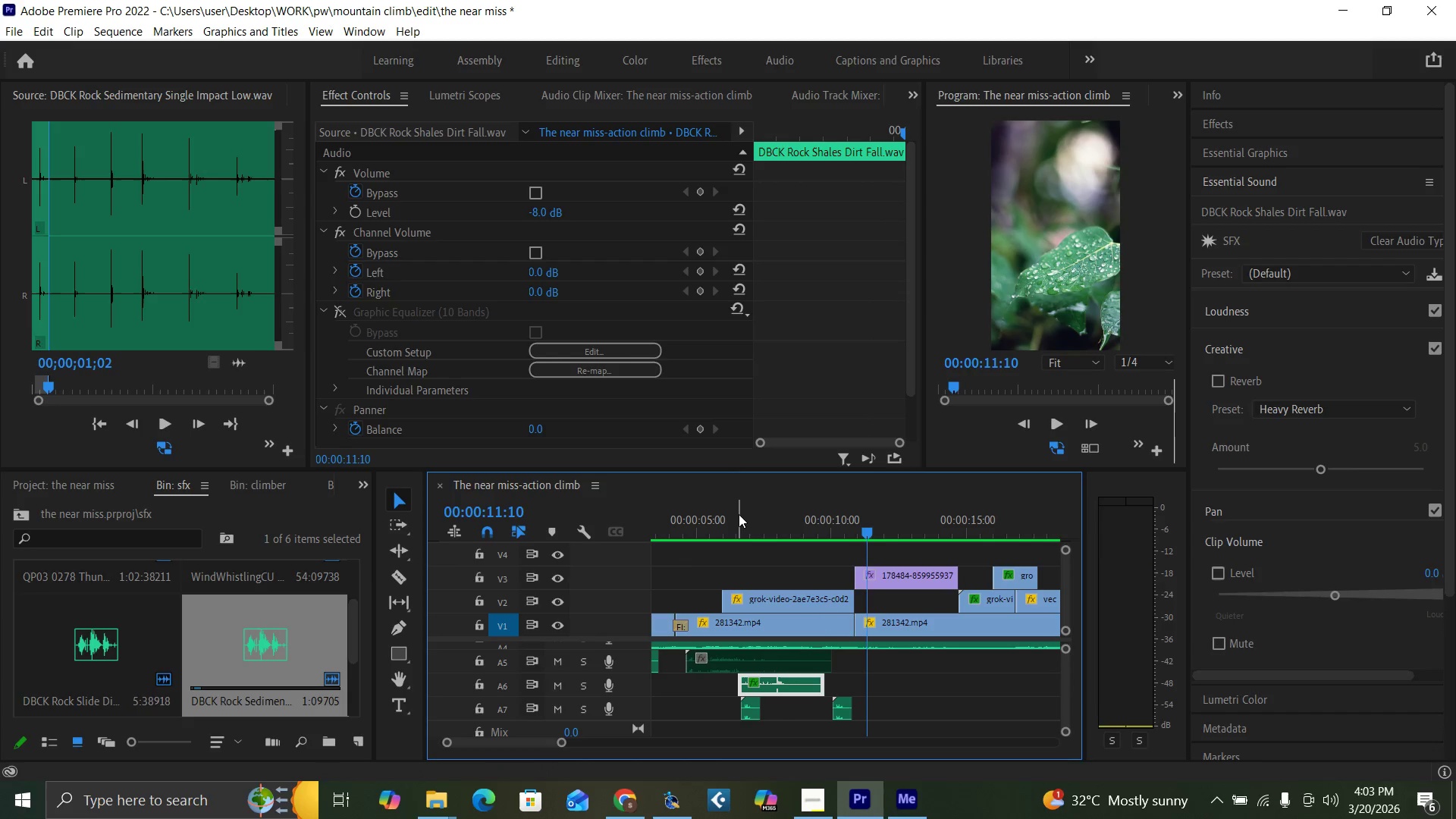 
key(Control+S)
 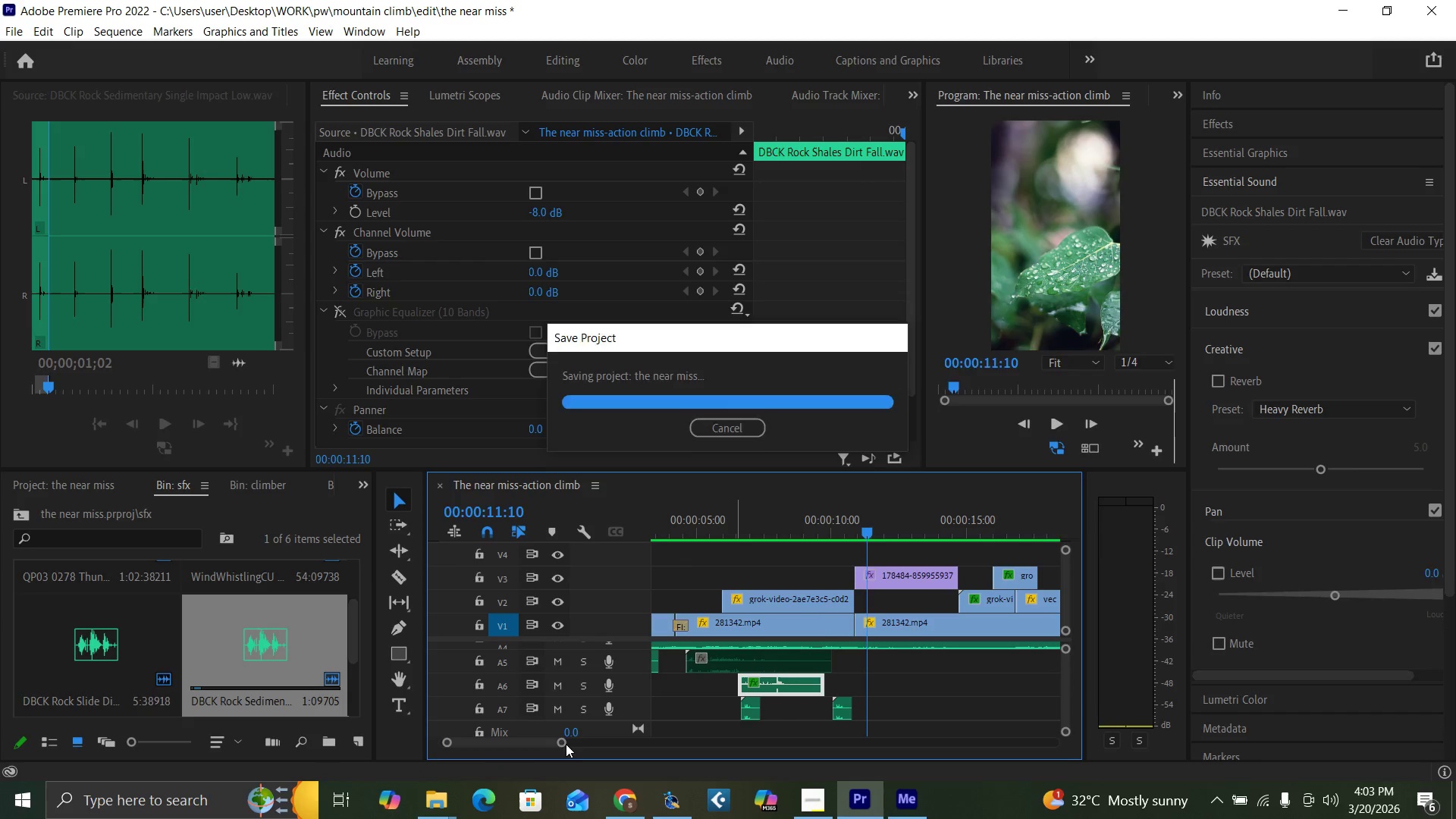 
left_click_drag(start_coordinate=[565, 744], to_coordinate=[597, 755])
 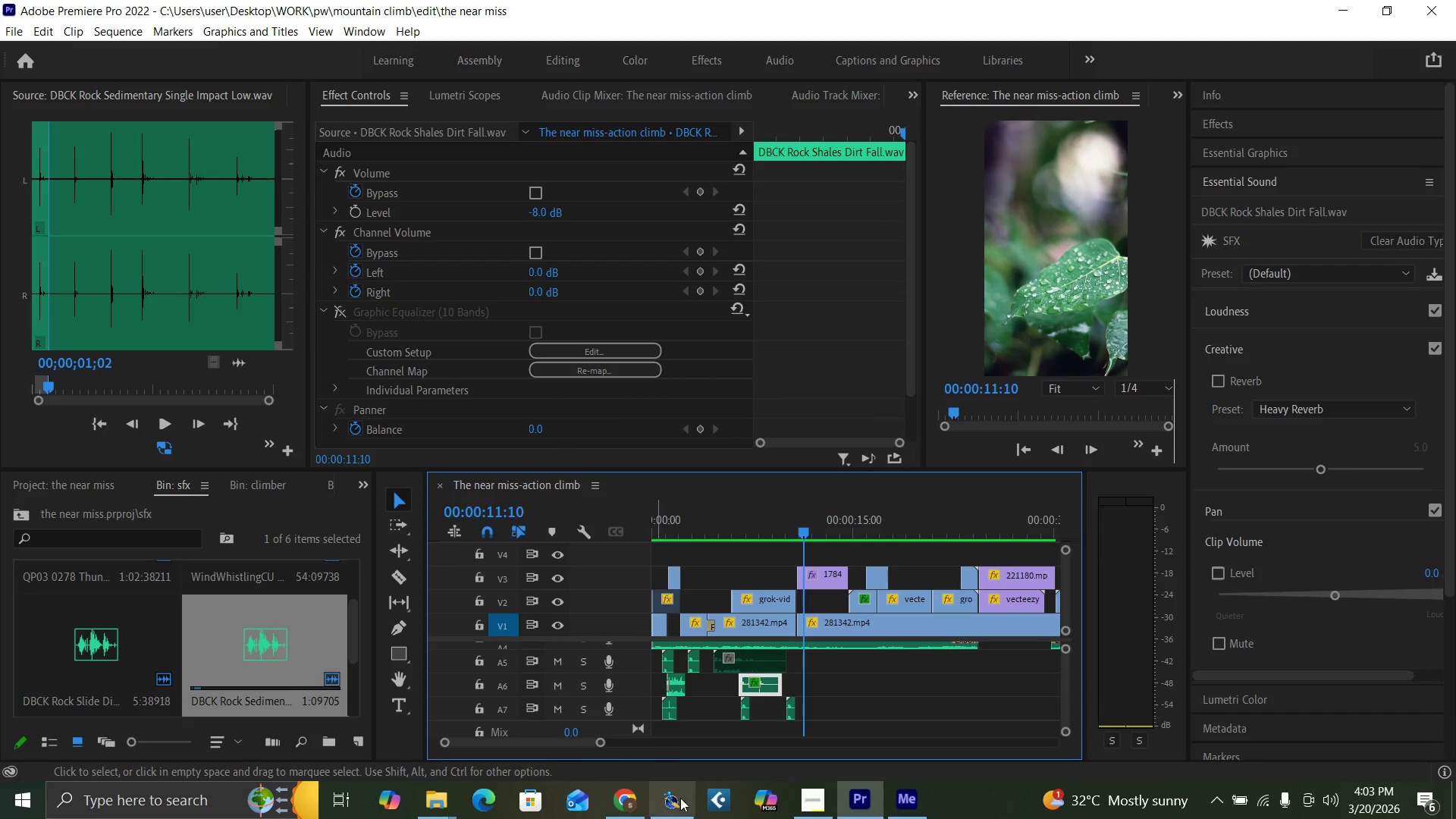 
left_click([670, 803])
 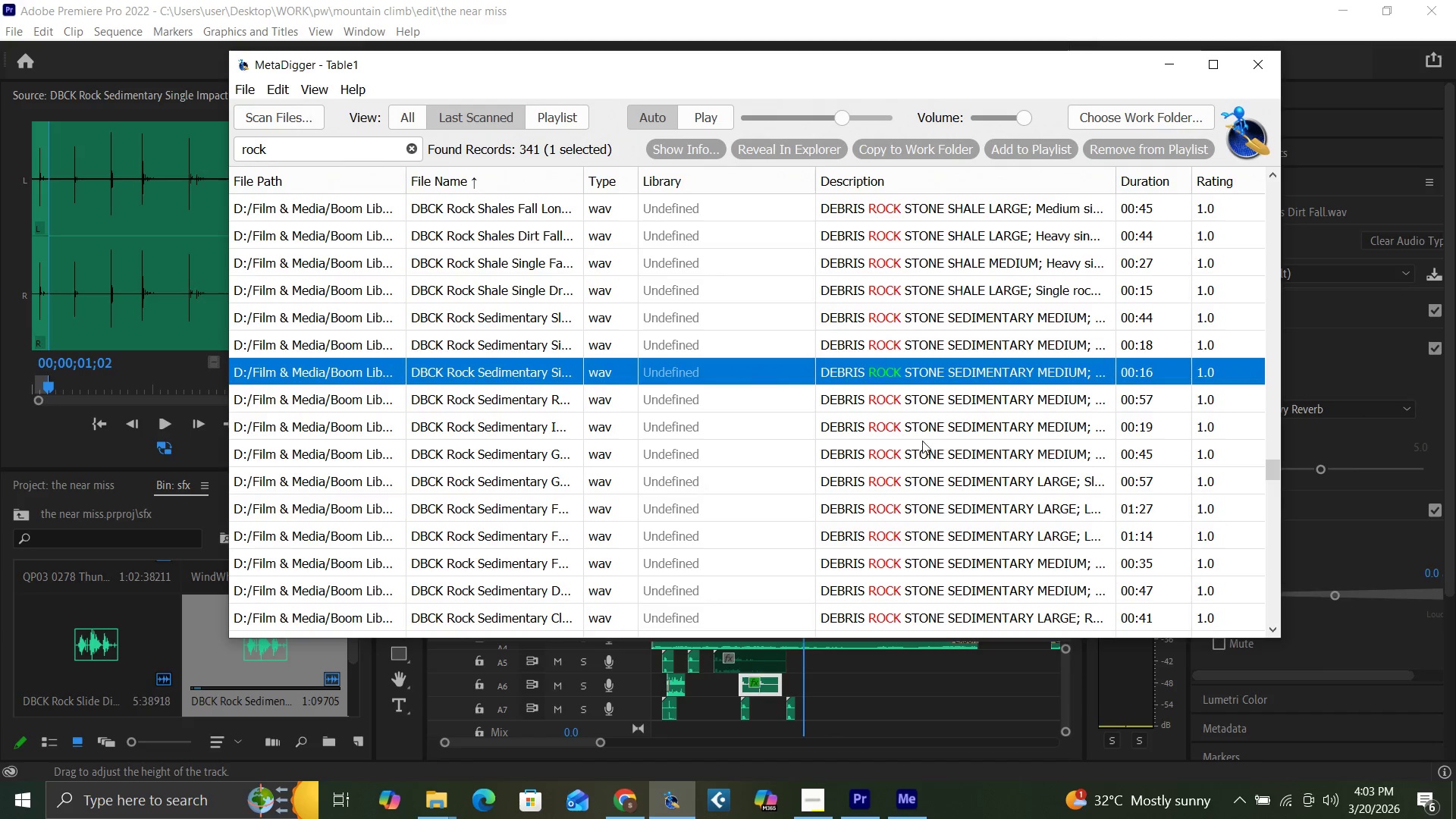 
left_click_drag(start_coordinate=[1270, 470], to_coordinate=[1282, 483])
 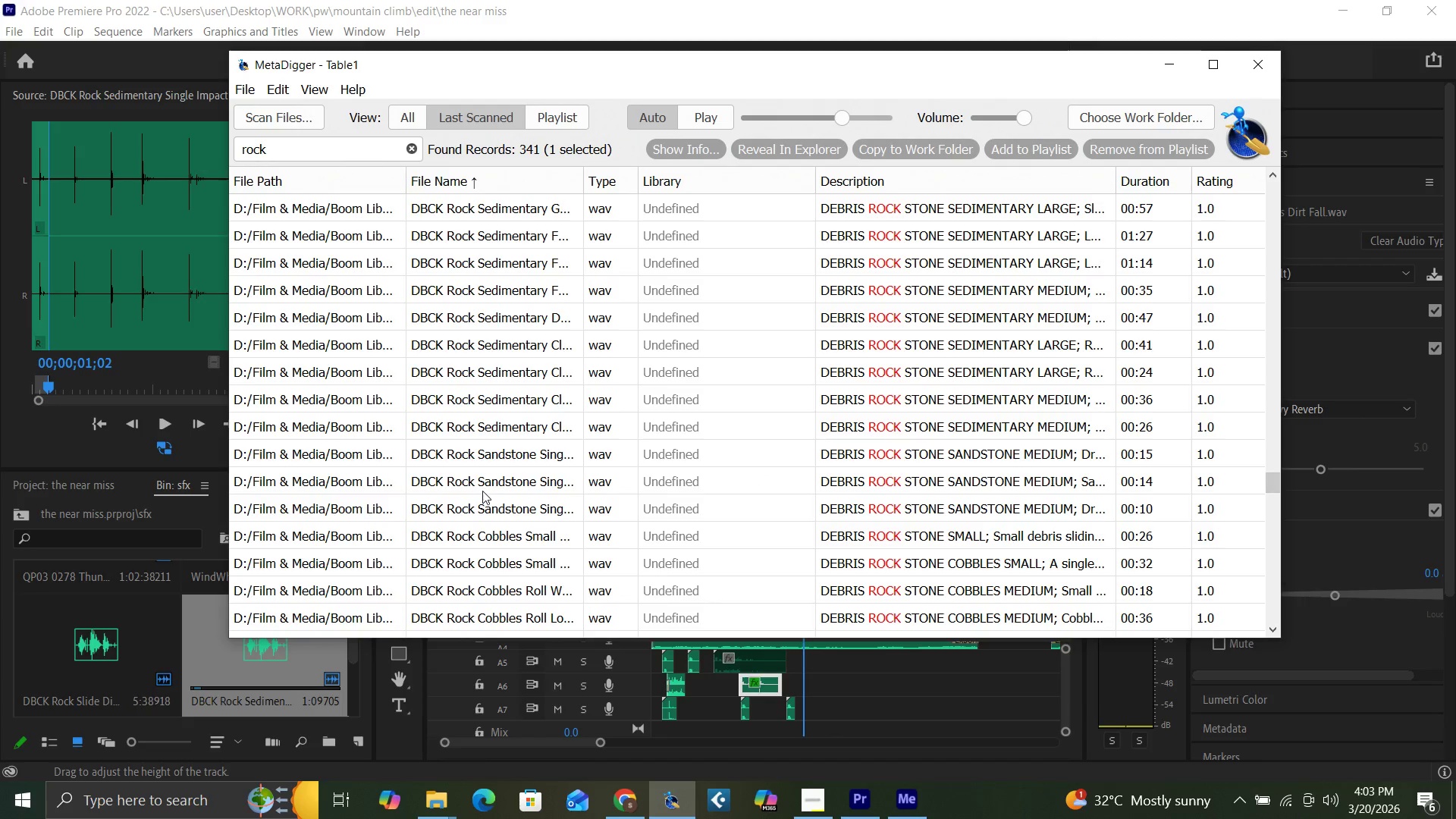 
left_click([482, 484])
 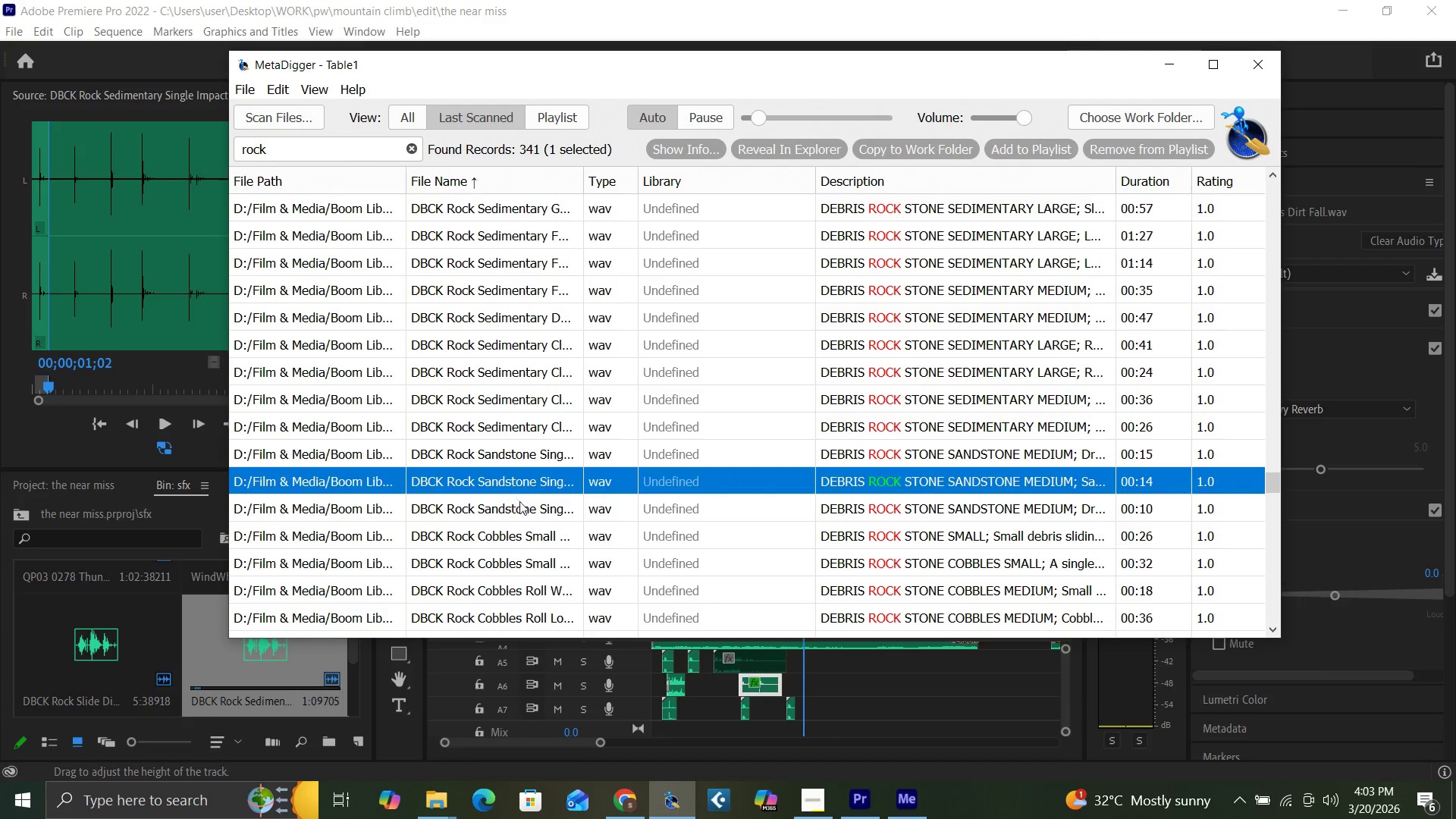 
left_click([526, 510])
 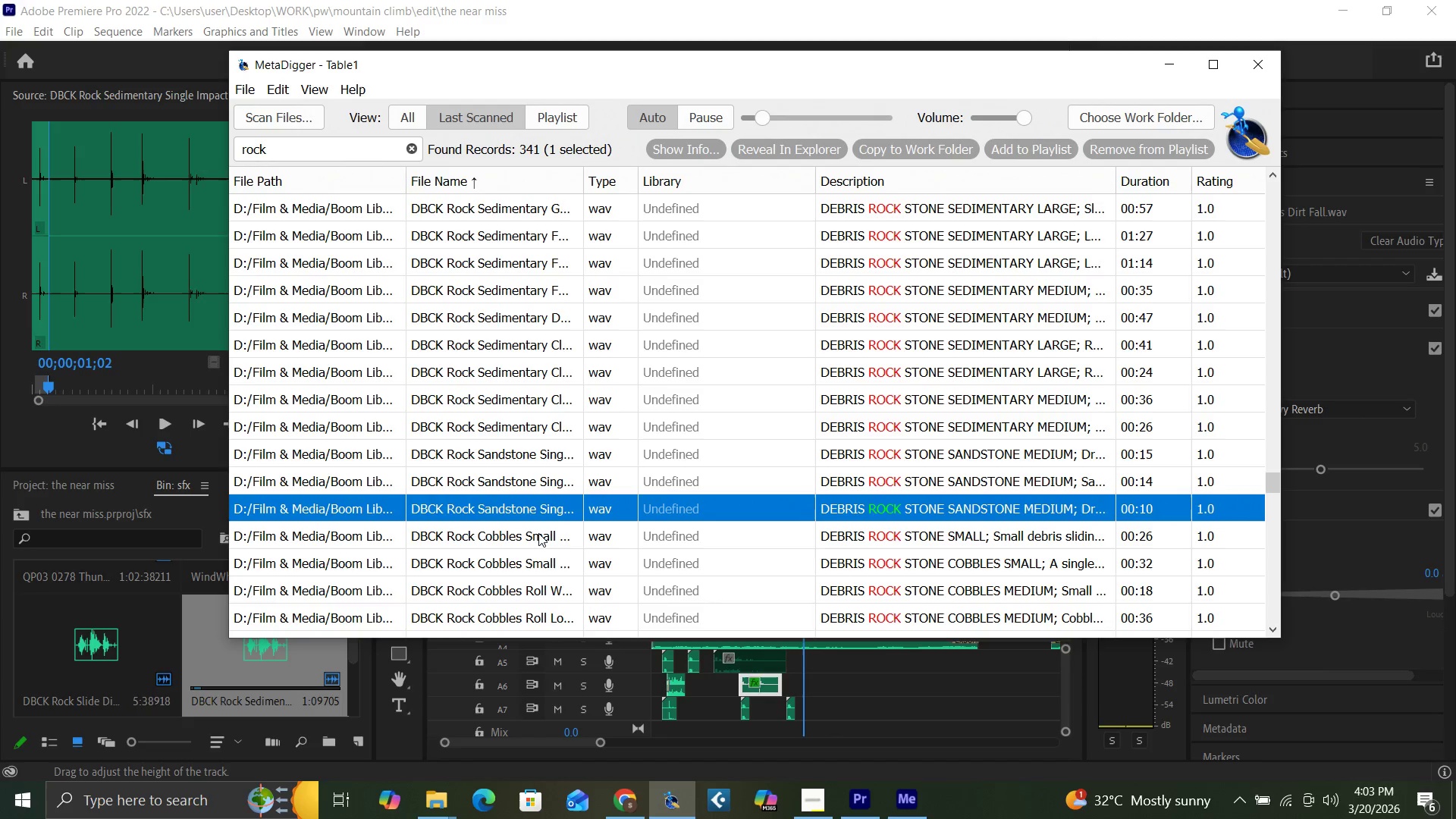 
left_click([541, 538])
 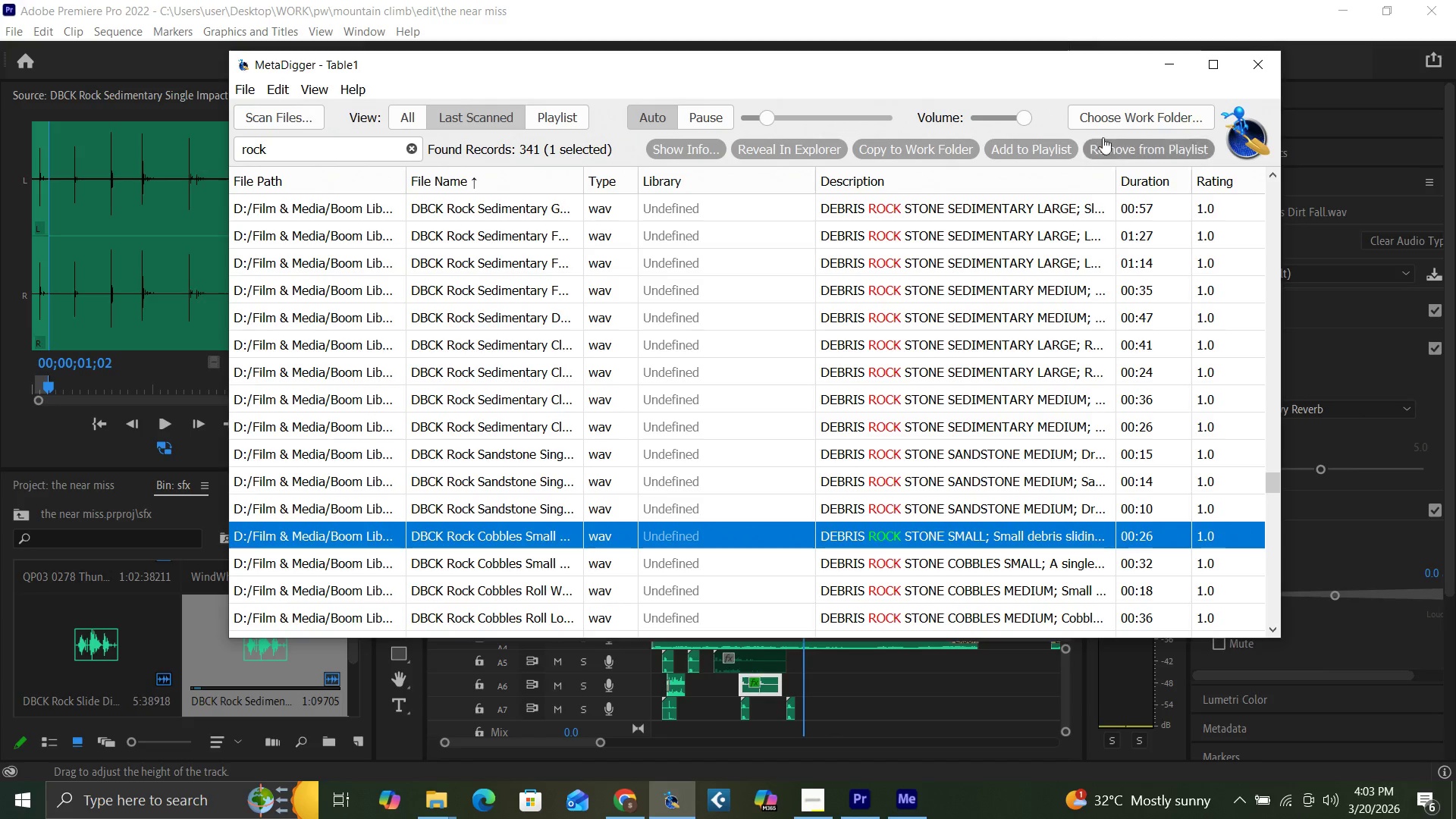 
left_click([1168, 67])
 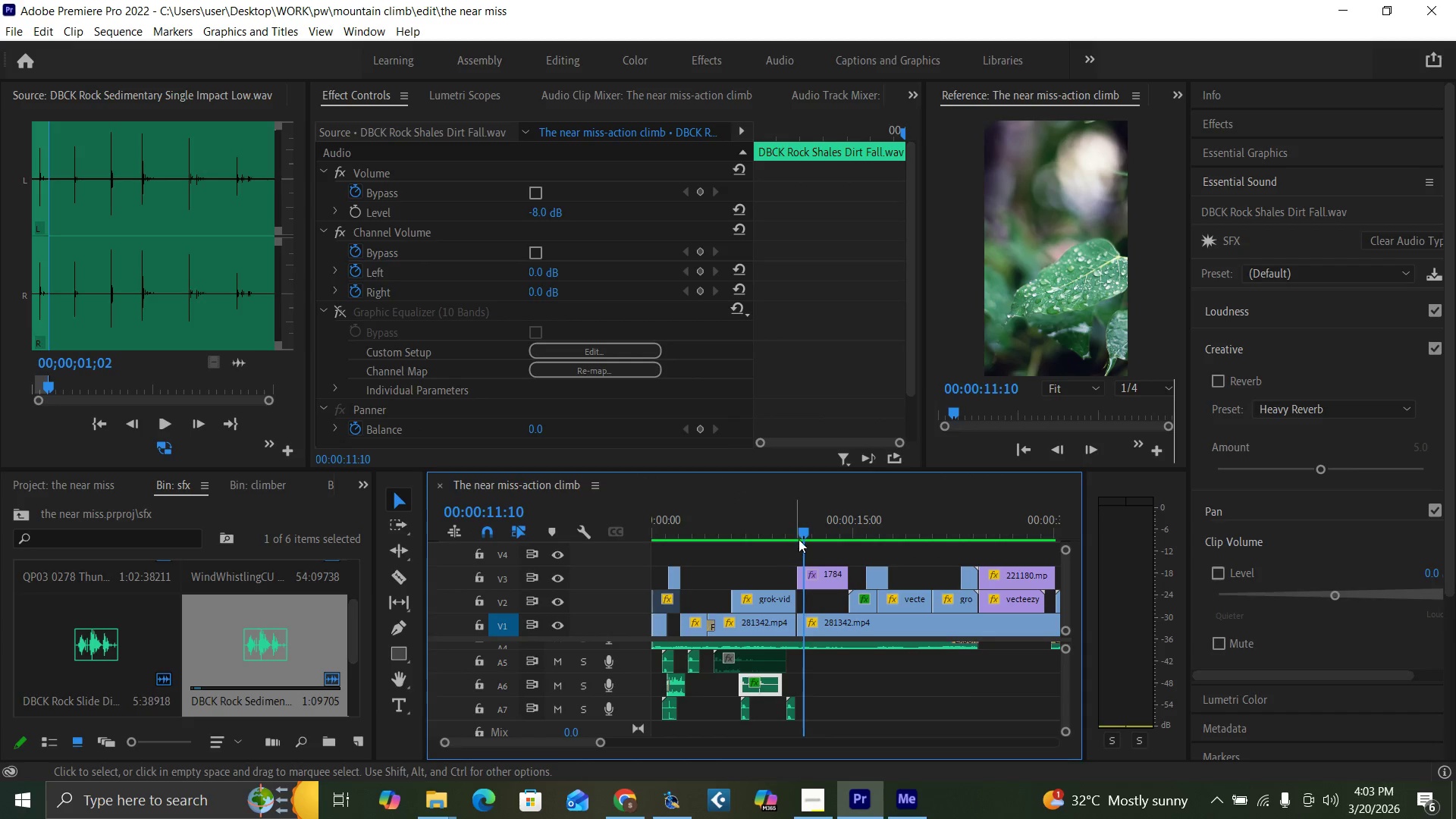 
left_click([808, 535])
 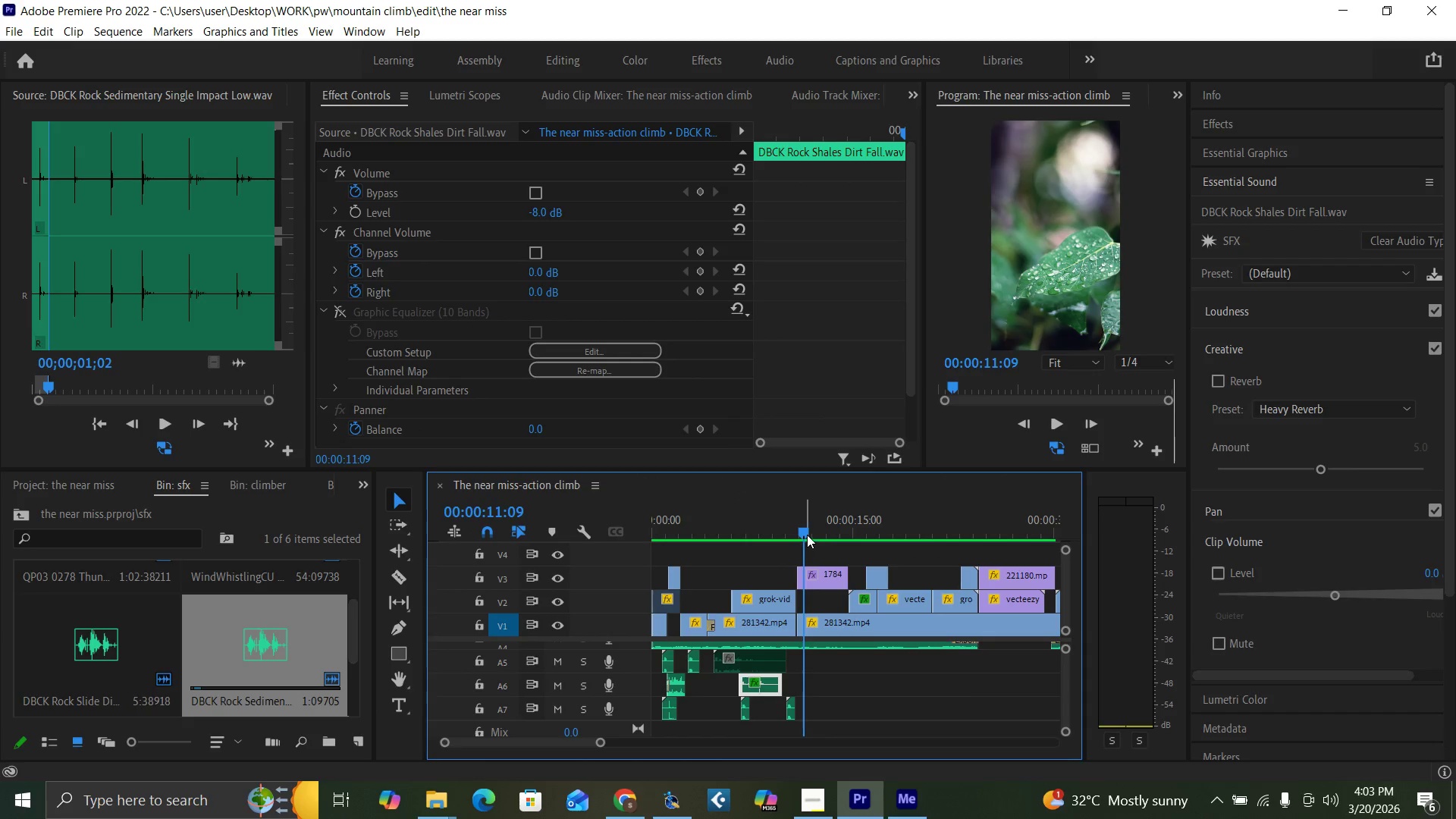 
key(Space)
 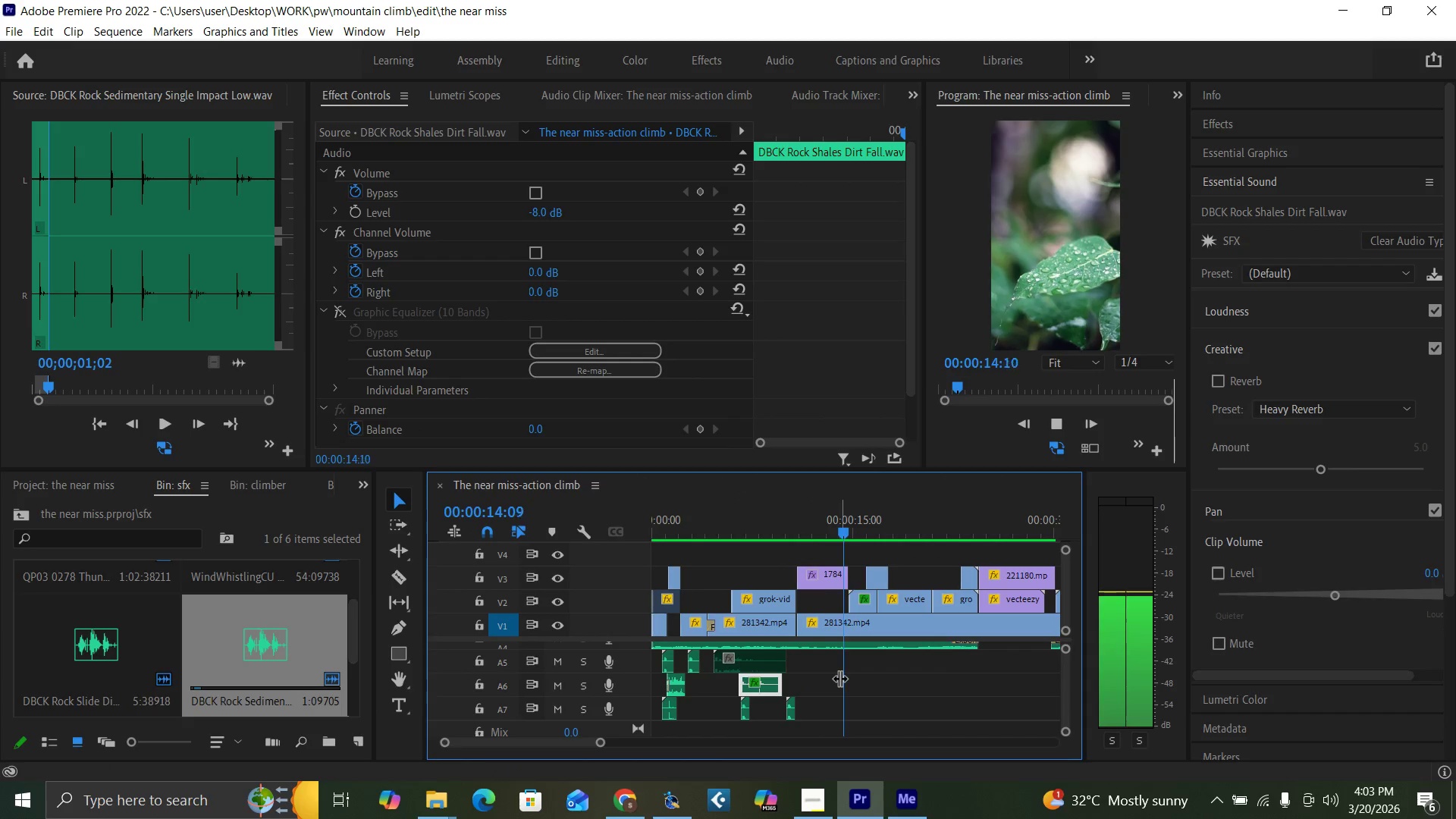 
key(Space)
 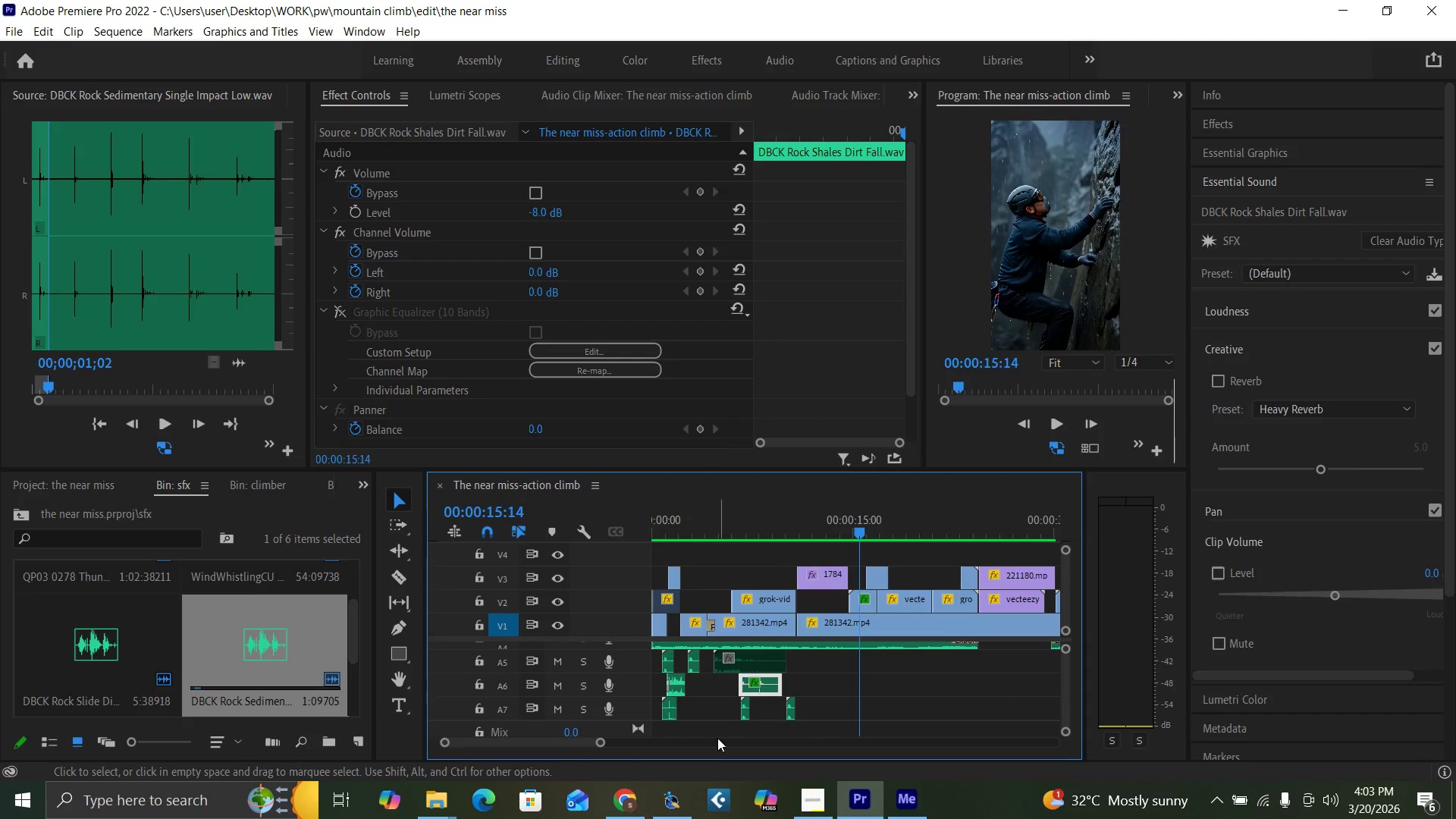 
left_click([679, 798])
 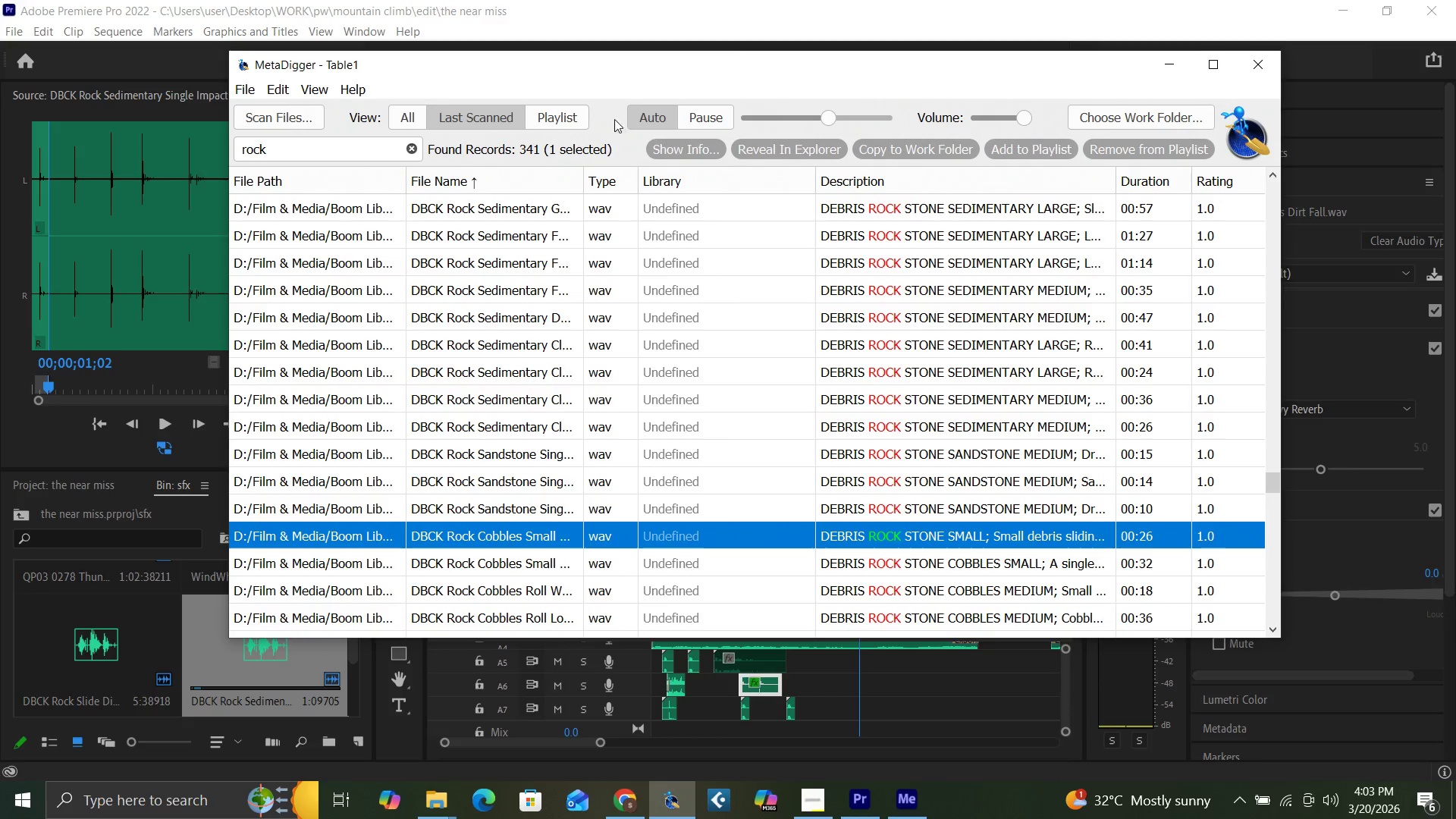 
left_click([703, 118])
 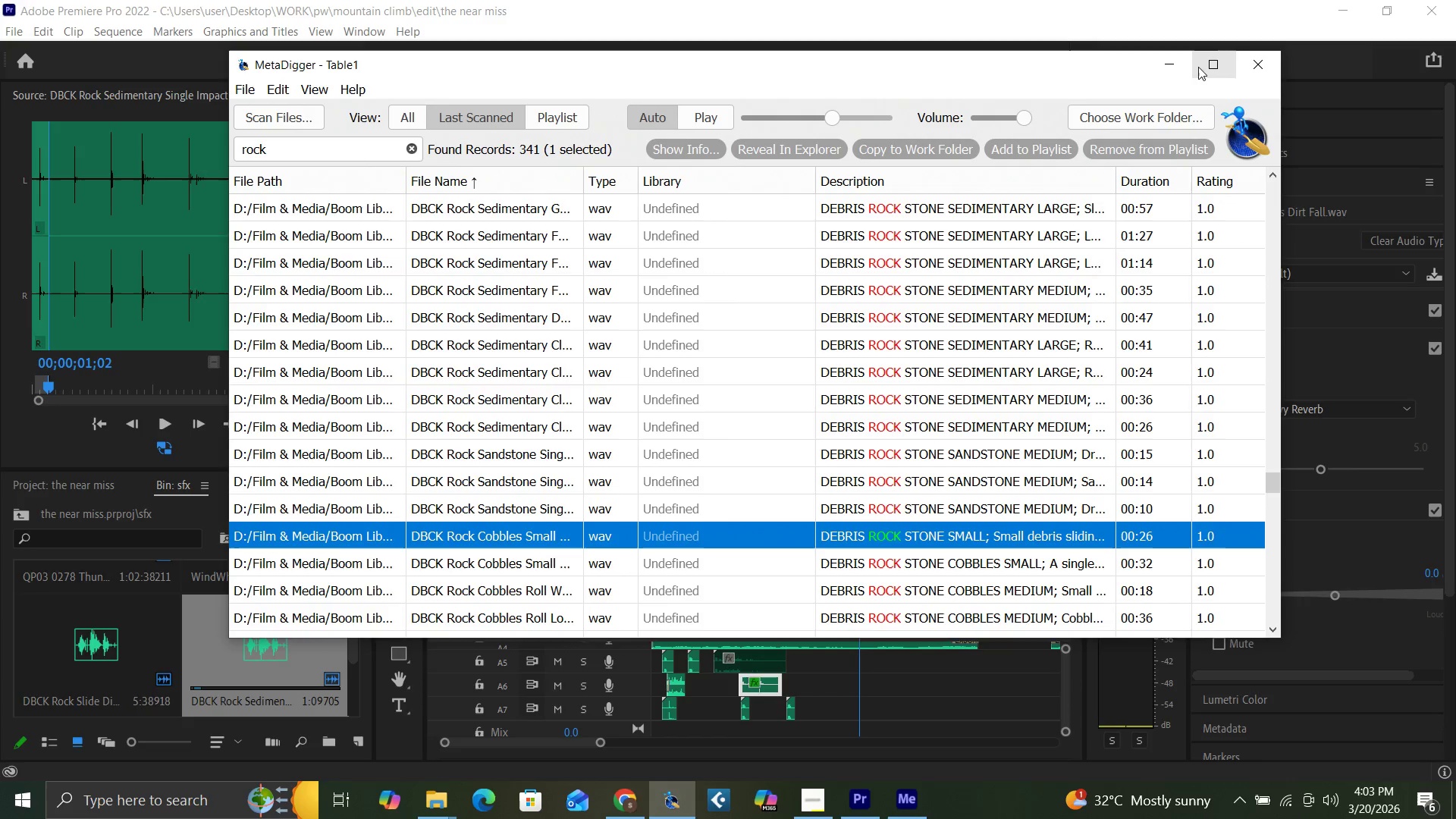 
left_click([1166, 71])
 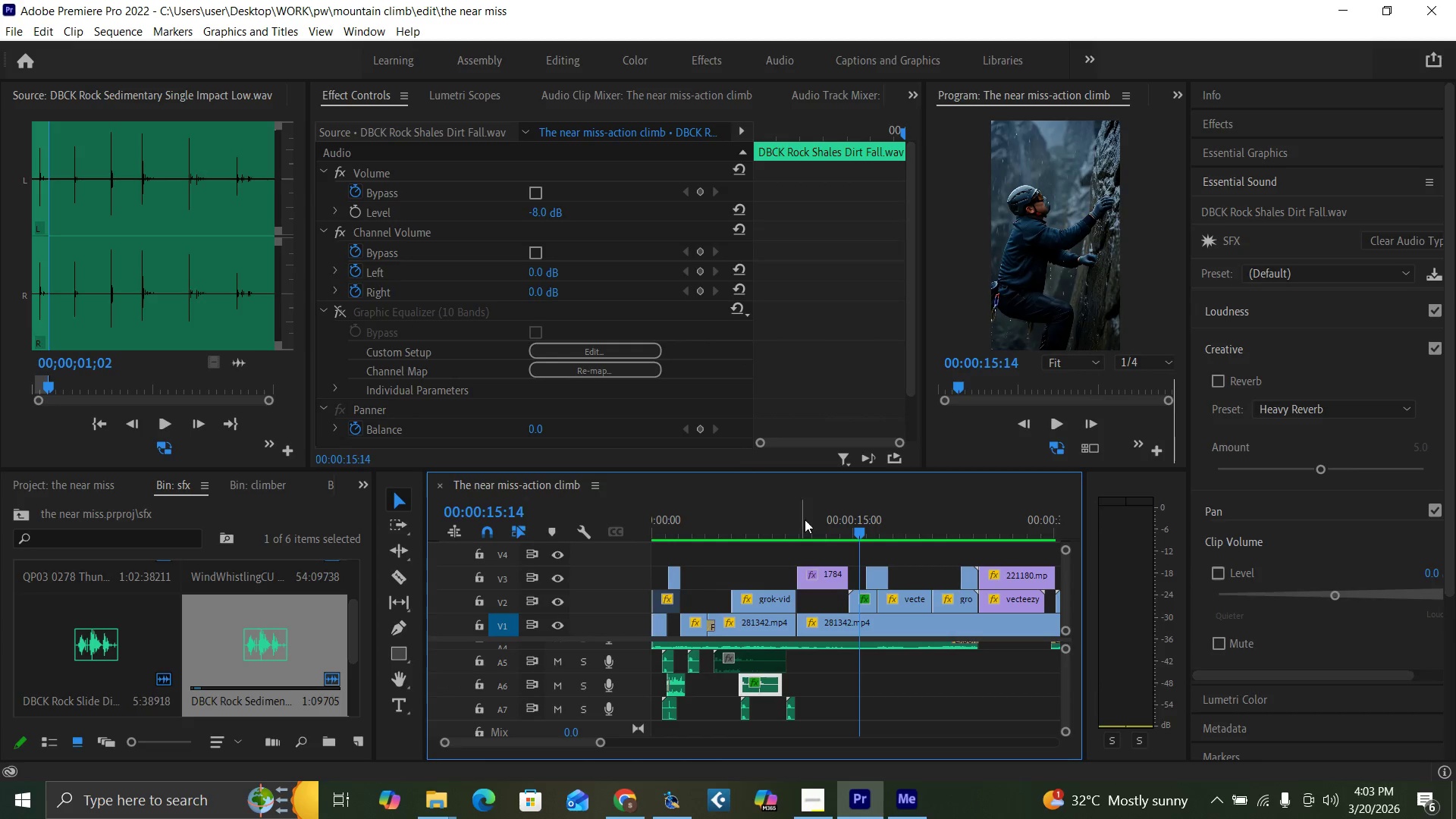 
left_click([838, 522])
 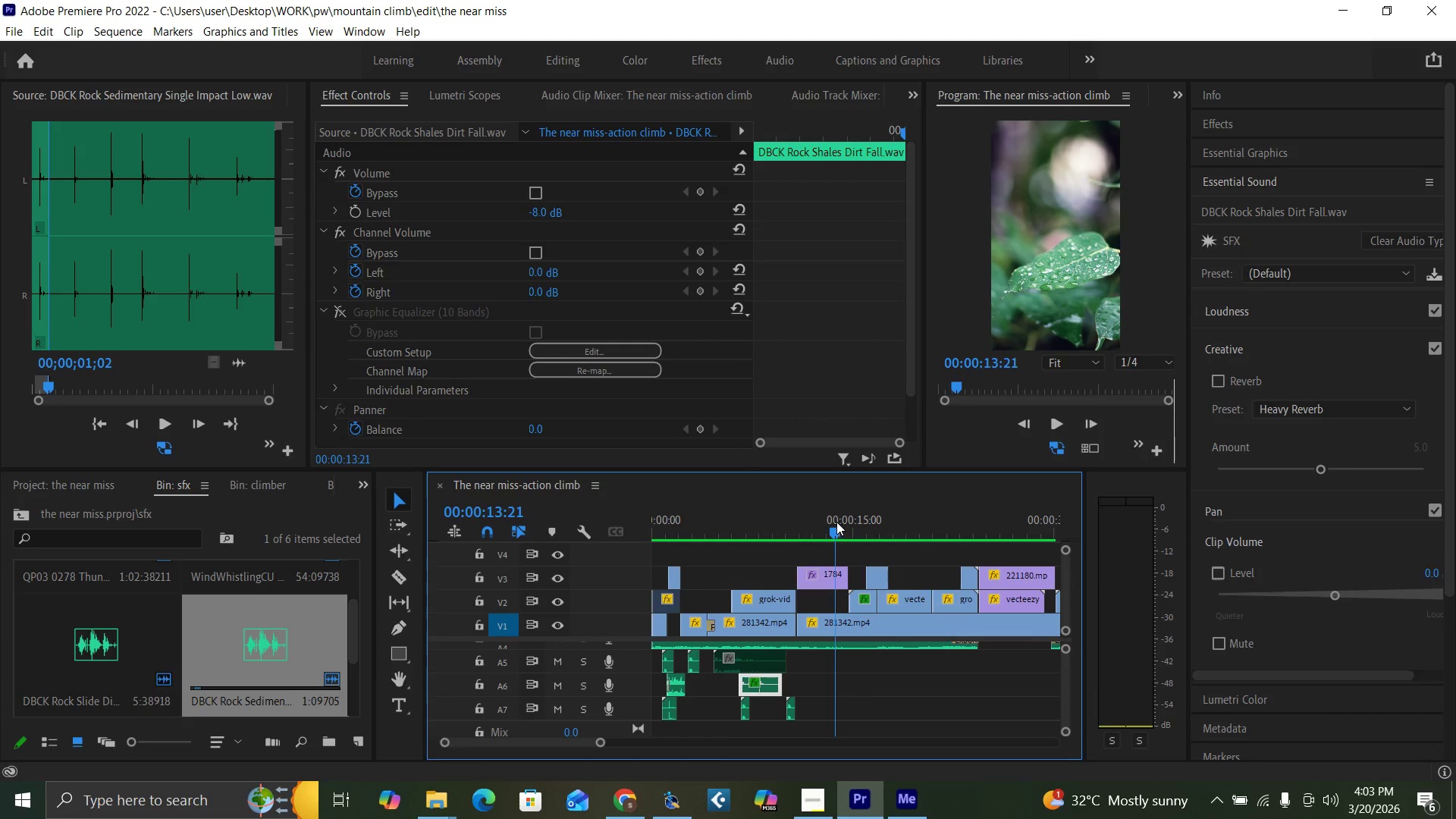 
key(Space)
 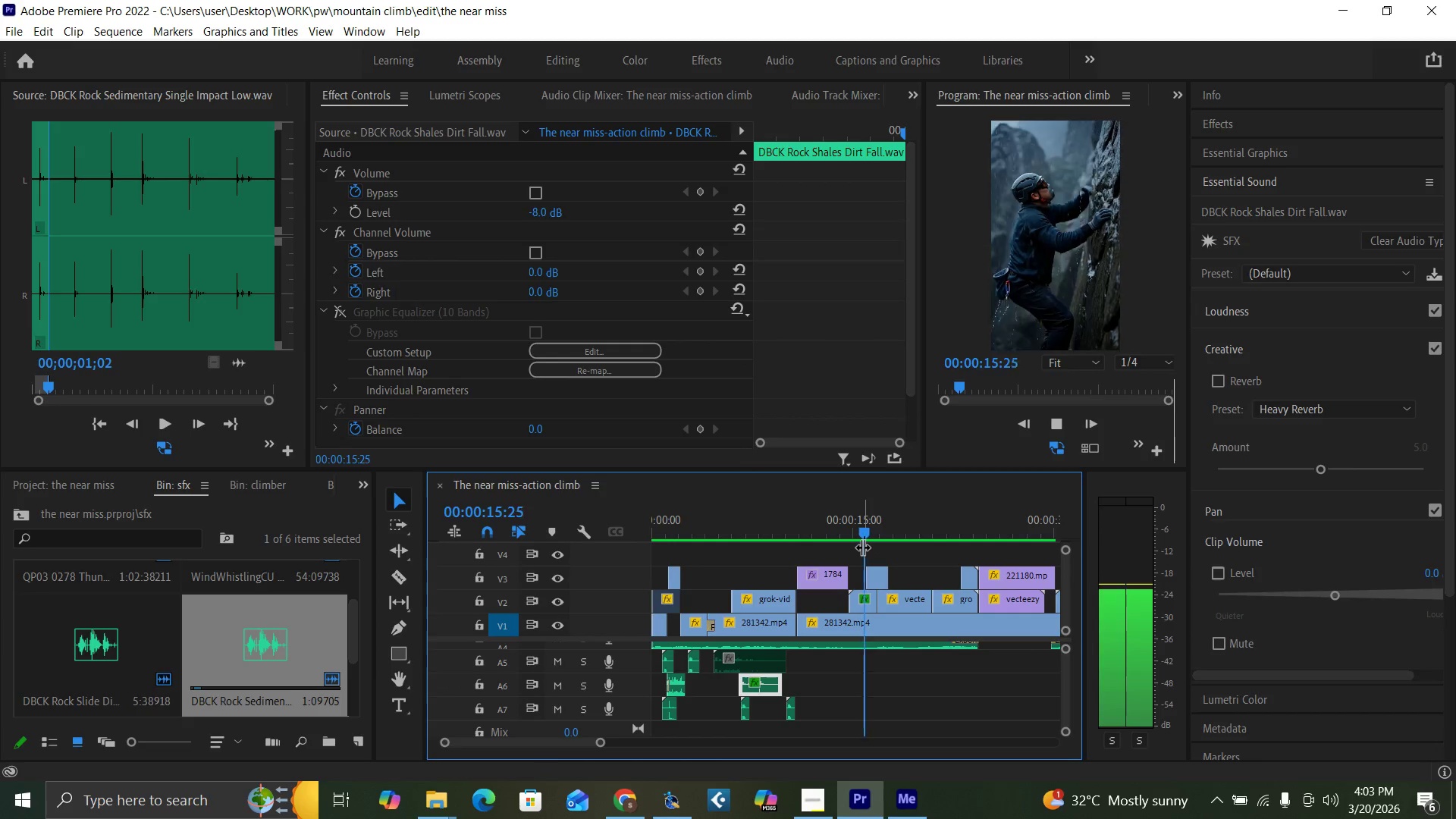 
key(Space)
 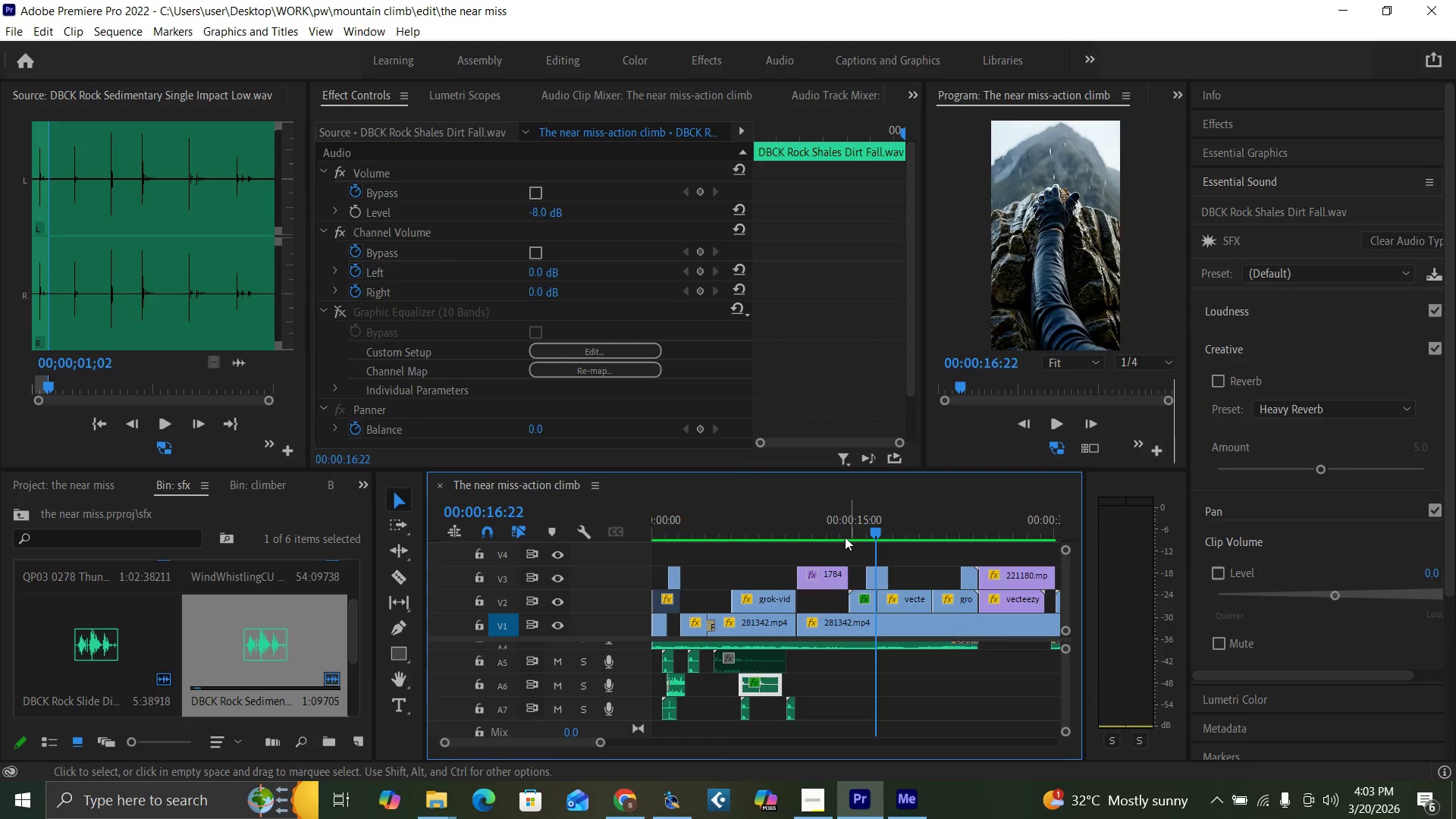 
left_click([836, 529])
 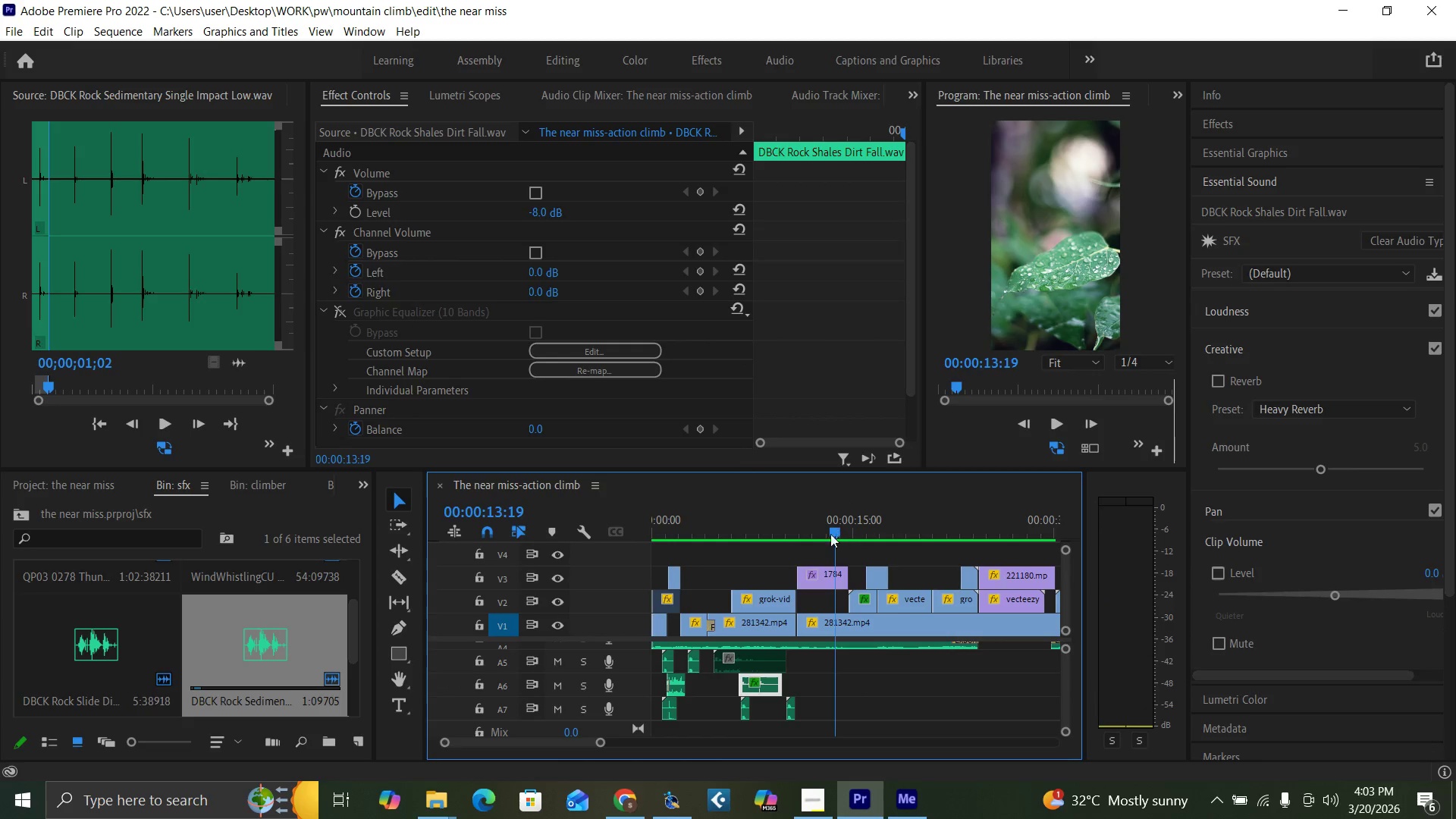 
key(Space)
 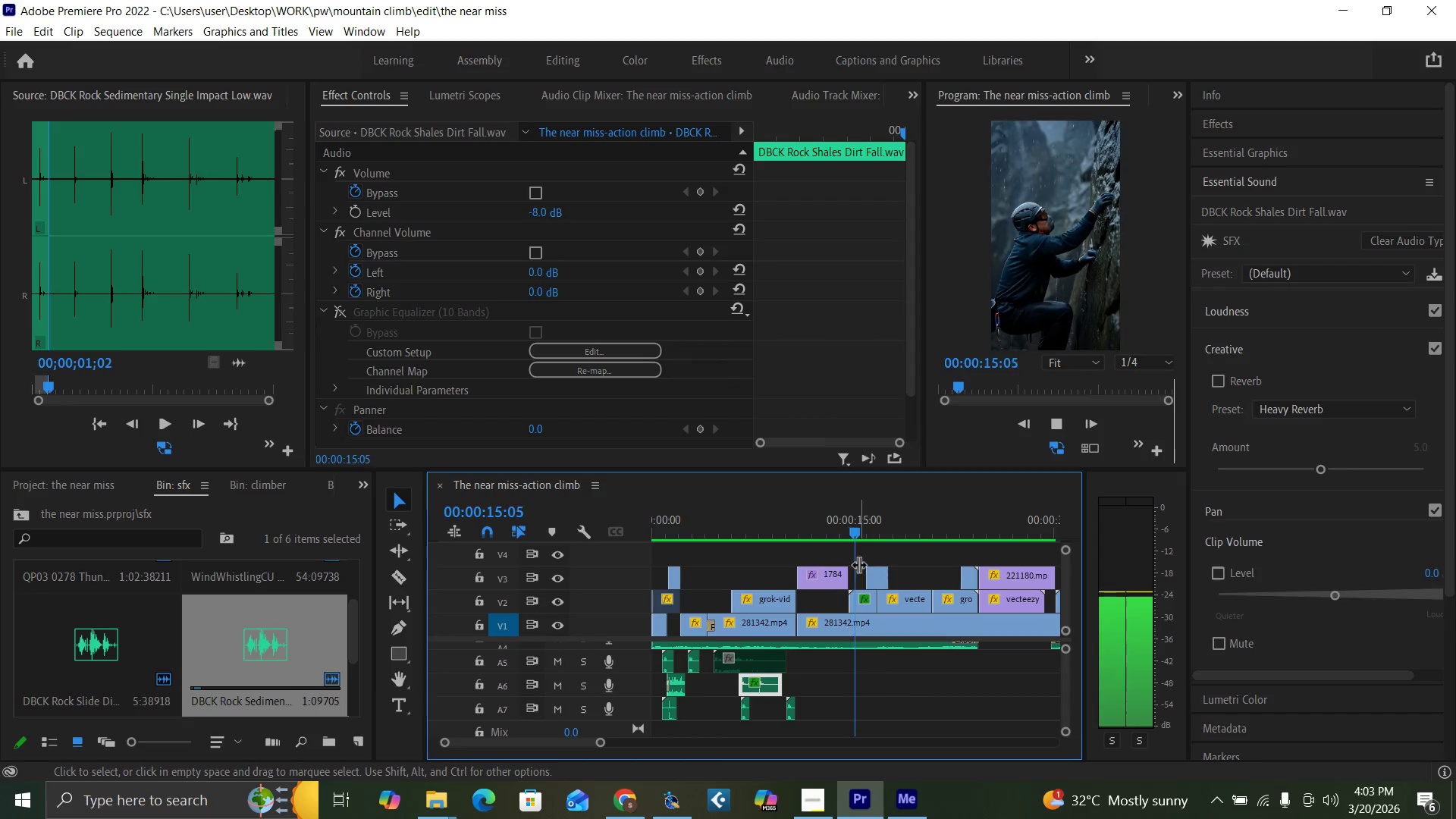 
key(Space)
 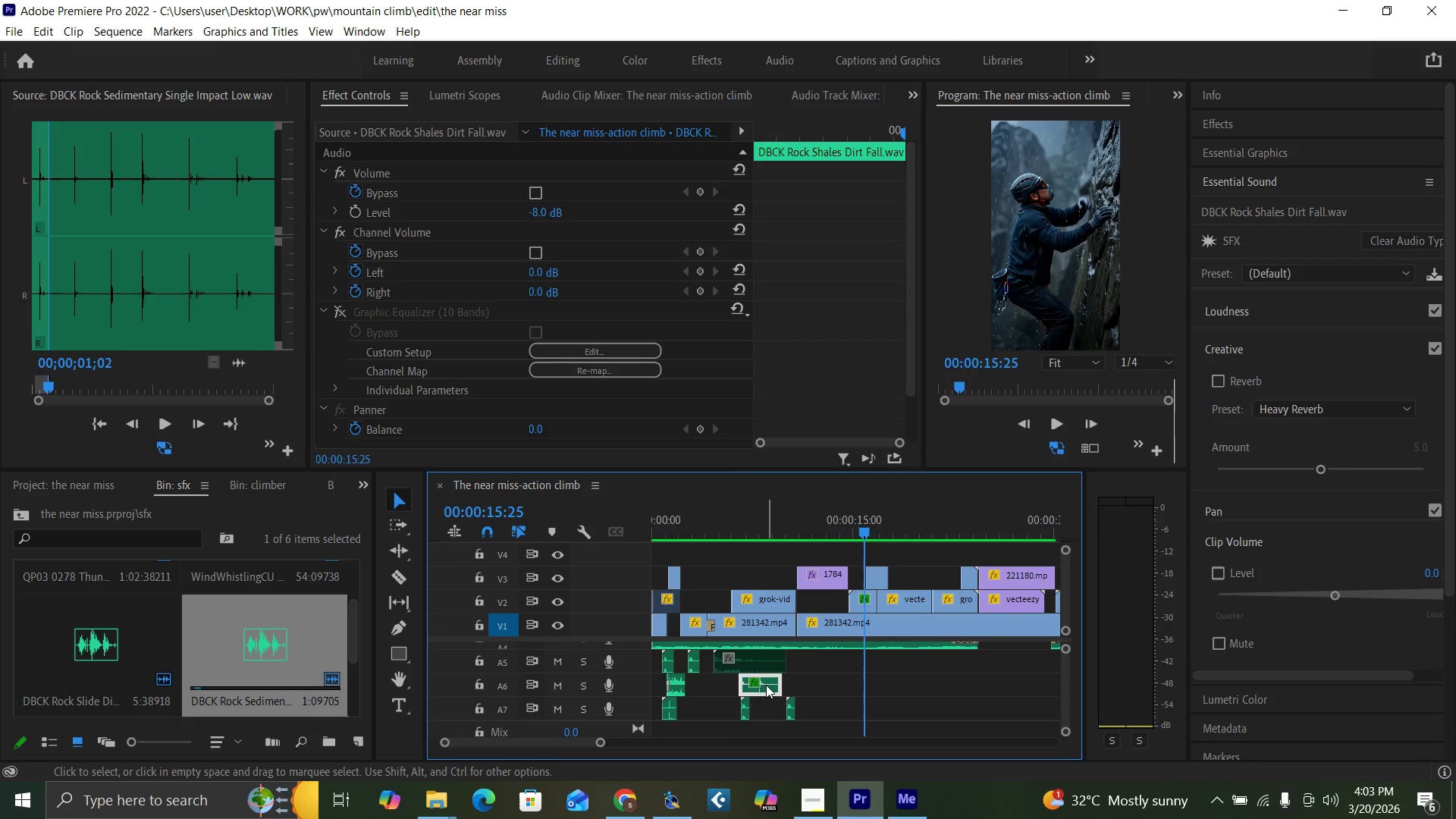 
hold_key(key=AltLeft, duration=1.3)
left_click_drag(start_coordinate=[766, 685], to_coordinate=[878, 688])
 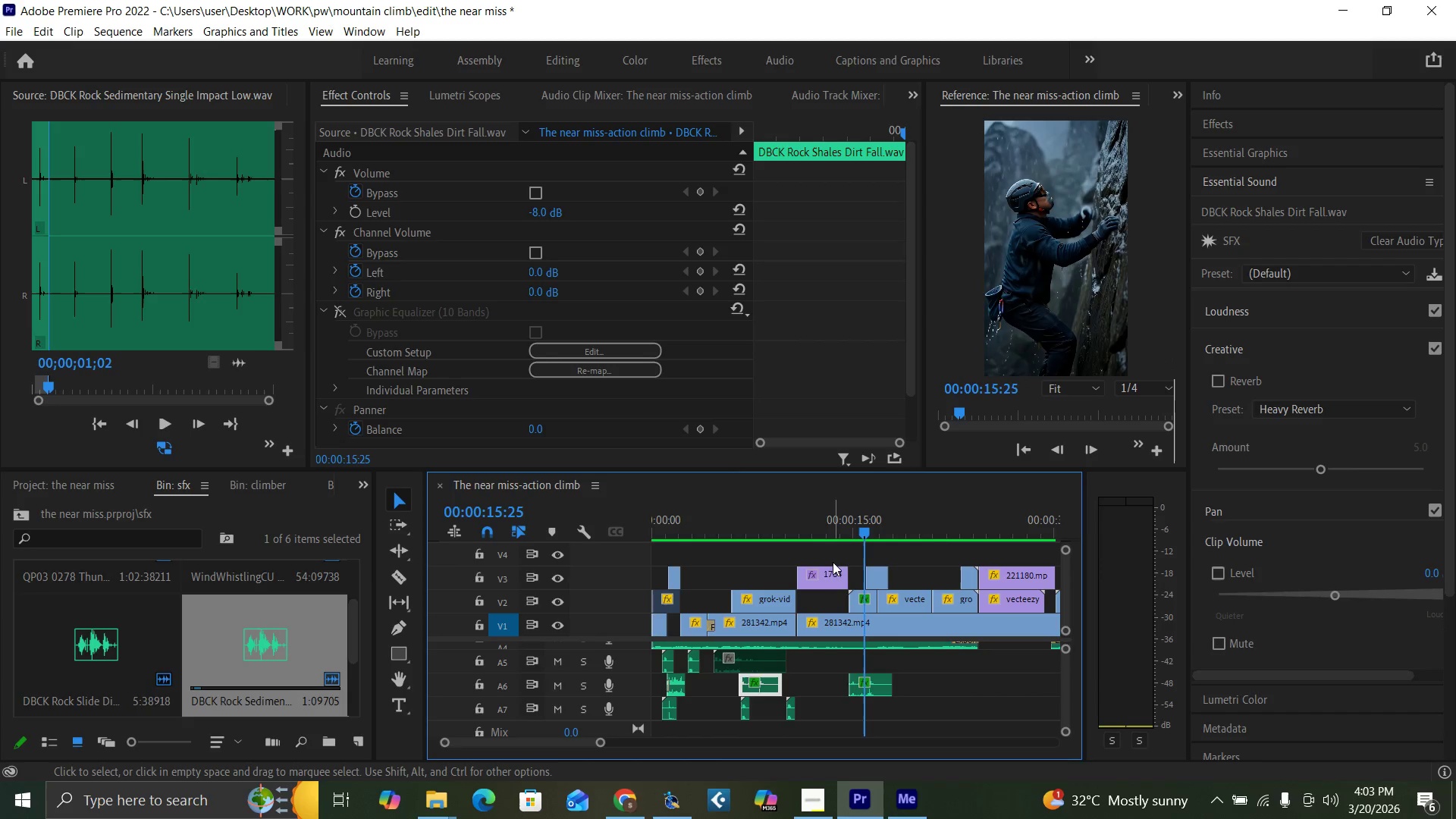 
left_click([845, 519])
 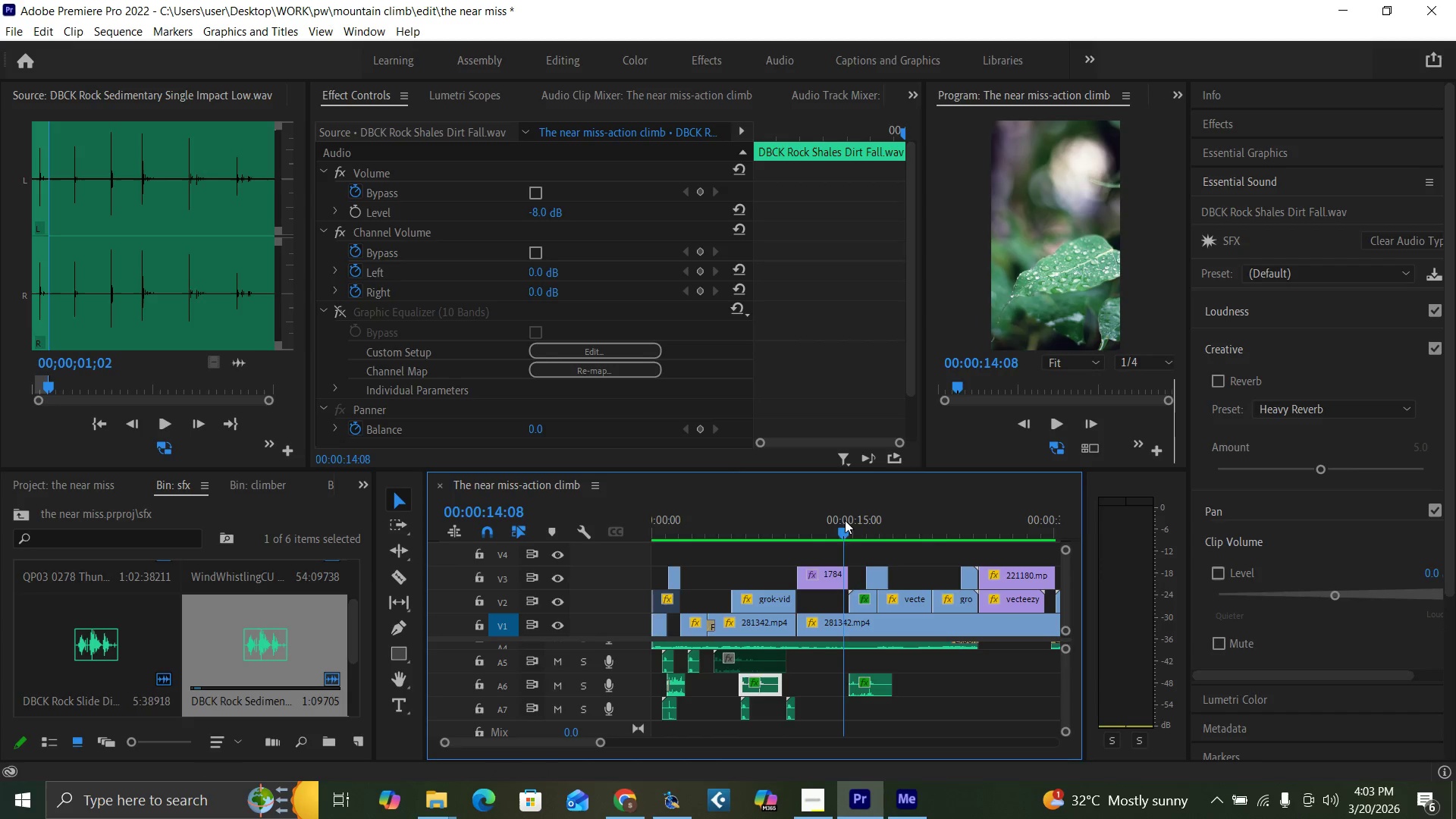 
key(Space)
 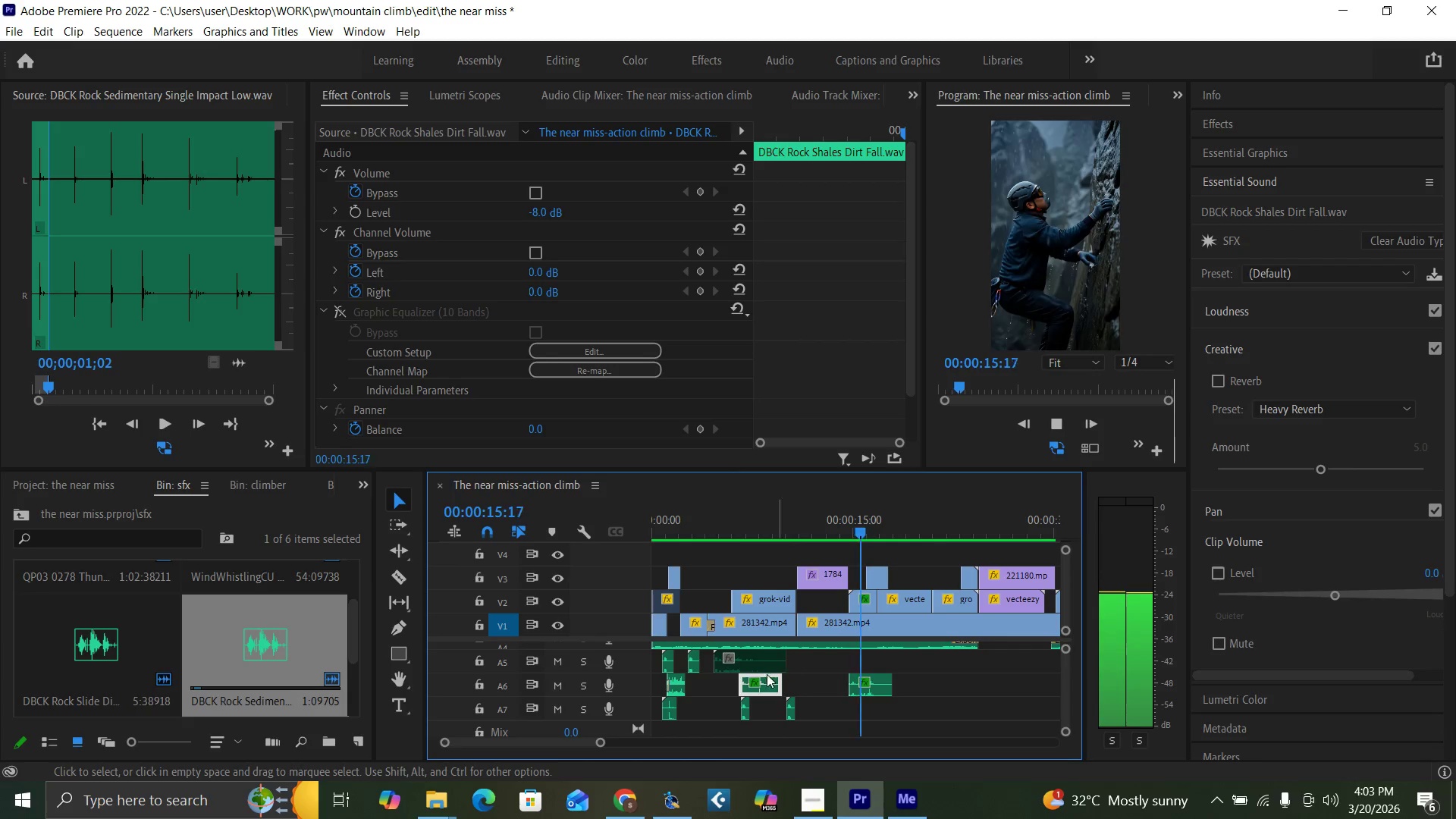 
key(Space)
 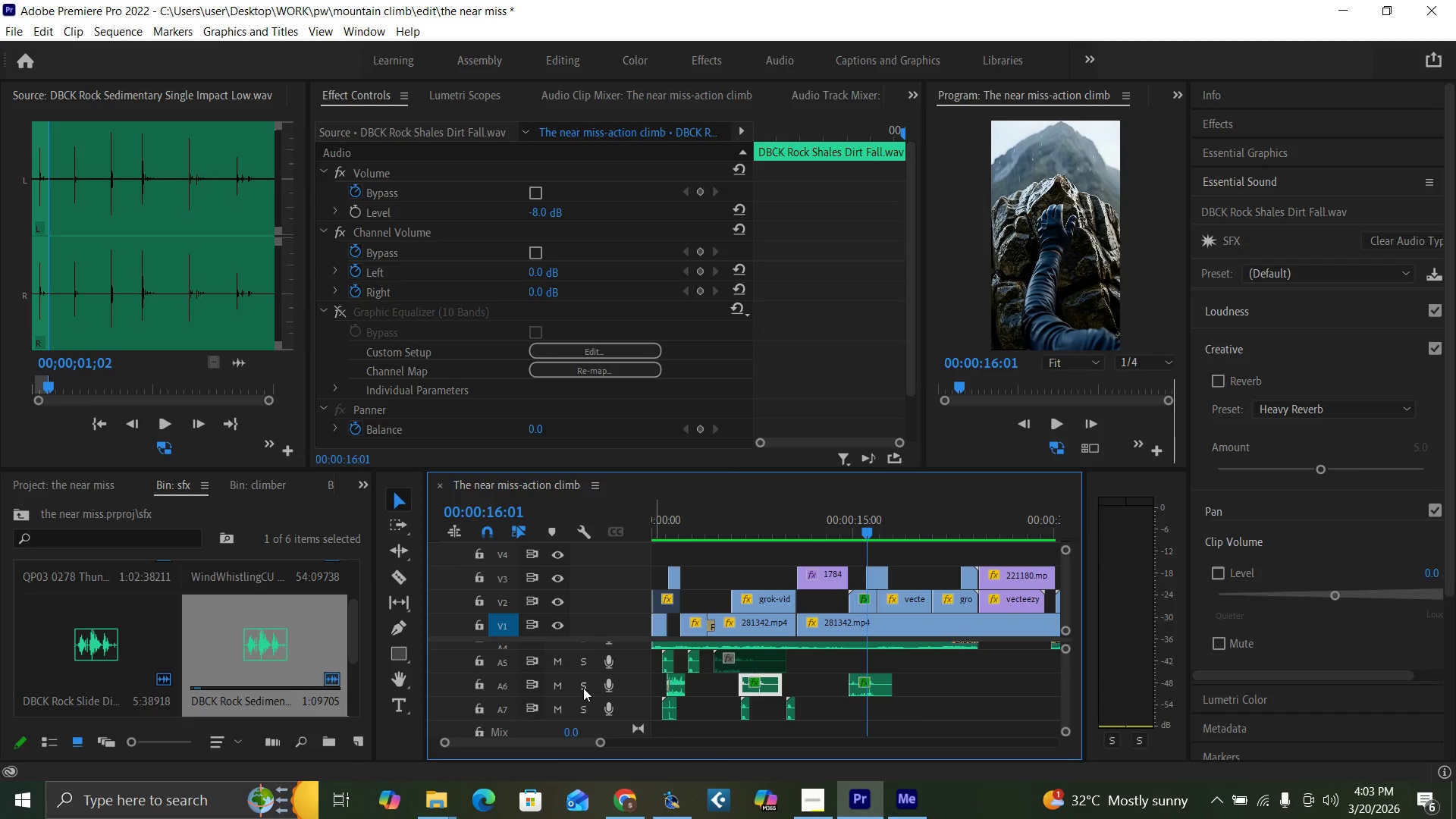 
left_click([583, 688])
 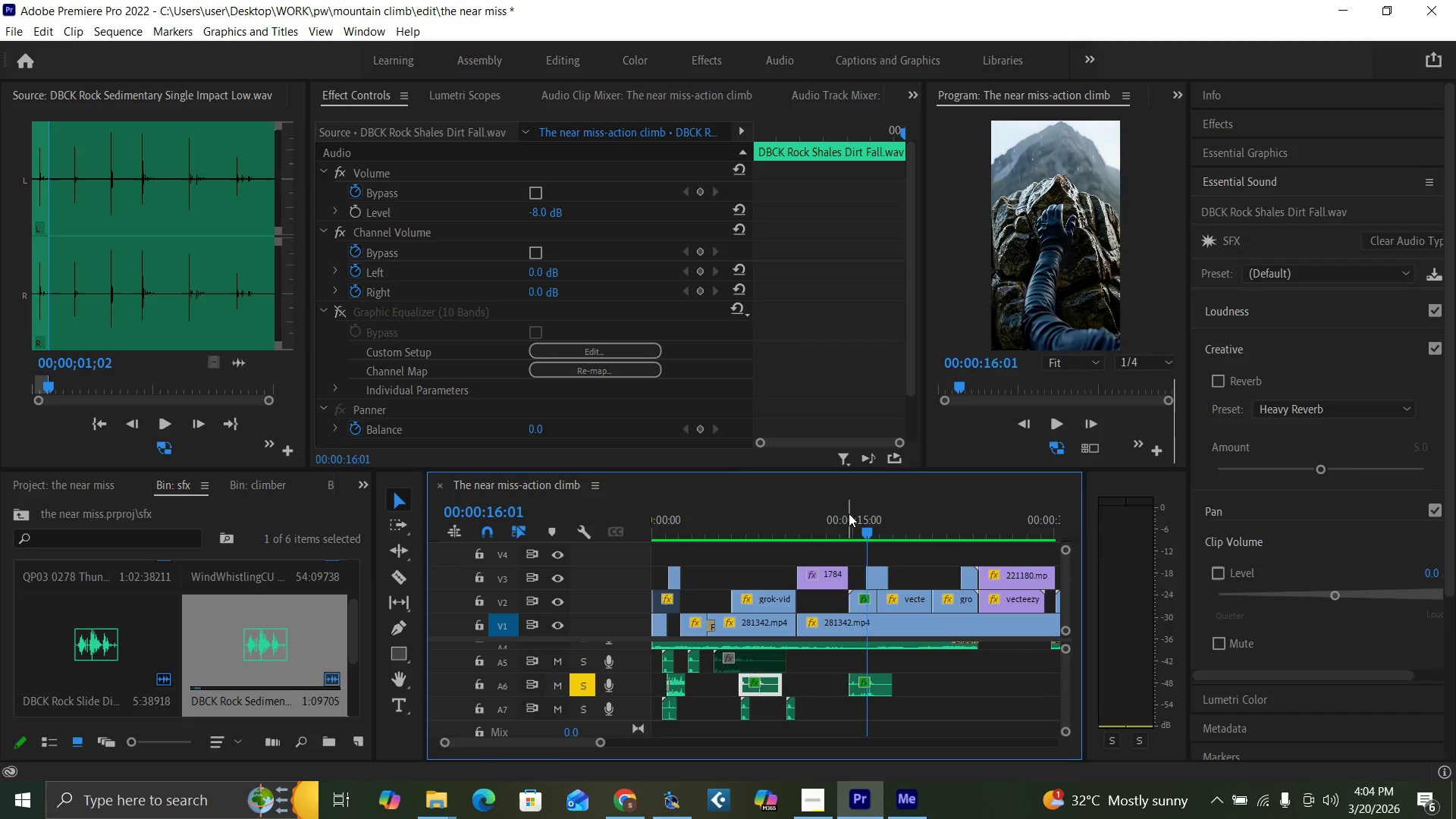 
key(Space)
 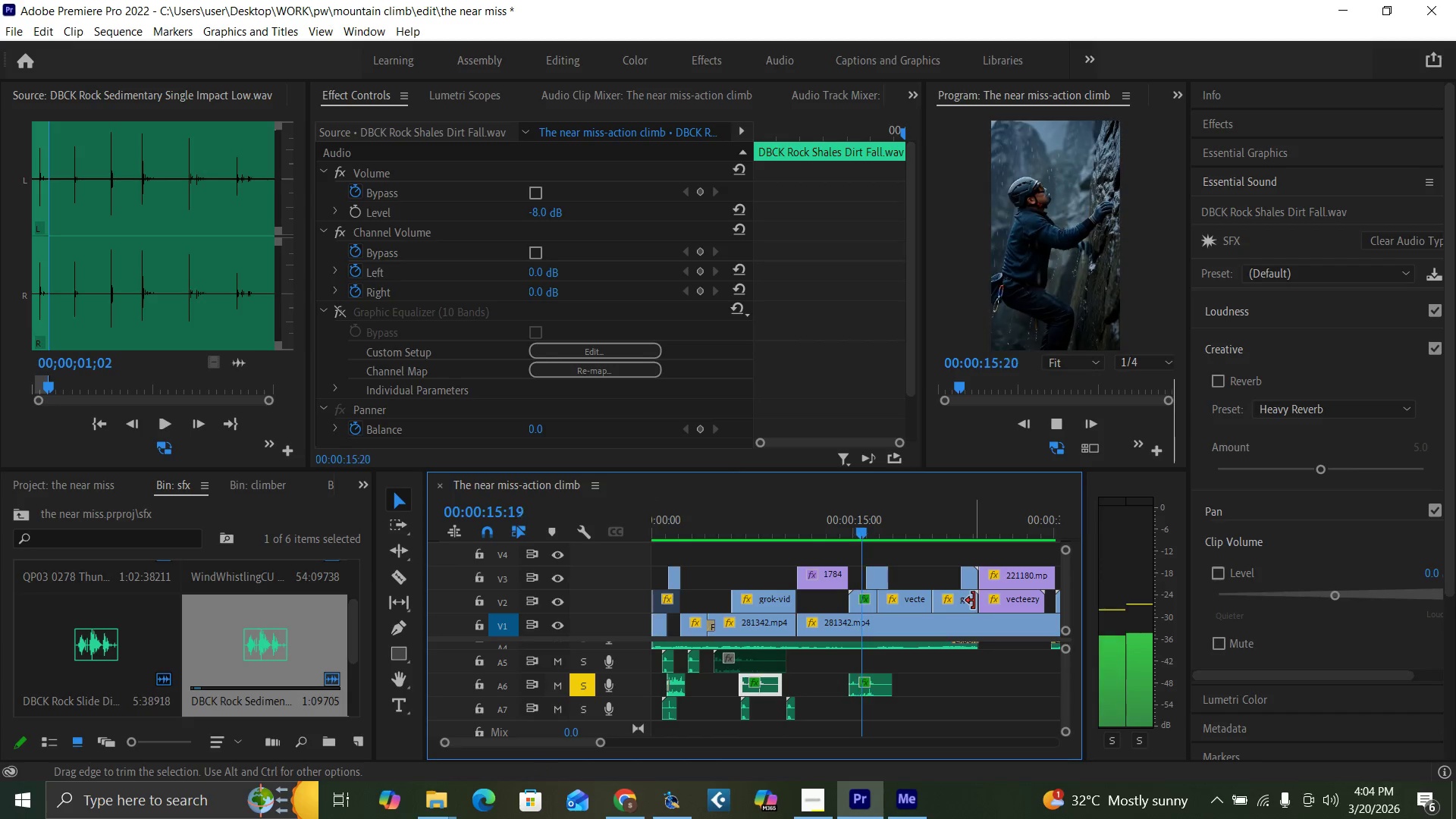 
key(Space)
 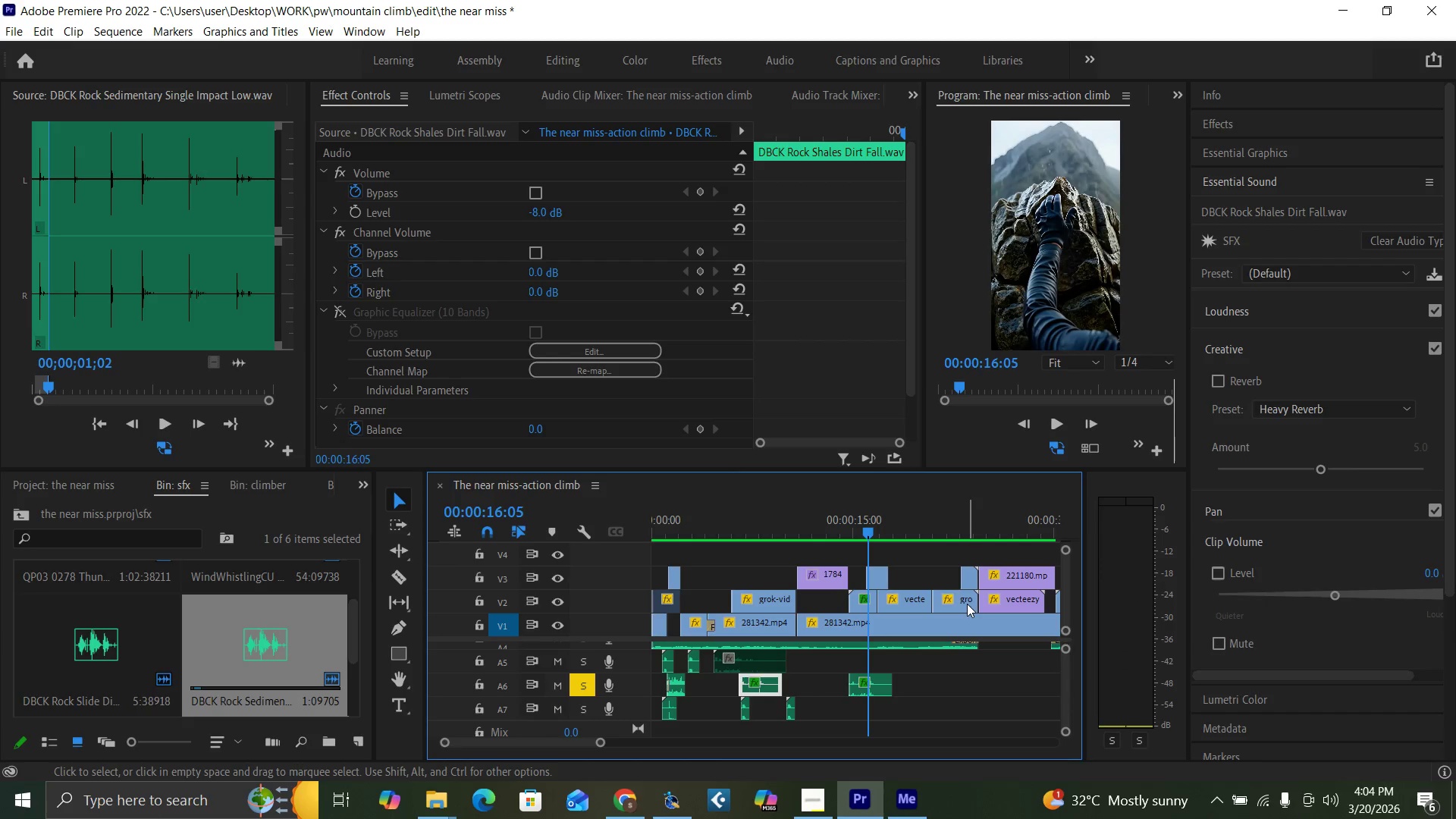 
key(Equal)
 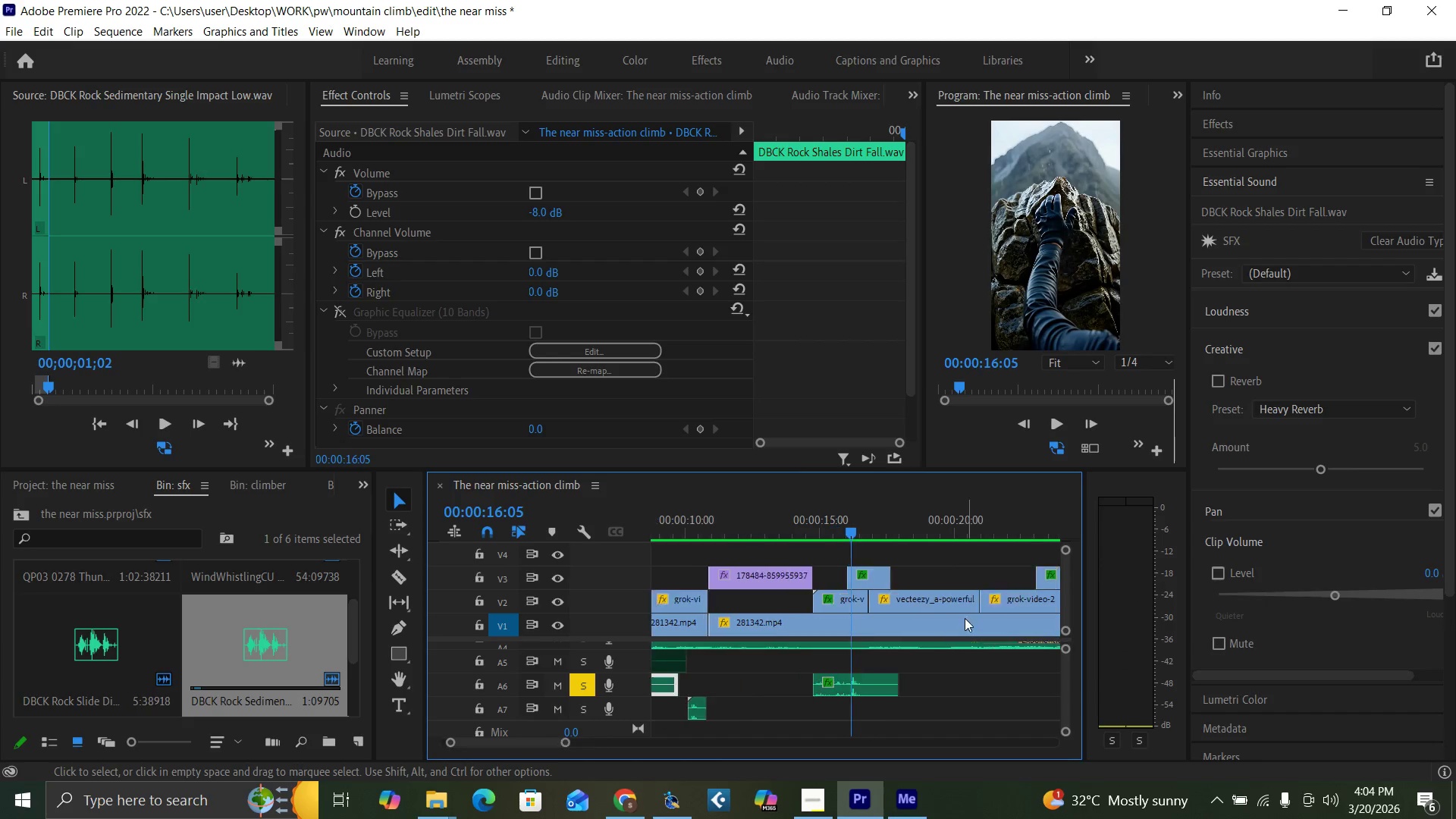 
key(Equal)
 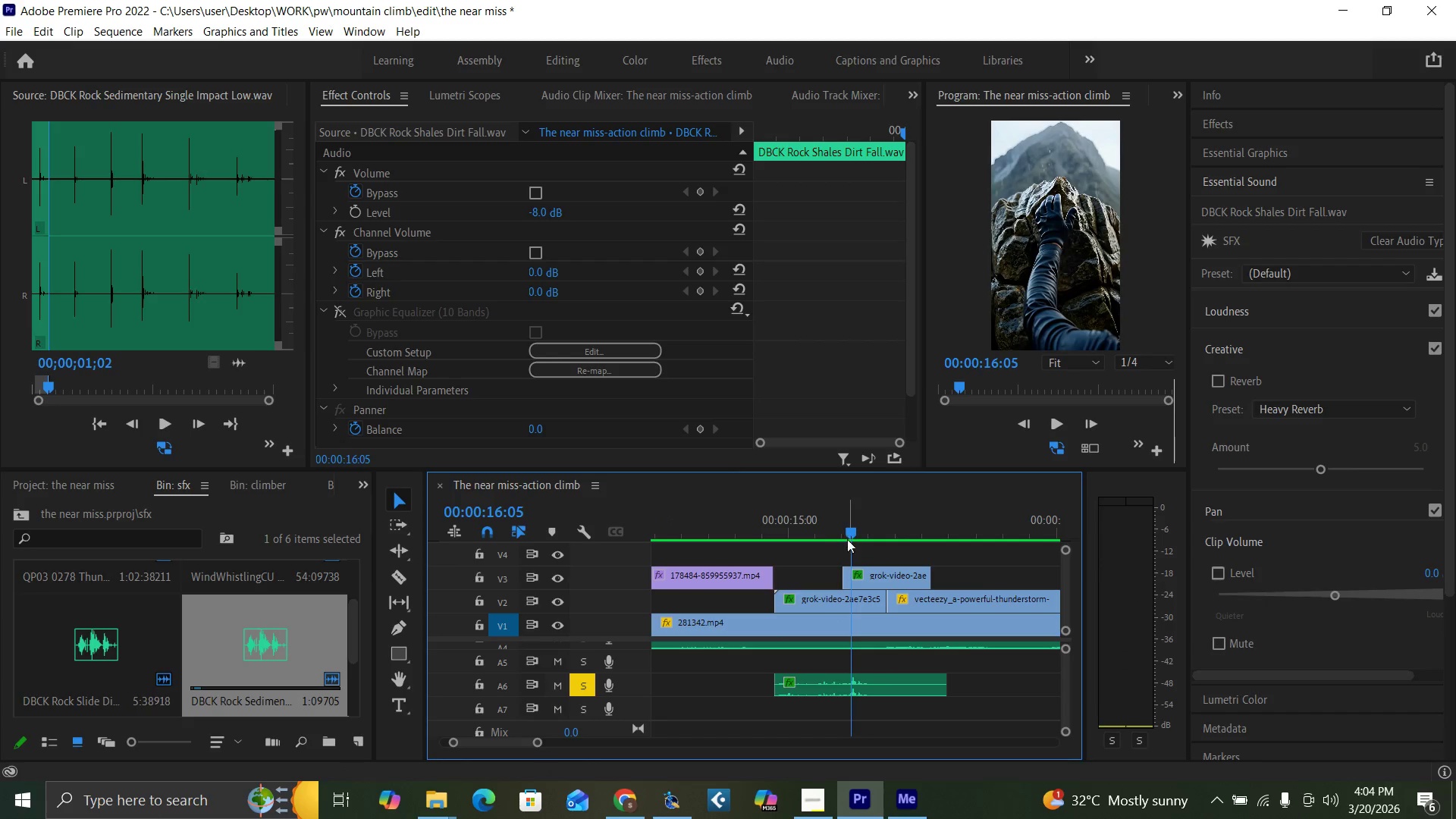 
left_click_drag(start_coordinate=[848, 532], to_coordinate=[846, 539])
 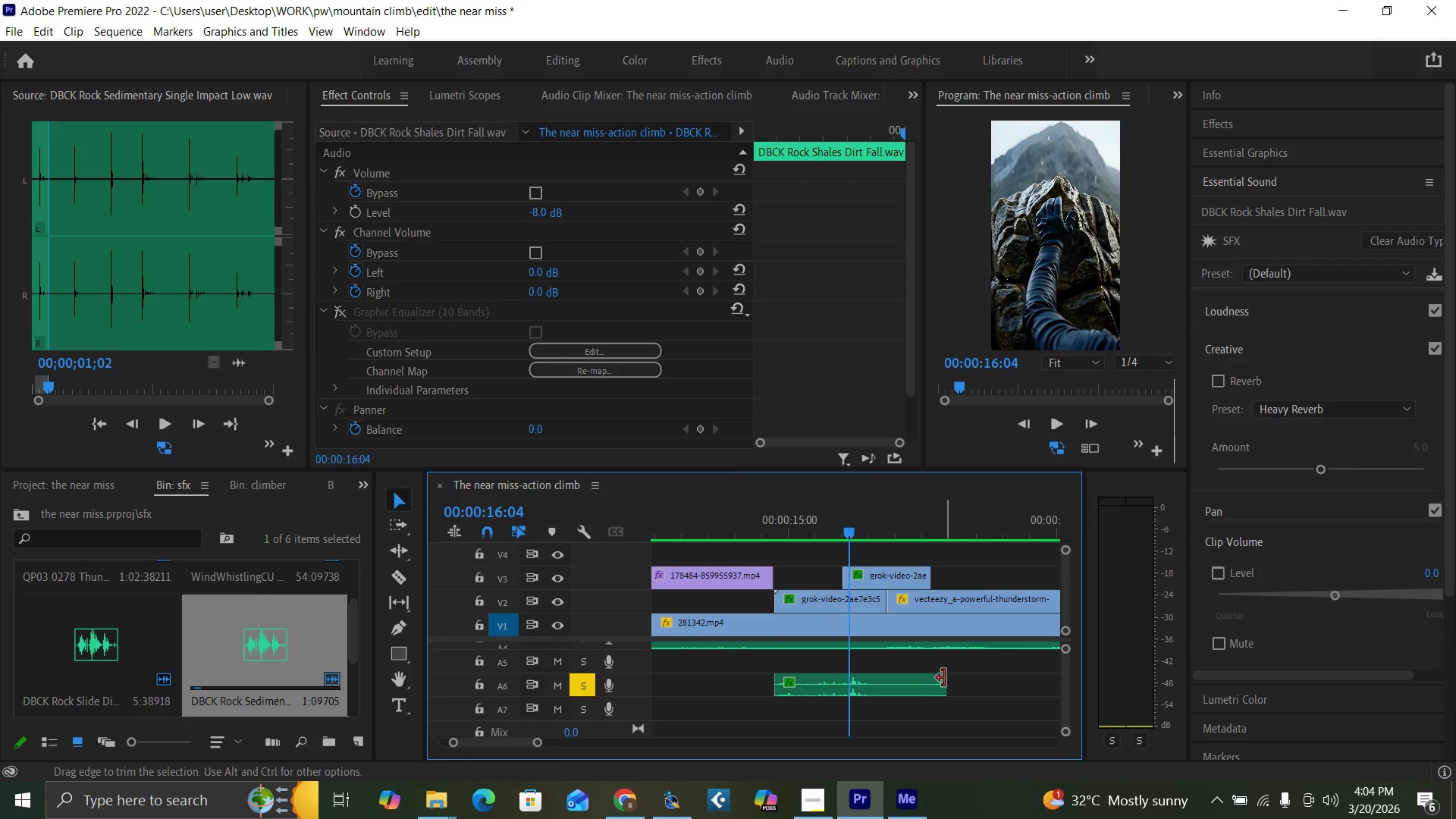 
left_click_drag(start_coordinate=[944, 679], to_coordinate=[848, 702])
 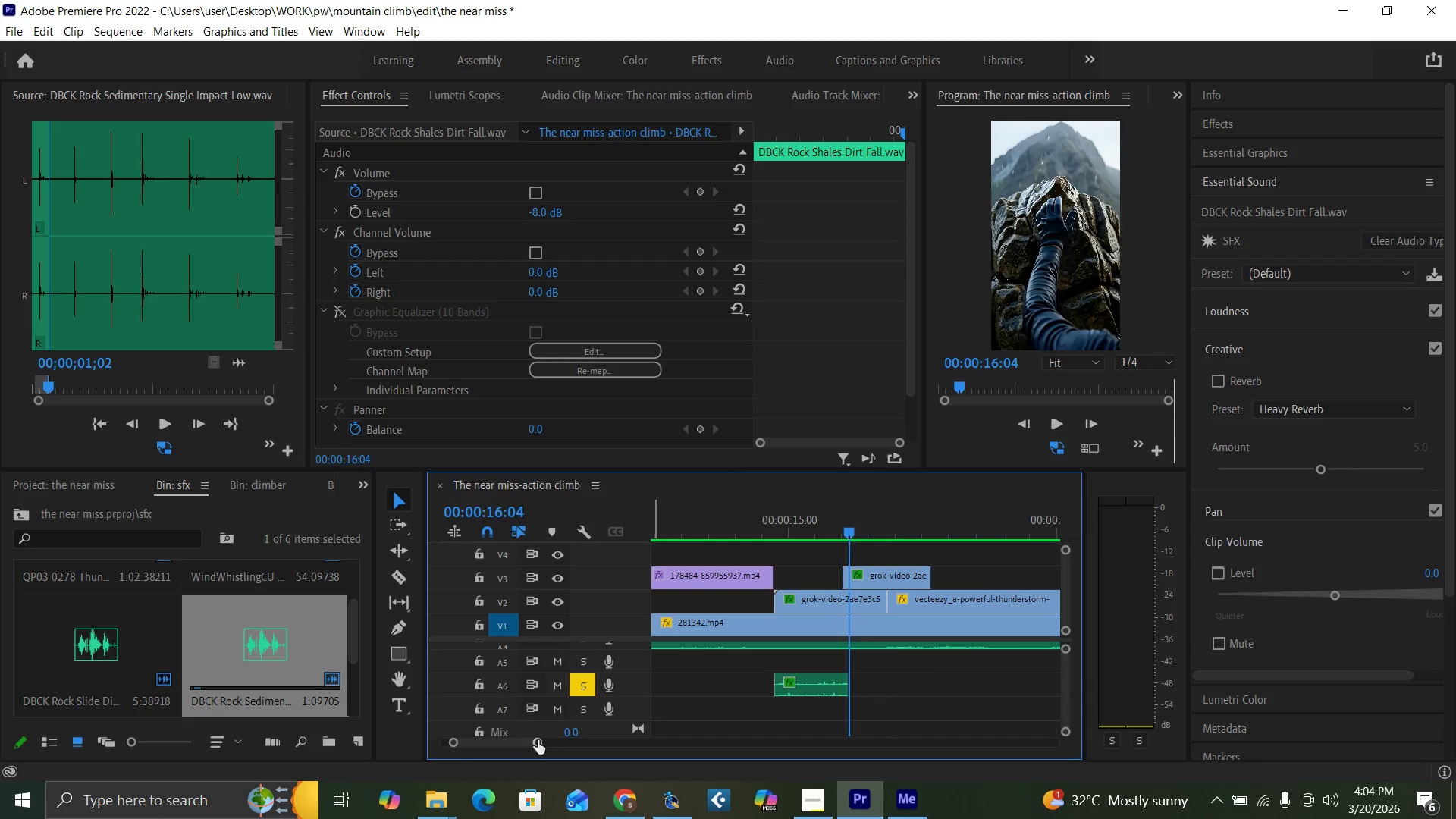 
left_click_drag(start_coordinate=[535, 742], to_coordinate=[554, 752])
 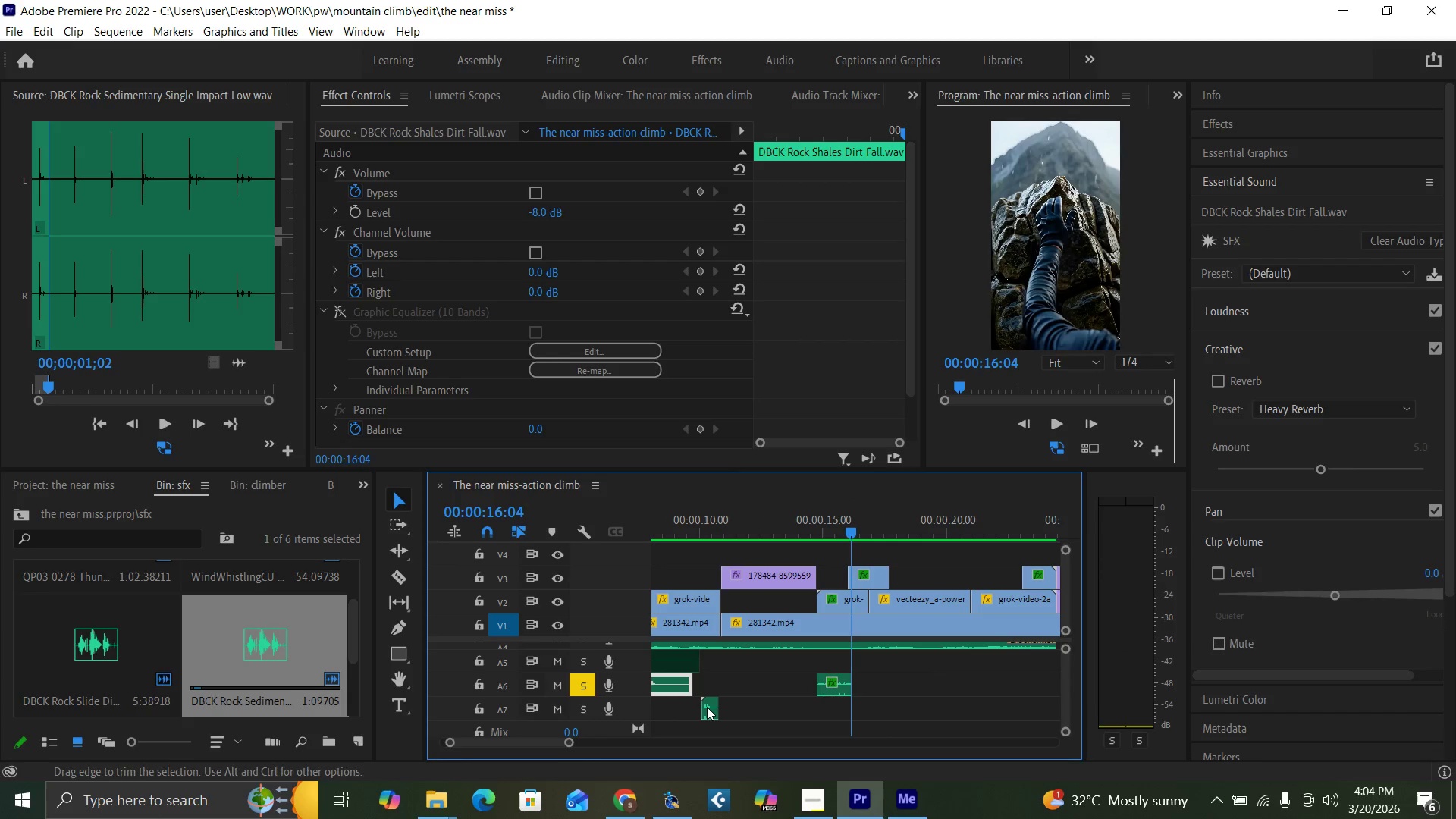 
left_click([708, 707])
 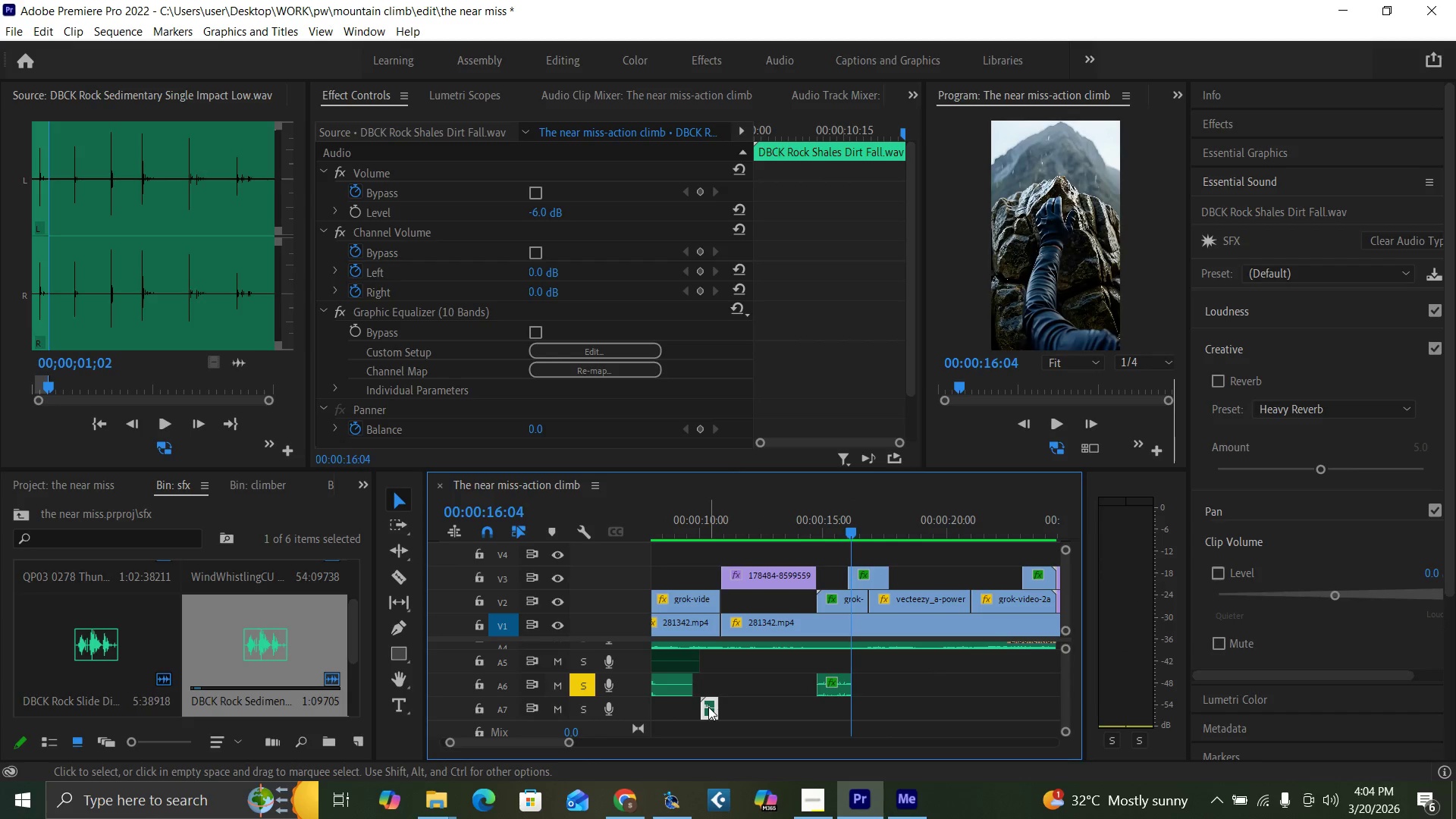 
hold_key(key=AltLeft, duration=1.51)
left_click_drag(start_coordinate=[708, 707], to_coordinate=[857, 689])
 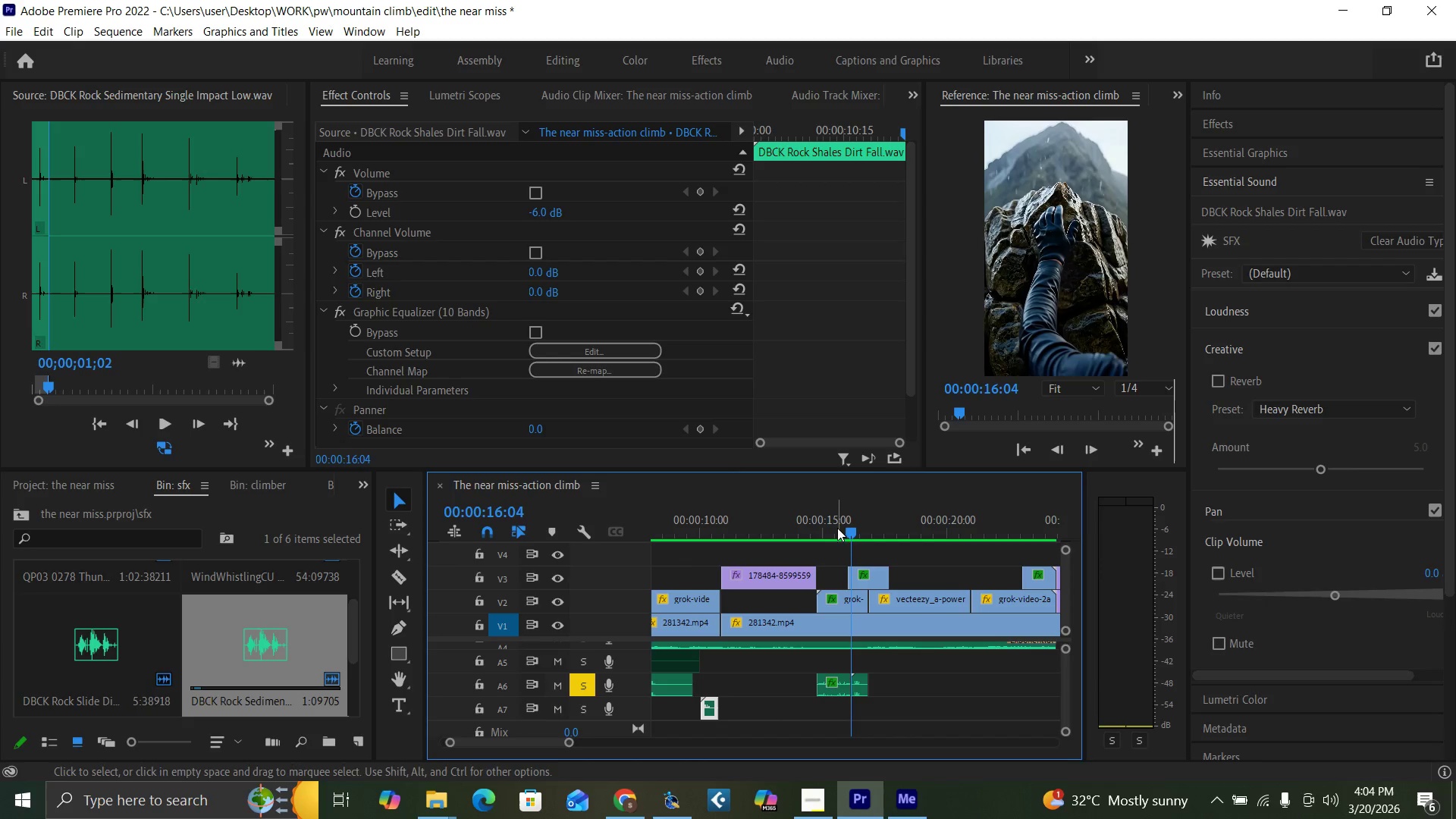 
hold_key(key=AltLeft, duration=0.98)
 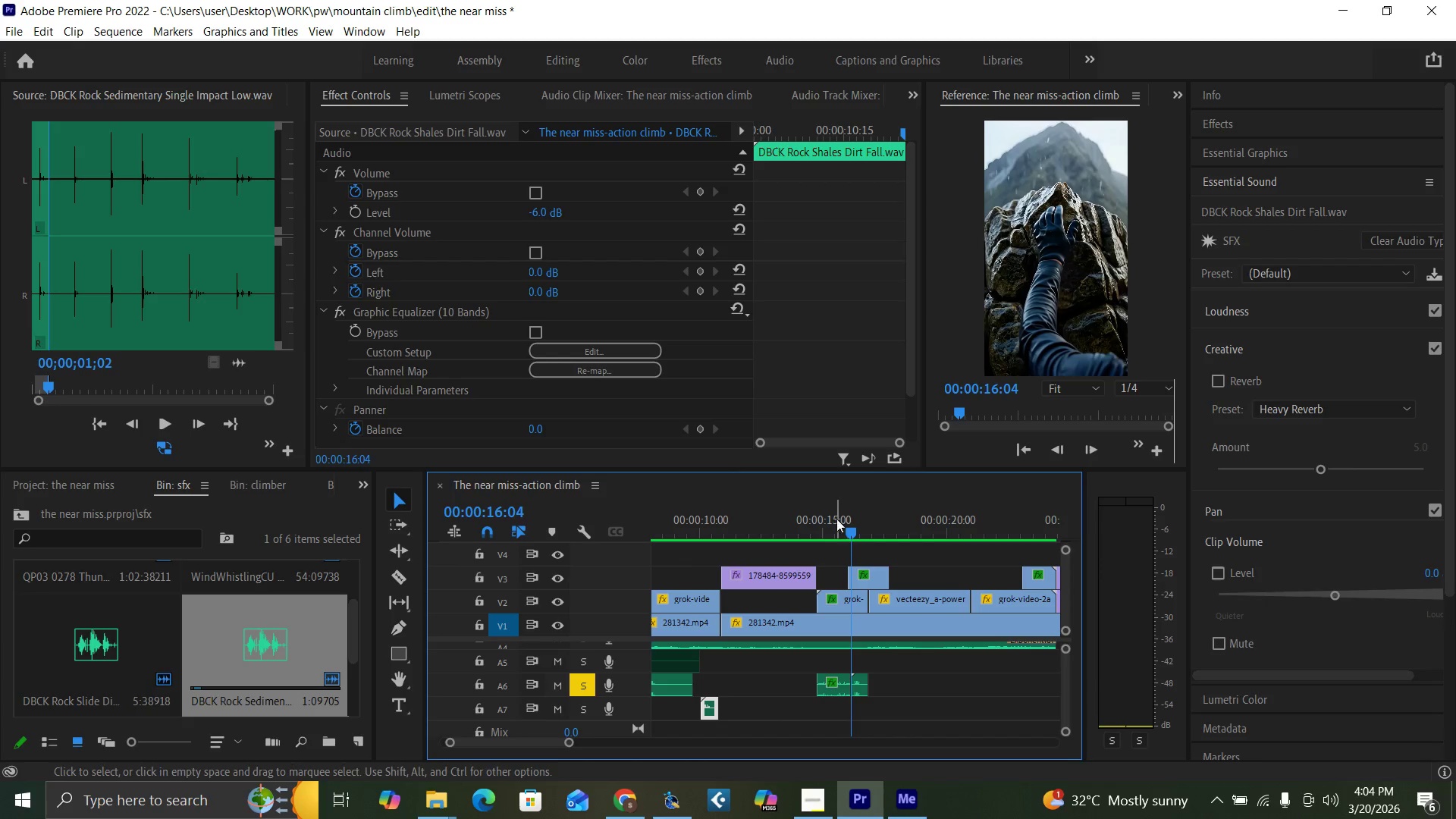 
left_click([836, 516])
 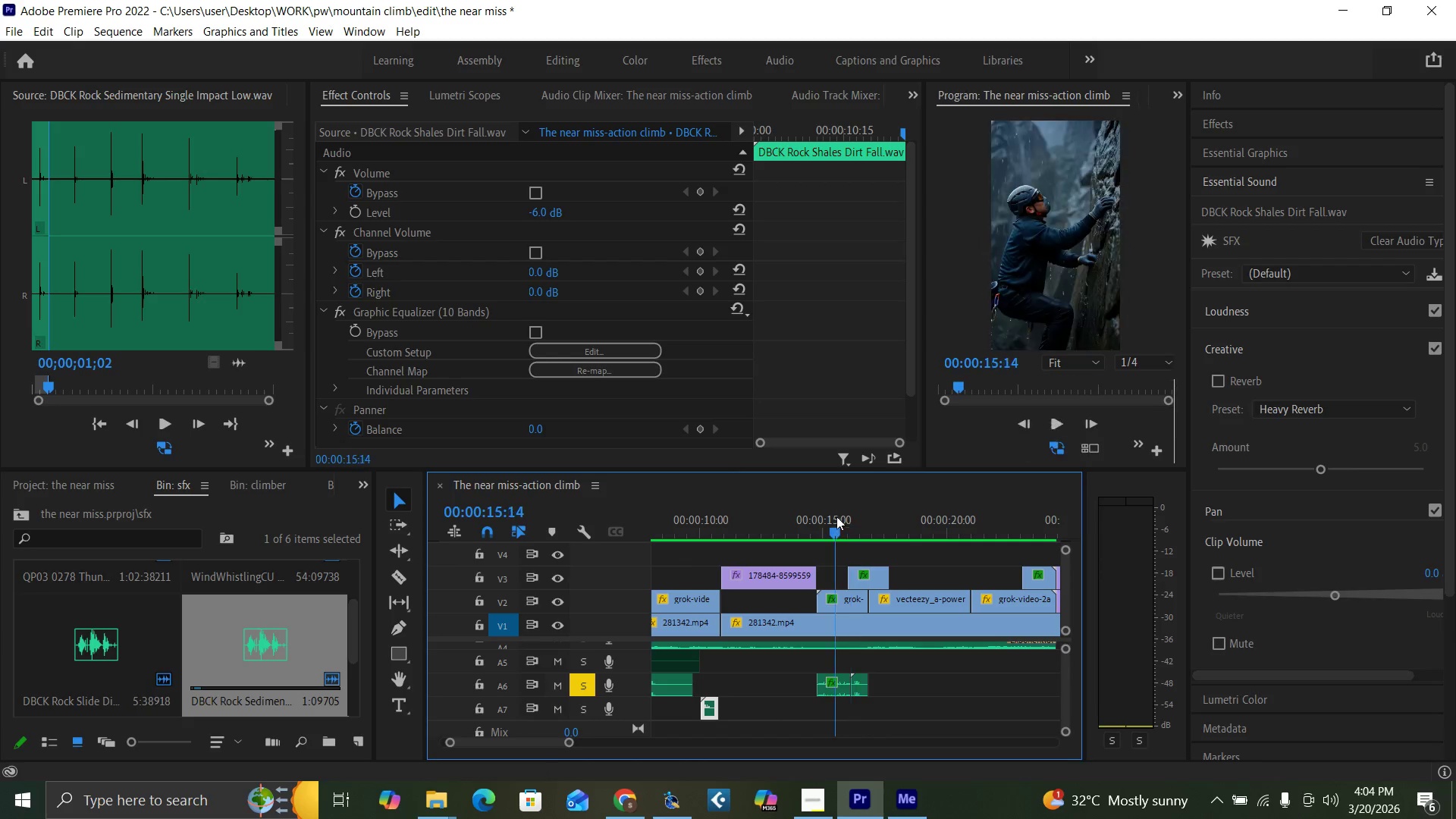 
key(Space)
 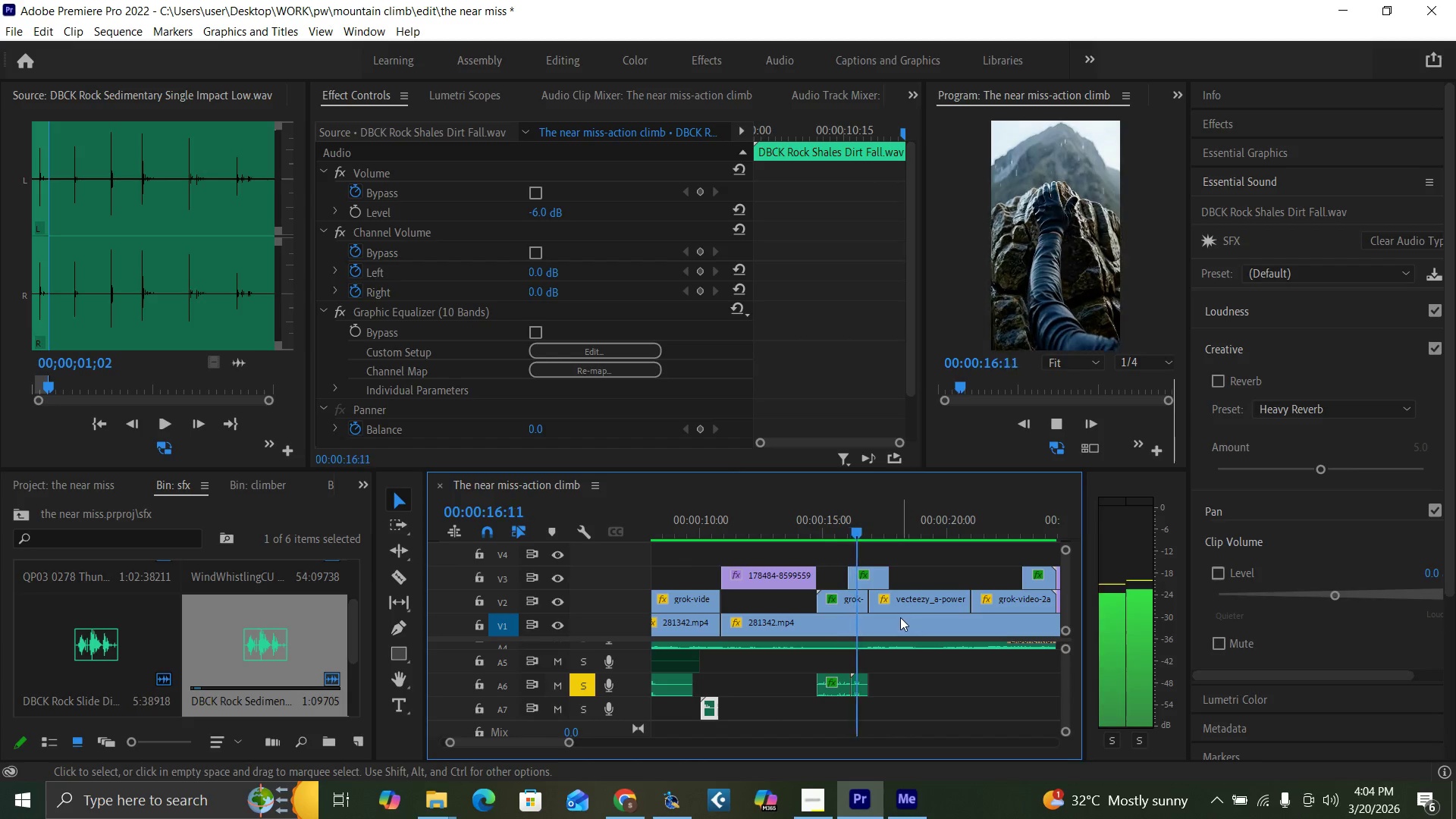 
key(Space)
 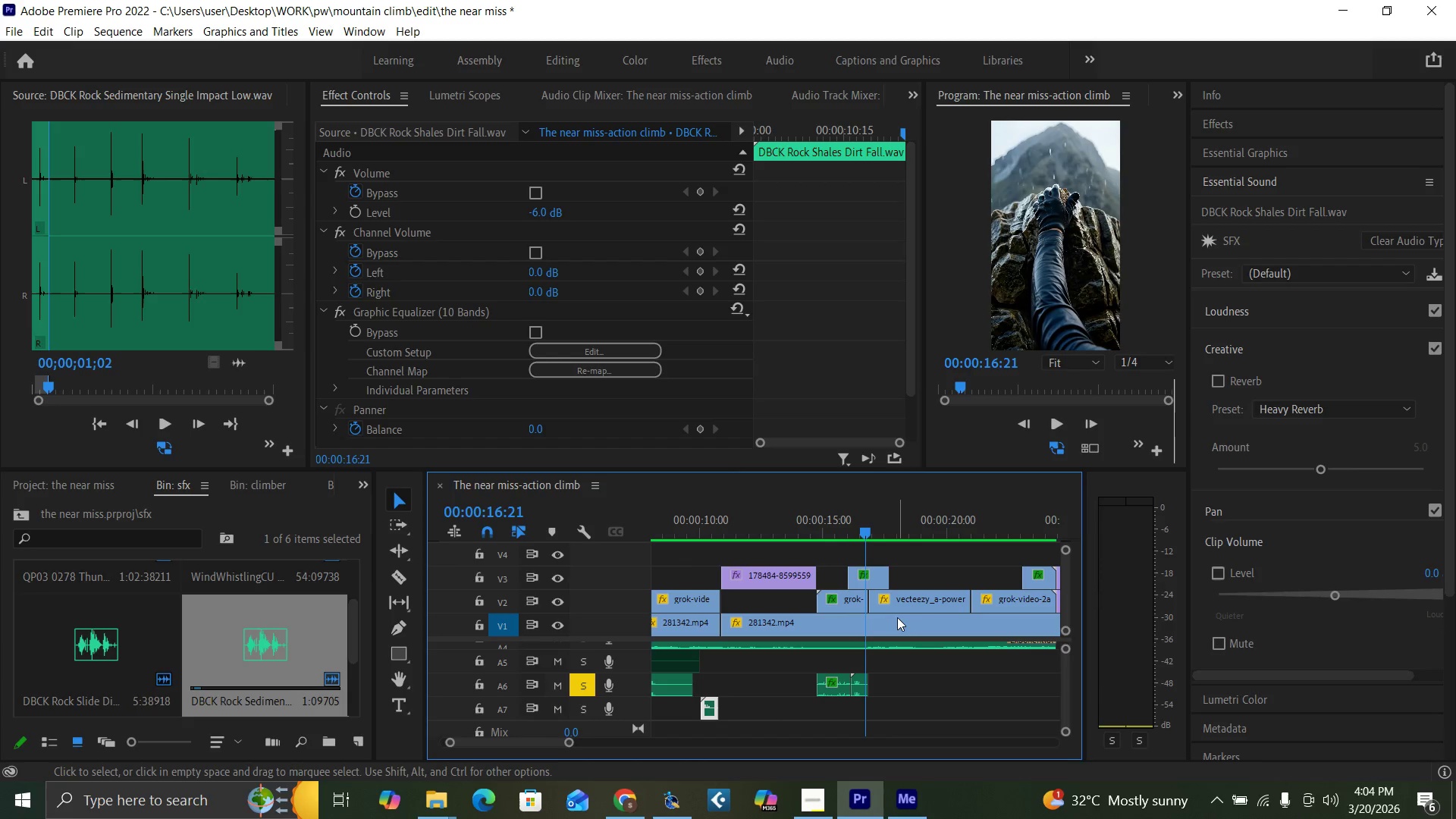 
key(Equal)
 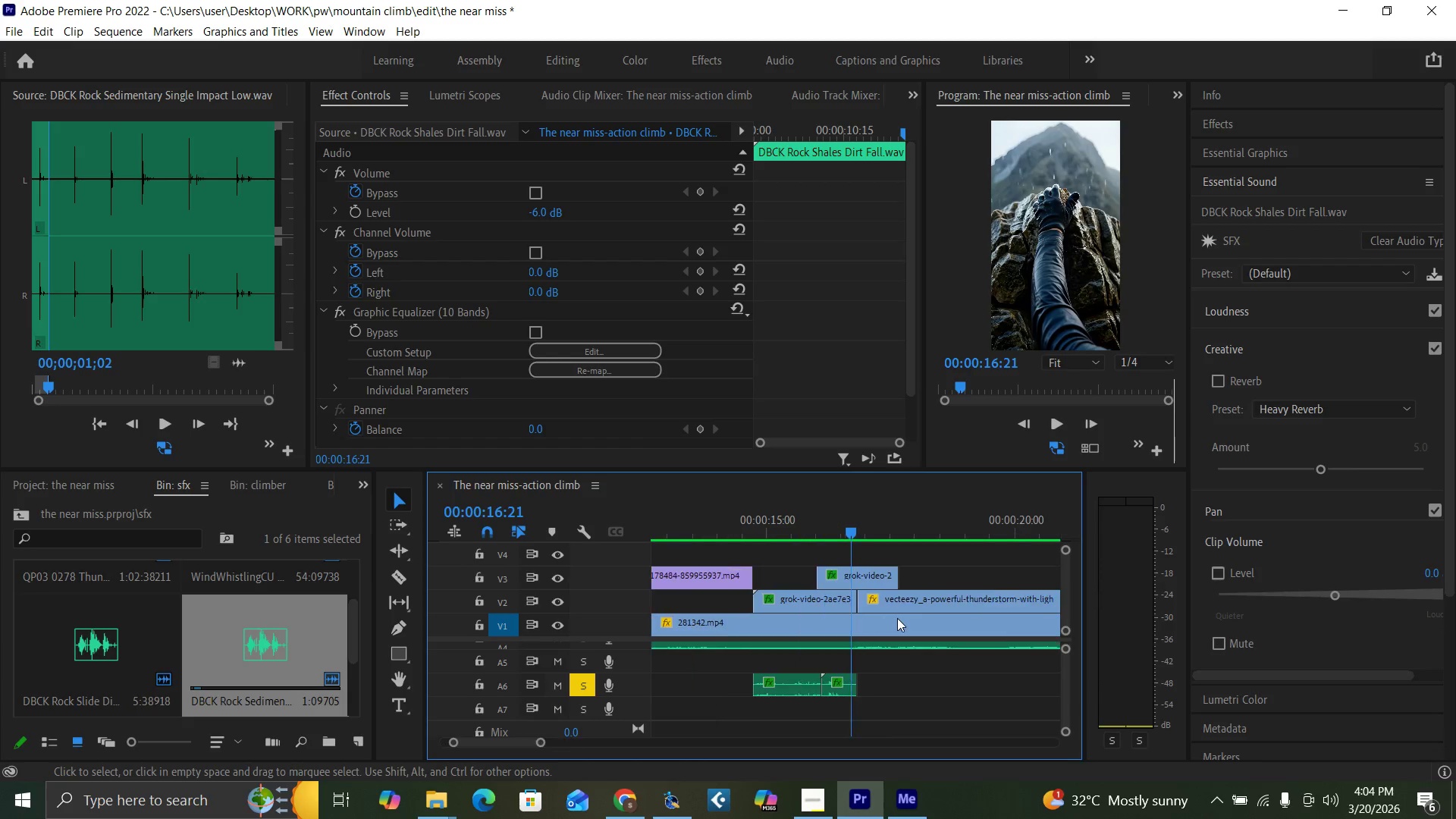 
key(Equal)
 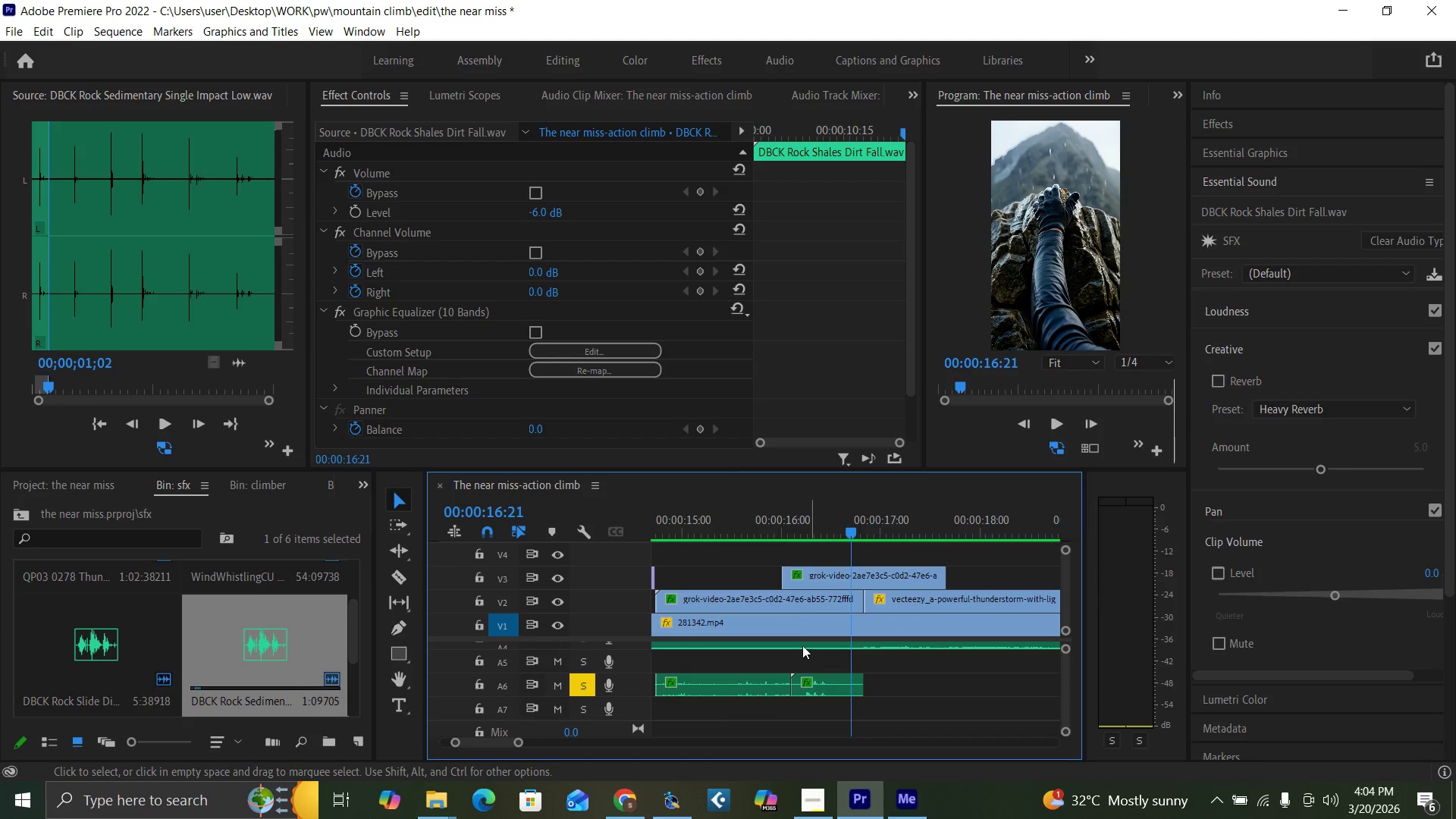 
left_click_drag(start_coordinate=[802, 522], to_coordinate=[855, 557])
 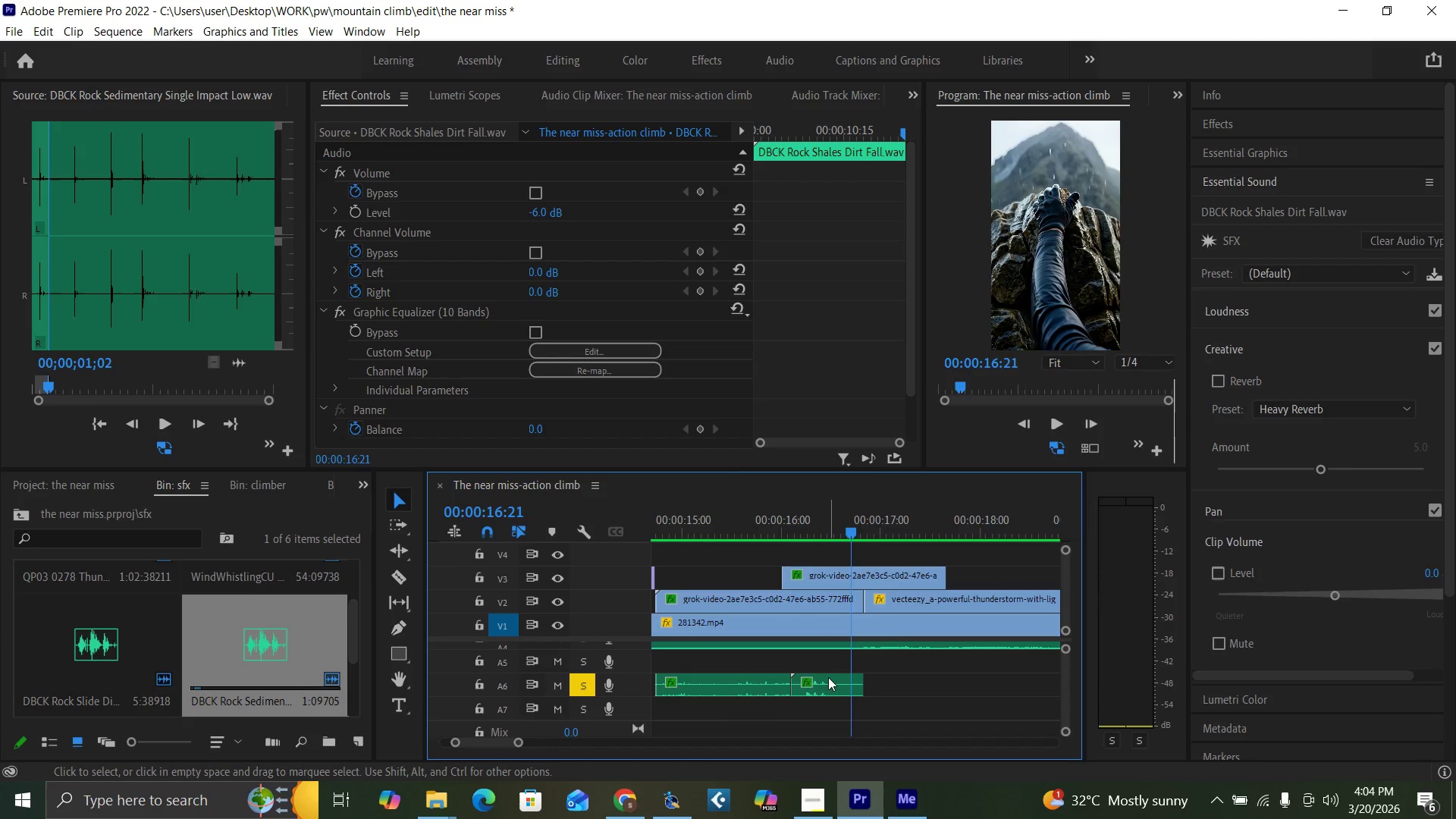 
left_click_drag(start_coordinate=[830, 683], to_coordinate=[861, 686])
 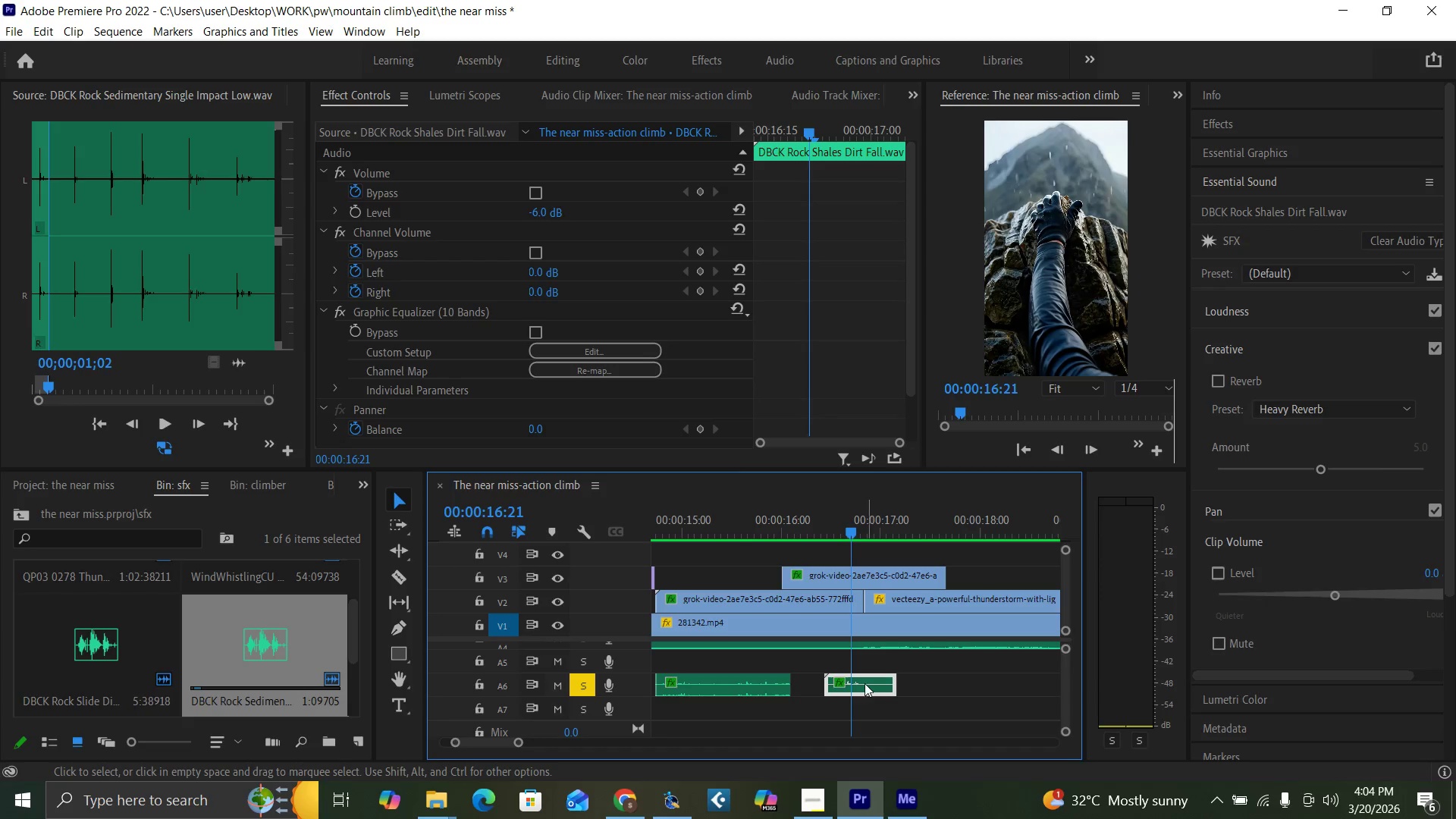 
left_click_drag(start_coordinate=[863, 679], to_coordinate=[870, 679])
 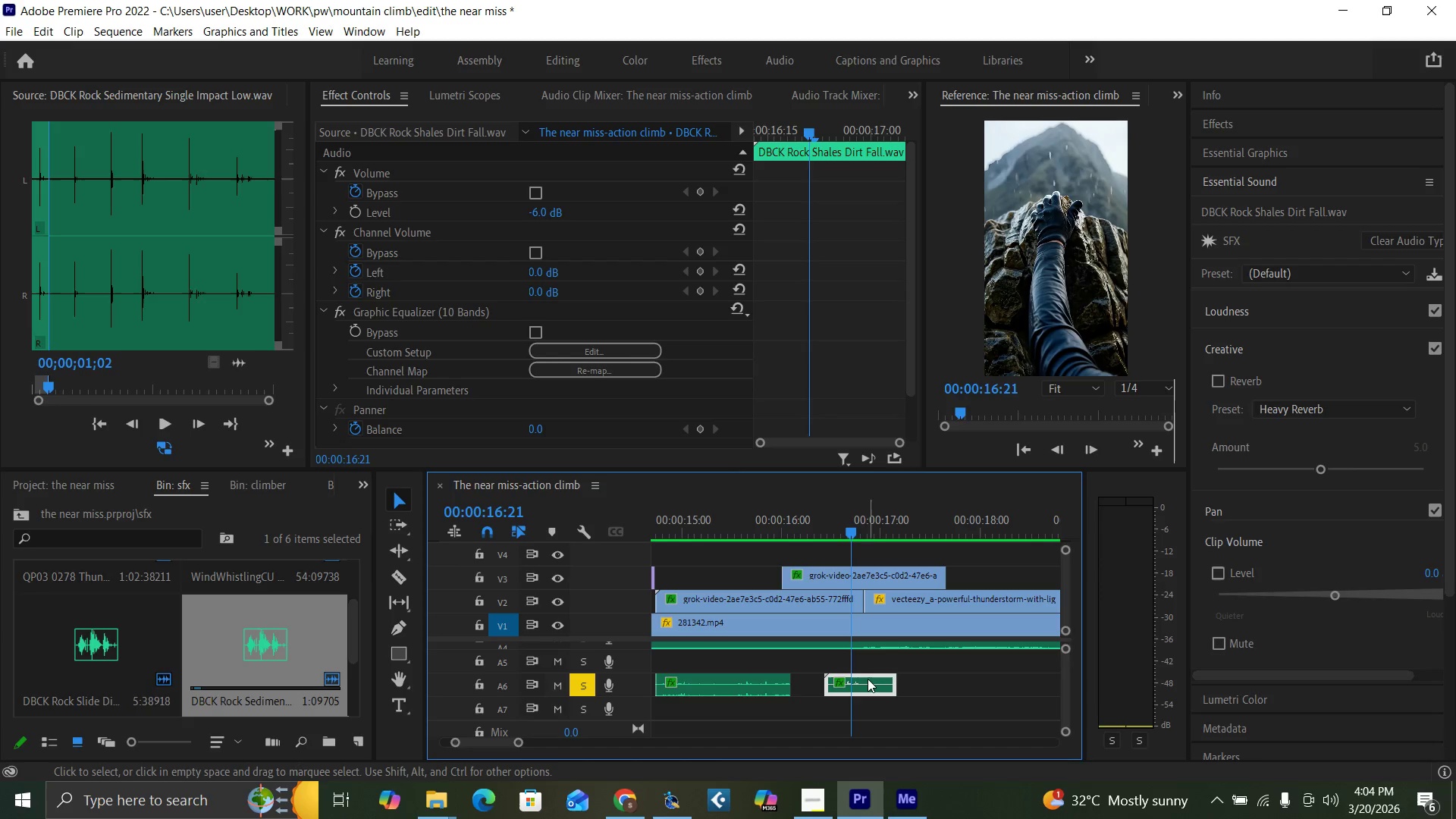 
left_click_drag(start_coordinate=[867, 679], to_coordinate=[873, 680])
 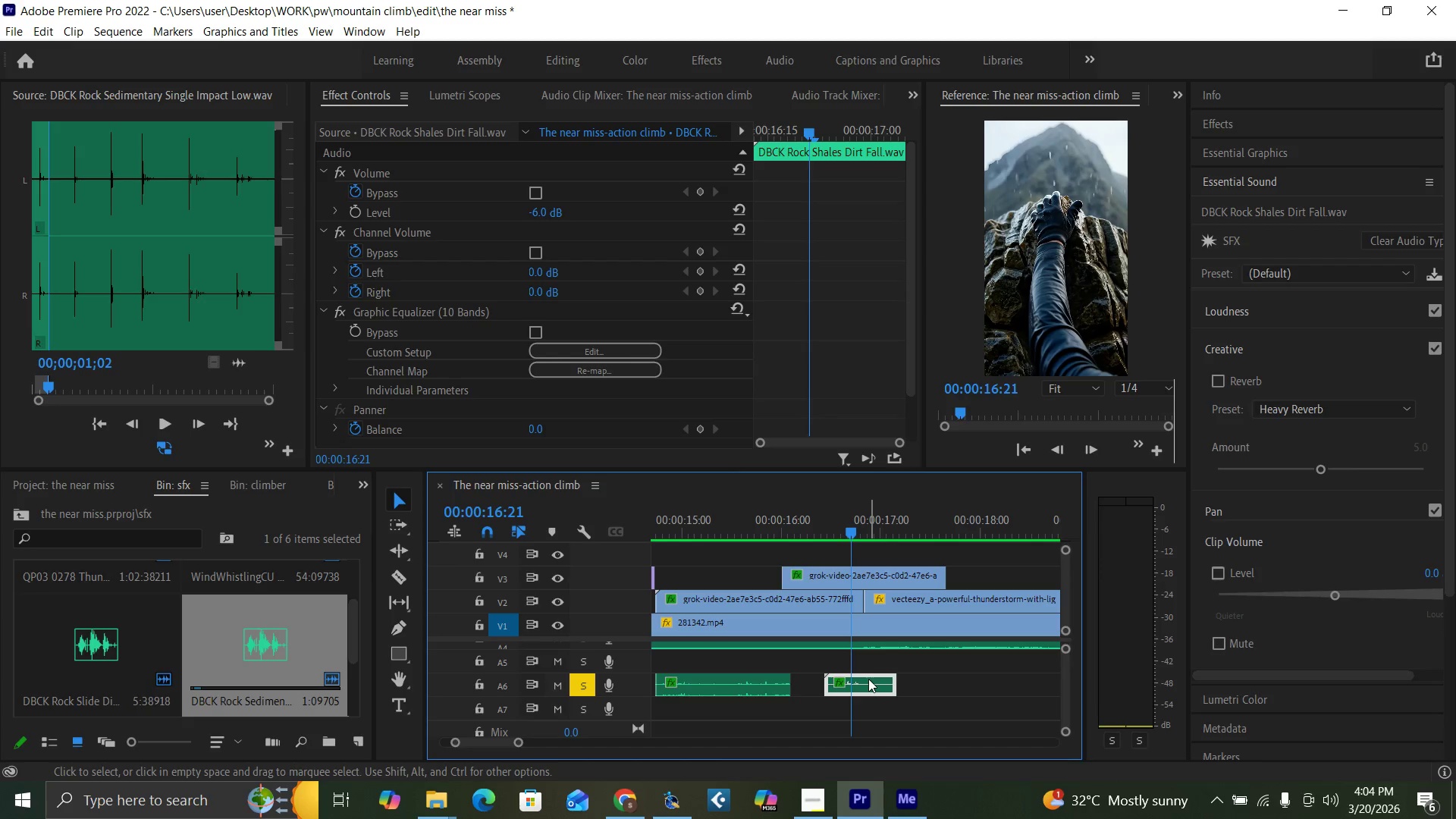 
left_click_drag(start_coordinate=[868, 679], to_coordinate=[876, 680])
 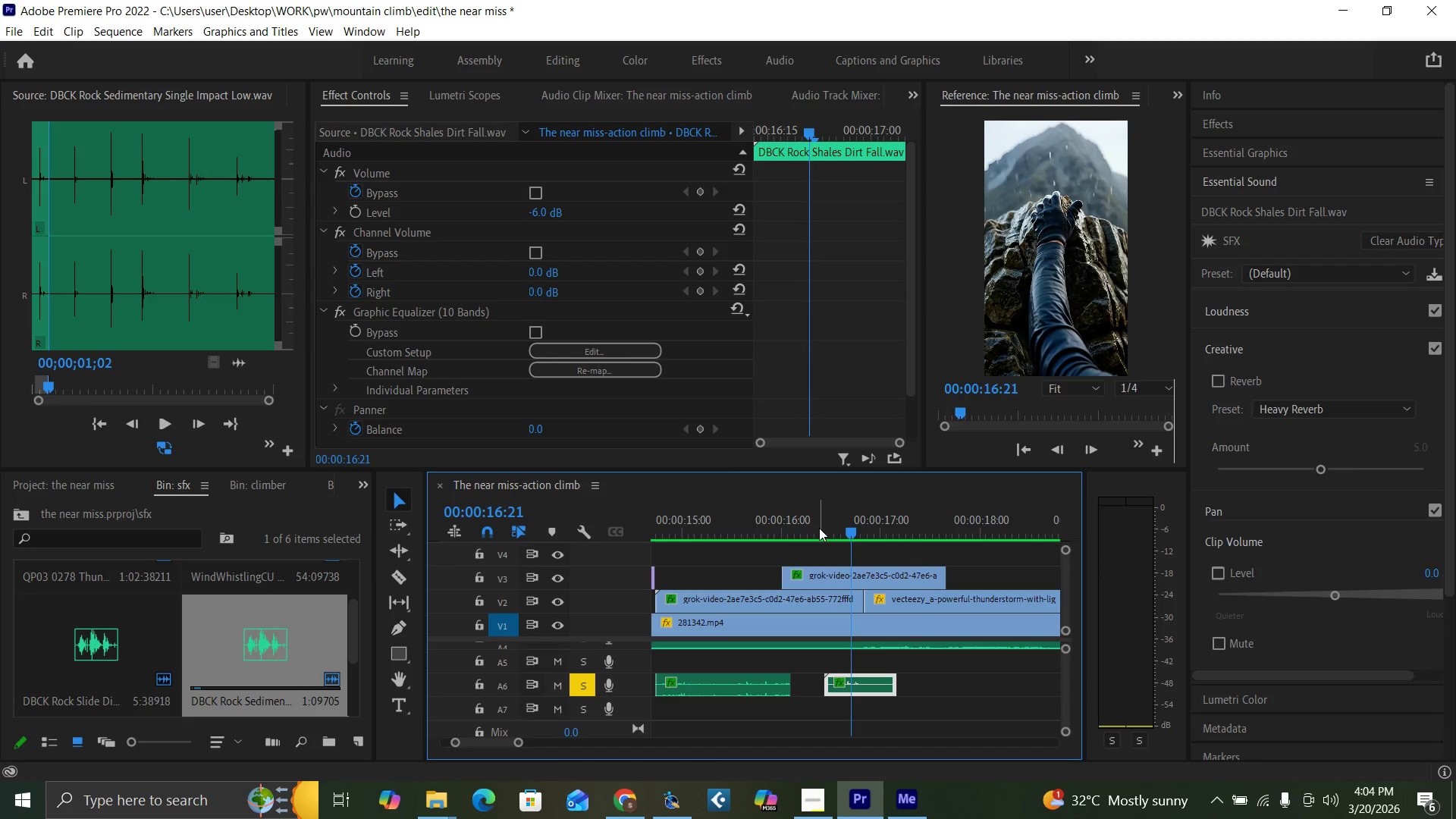 
key(Space)
 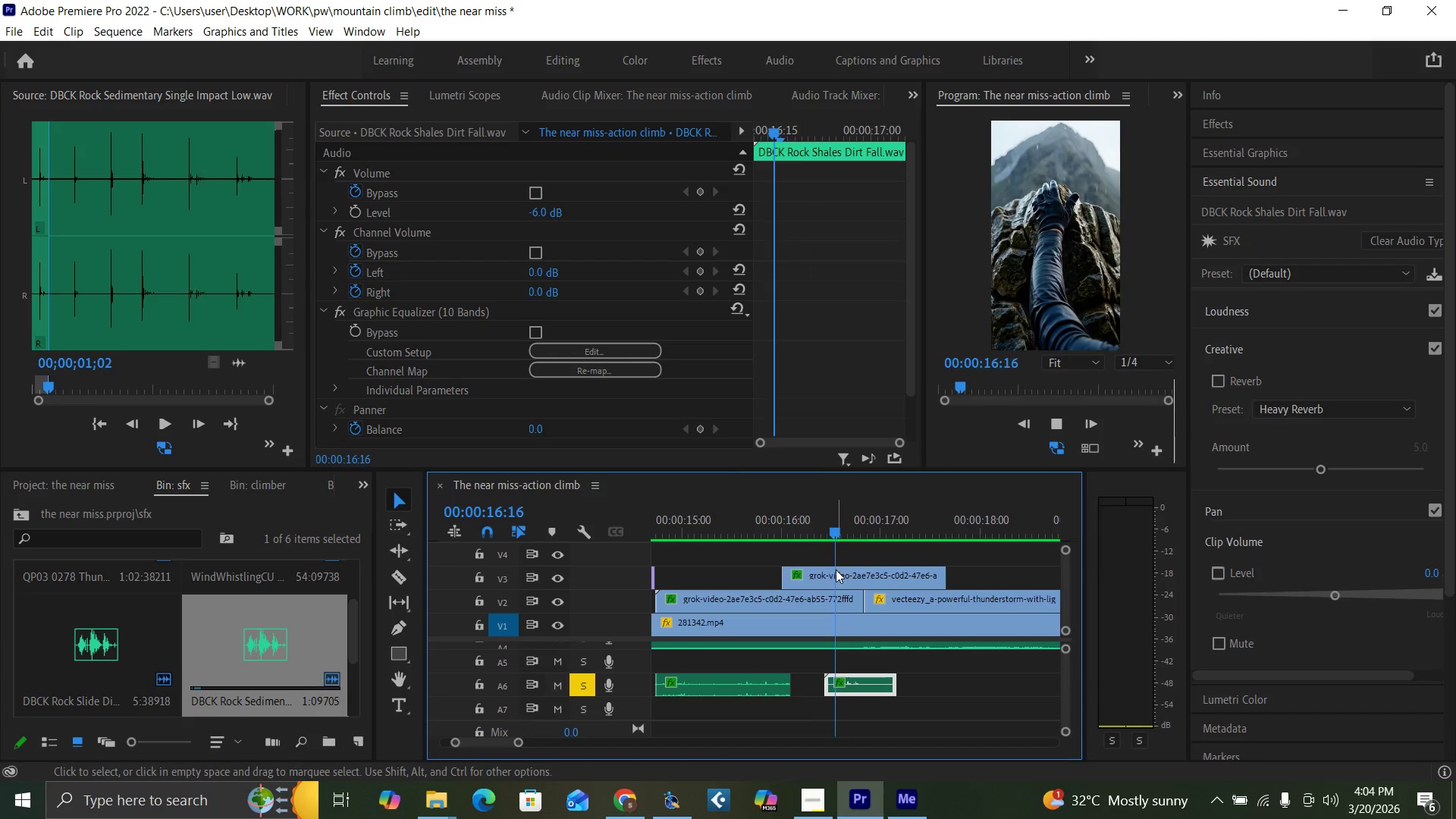 
key(Space)
 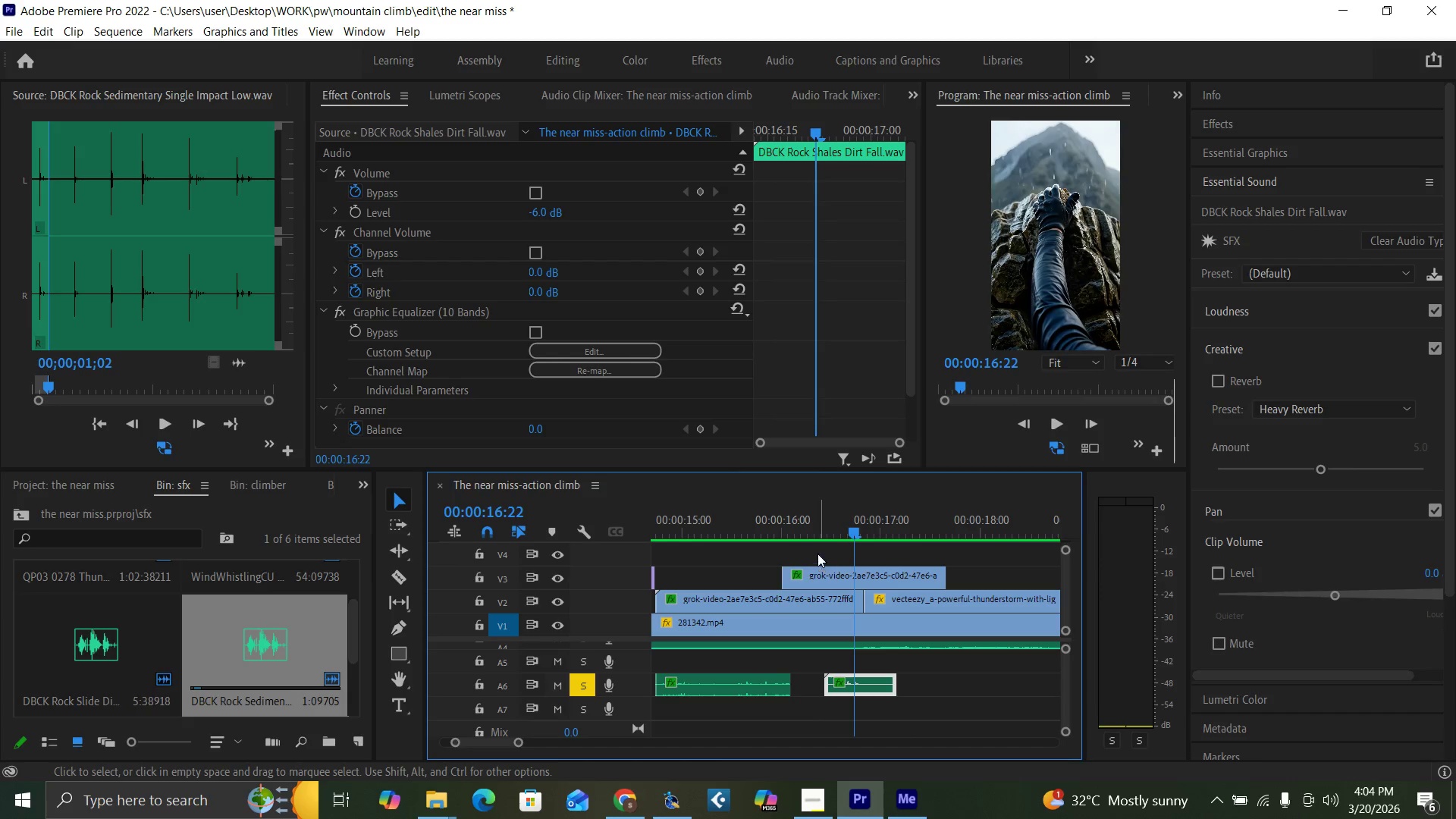 
left_click([789, 529])
 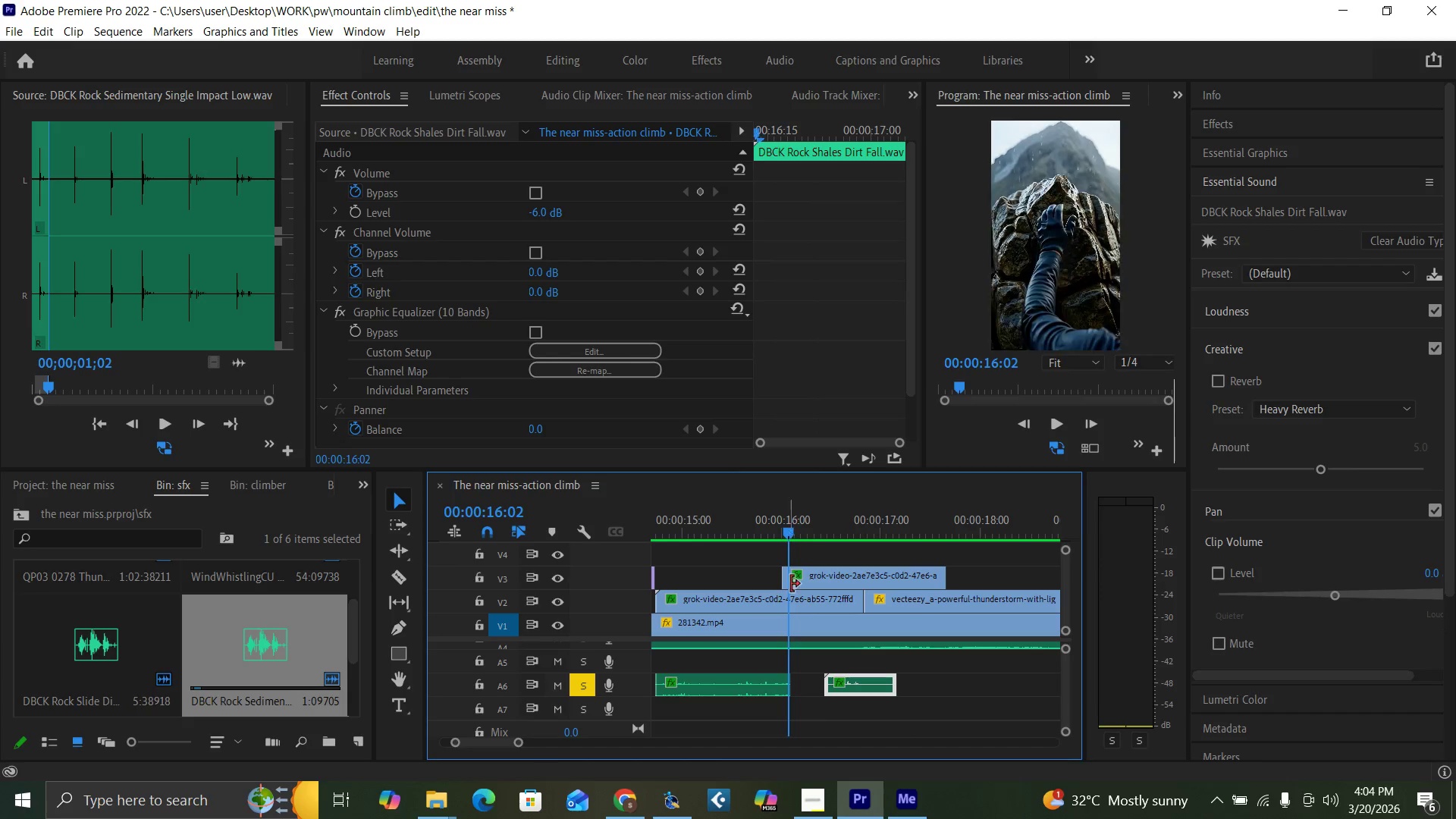 
key(Space)
 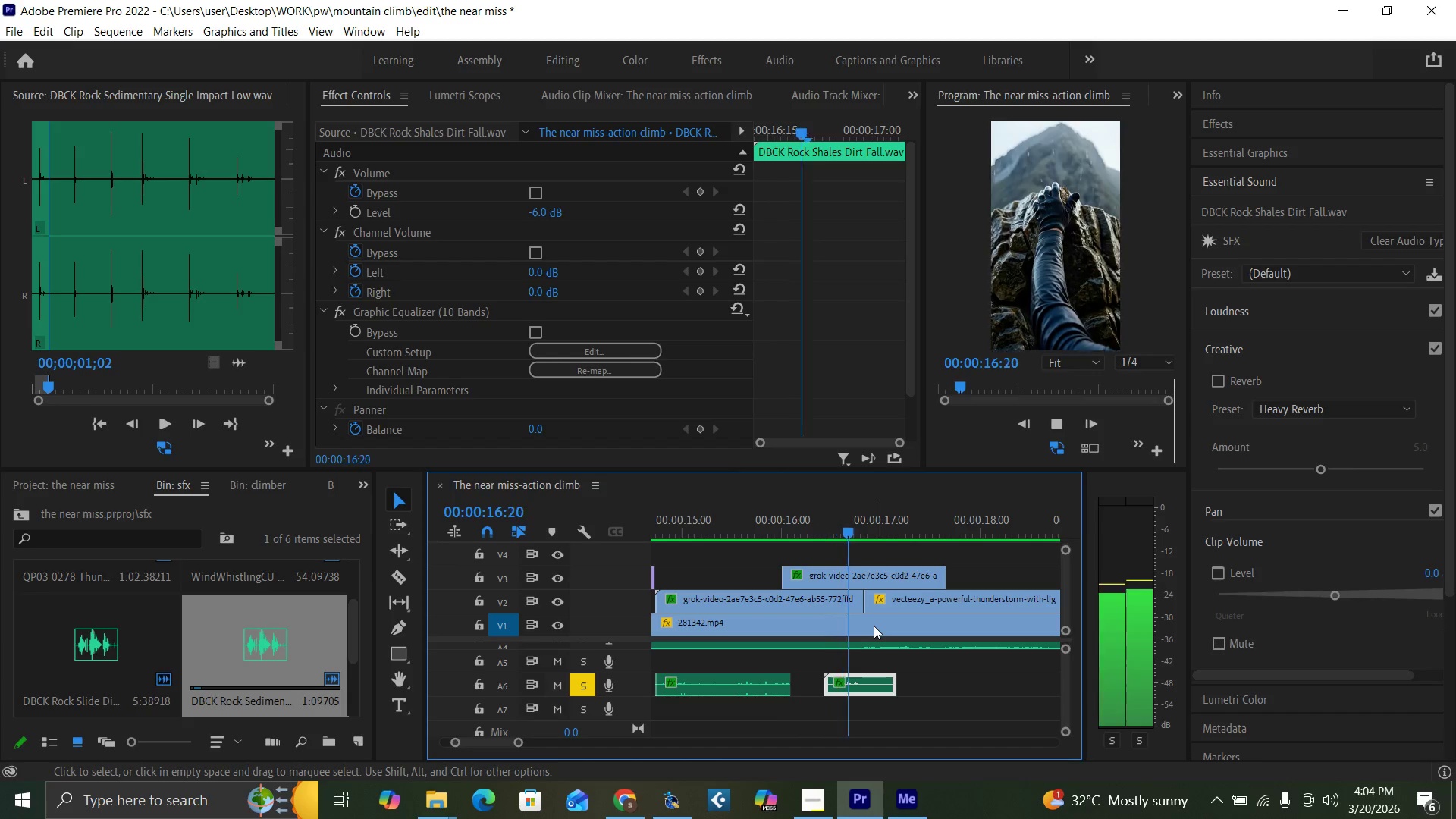 
key(Space)
 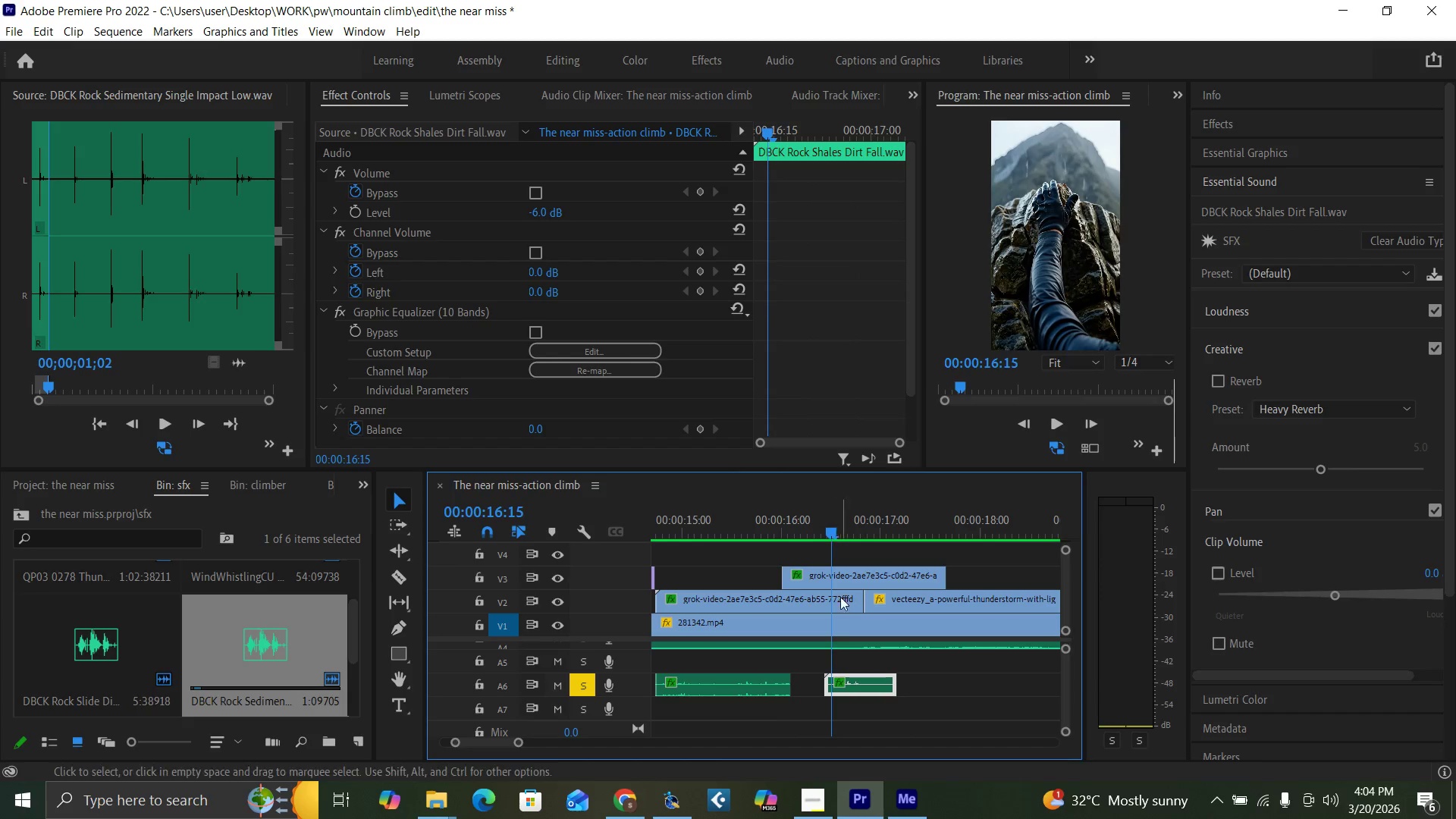 
left_click_drag(start_coordinate=[846, 679], to_coordinate=[852, 679])
 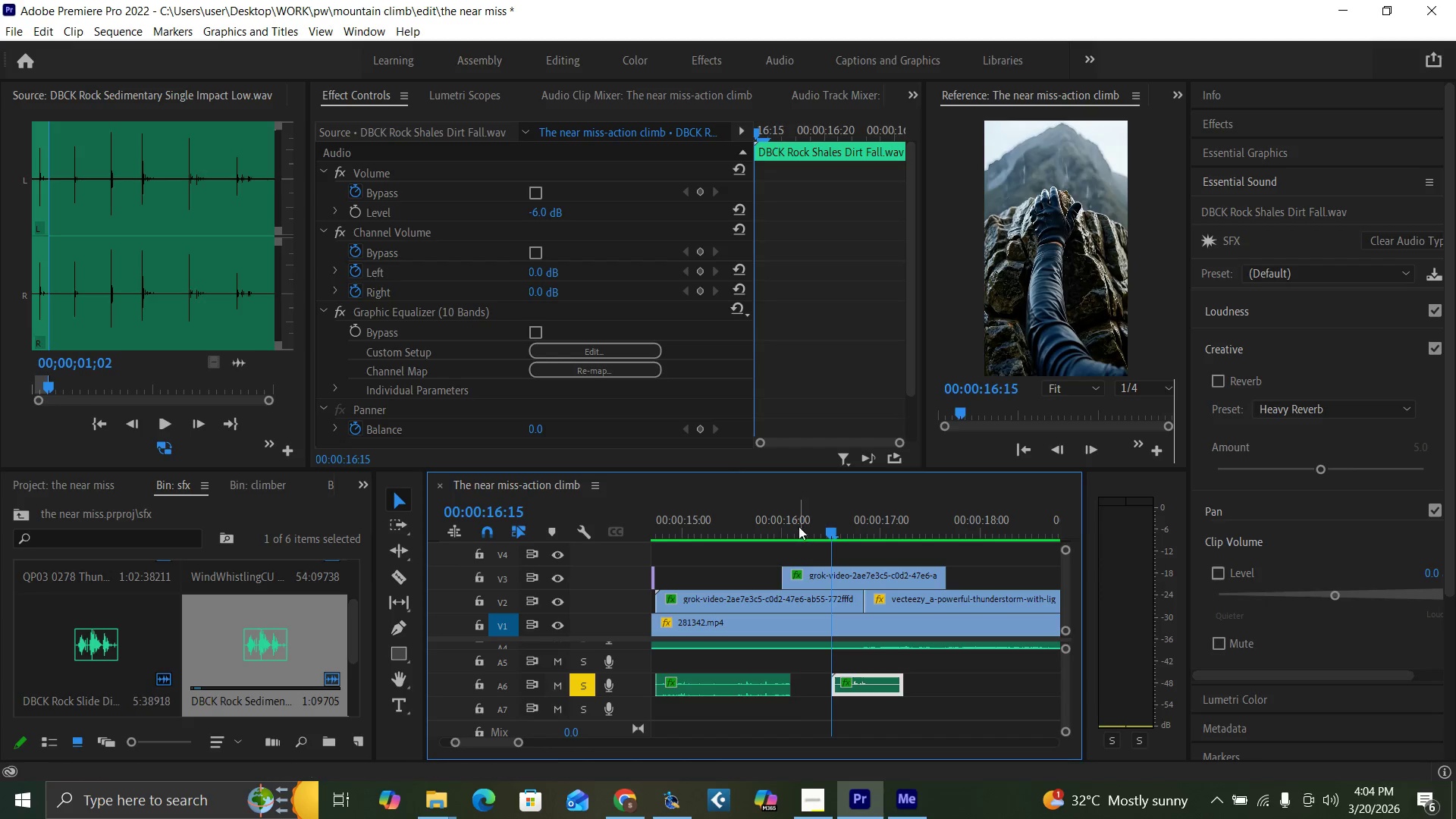 
key(Space)
 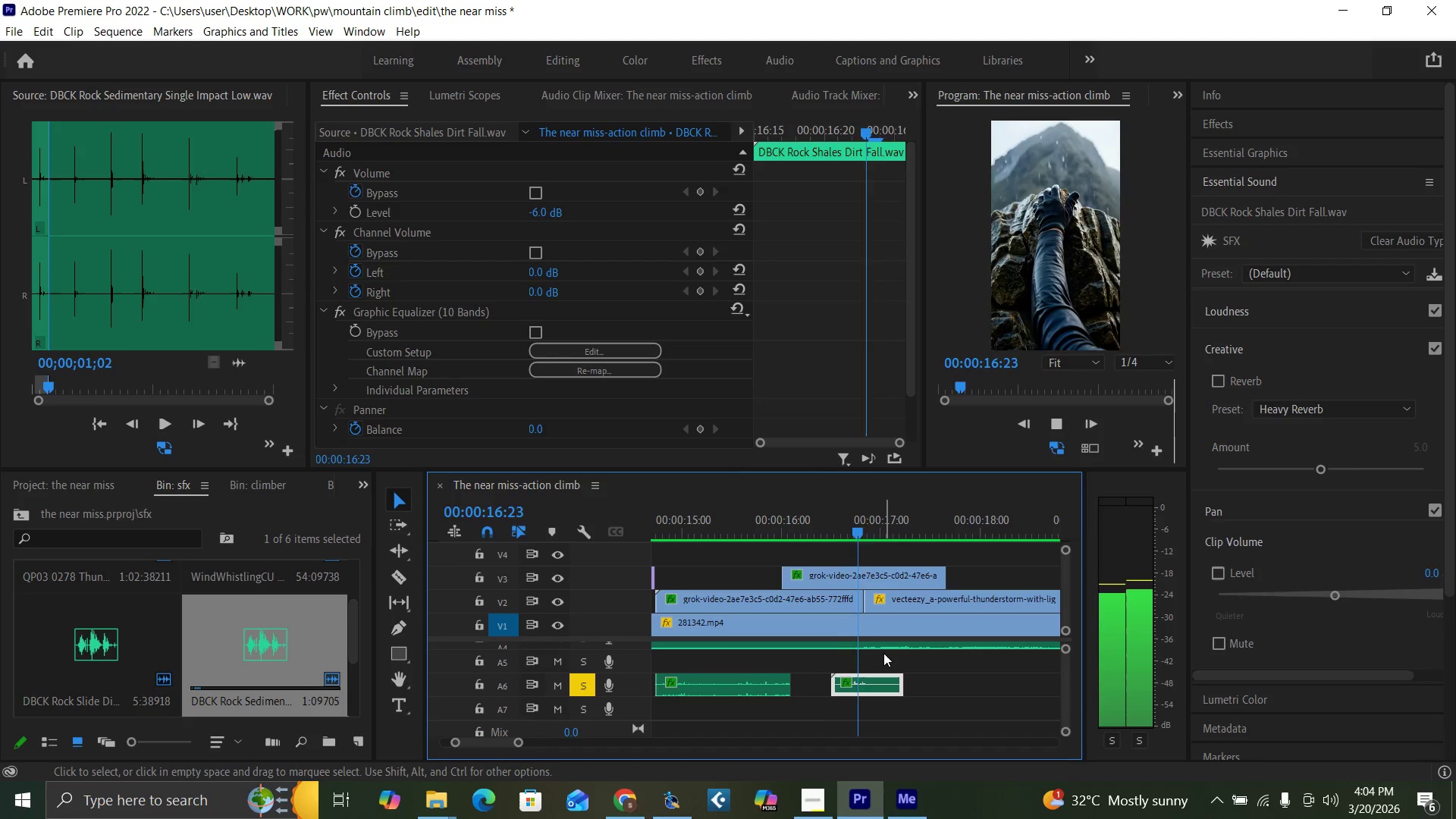 
key(Space)
 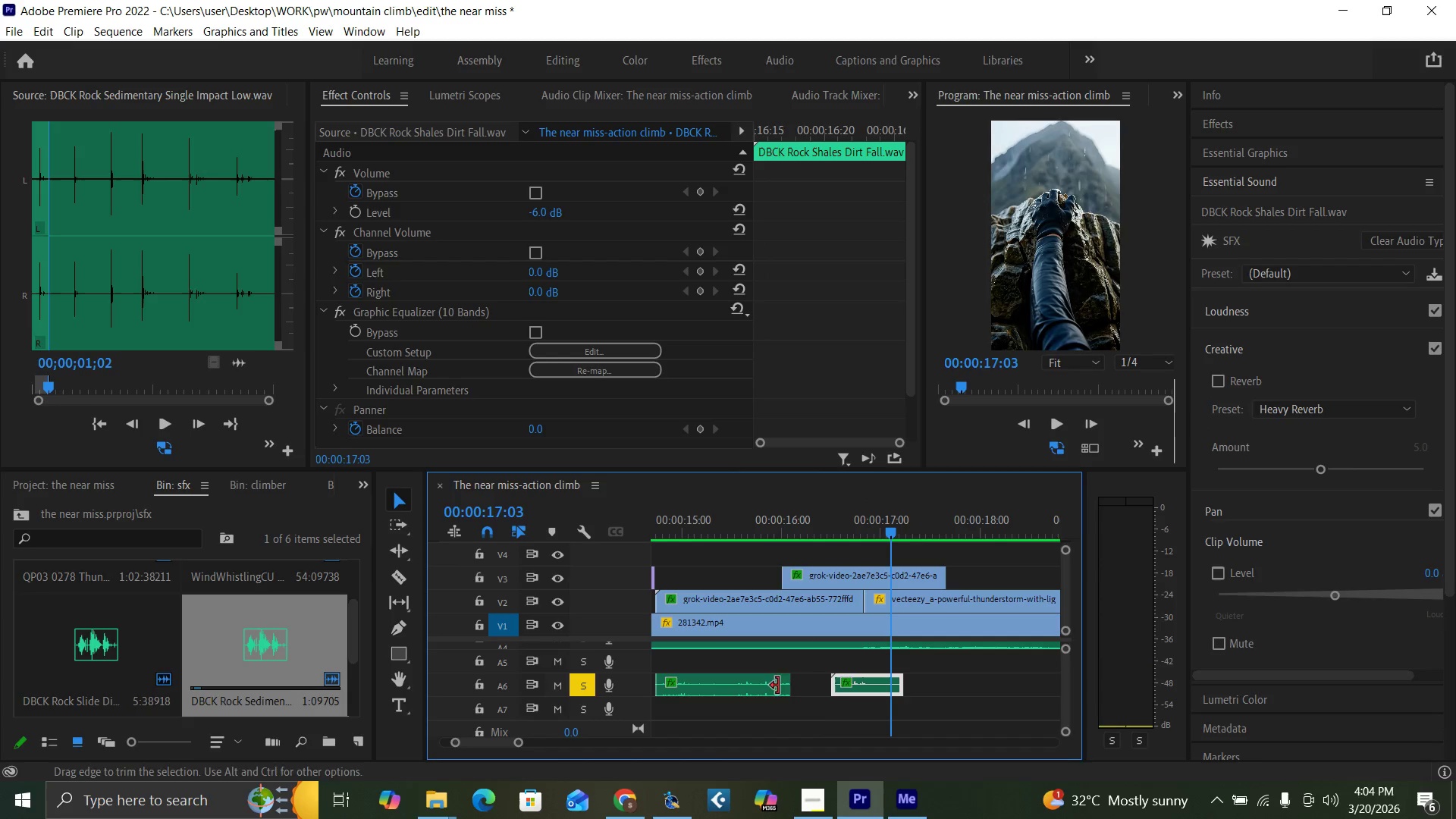 
left_click_drag(start_coordinate=[765, 682], to_coordinate=[799, 686])
 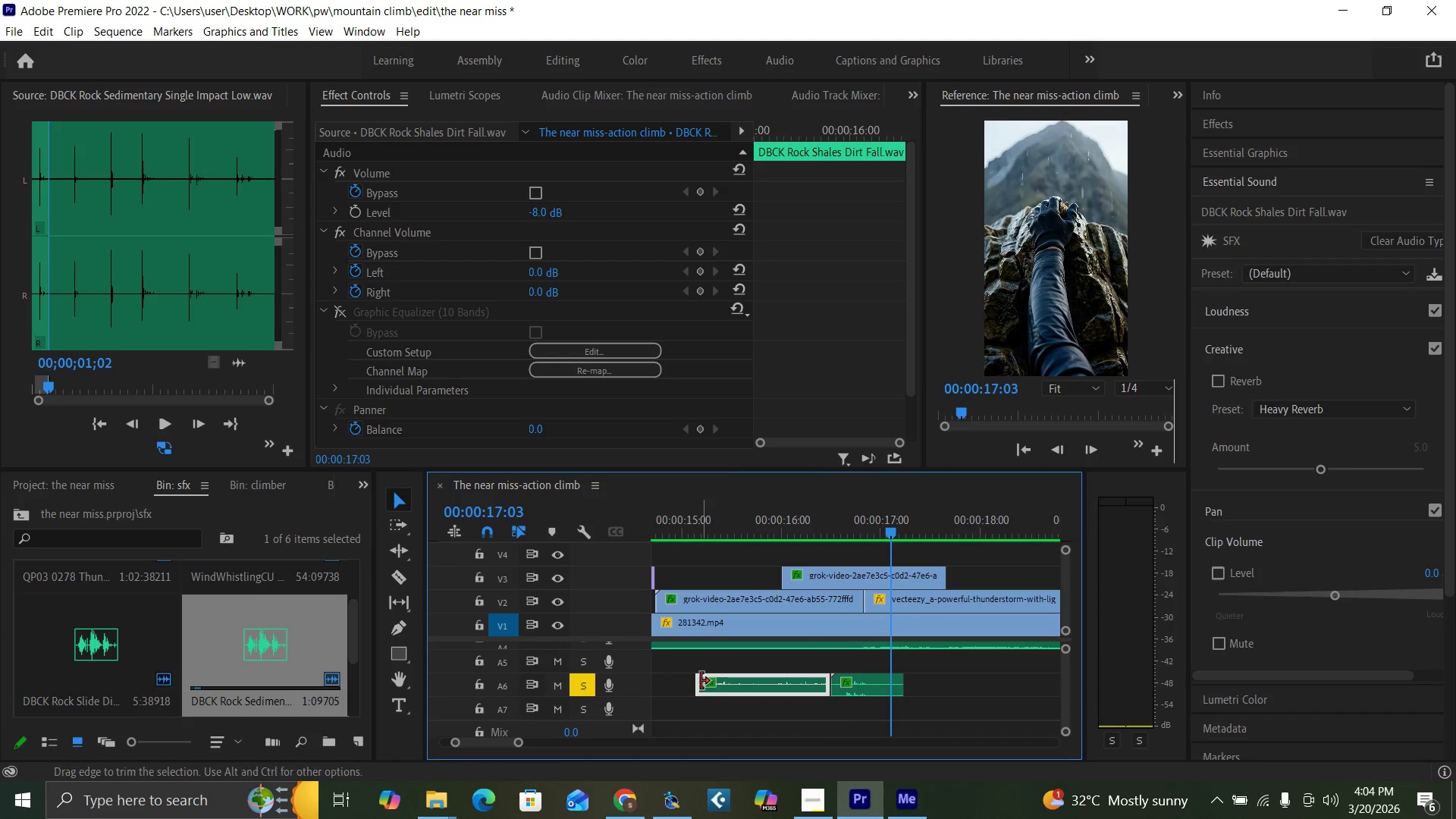 
left_click_drag(start_coordinate=[701, 681], to_coordinate=[643, 682])
 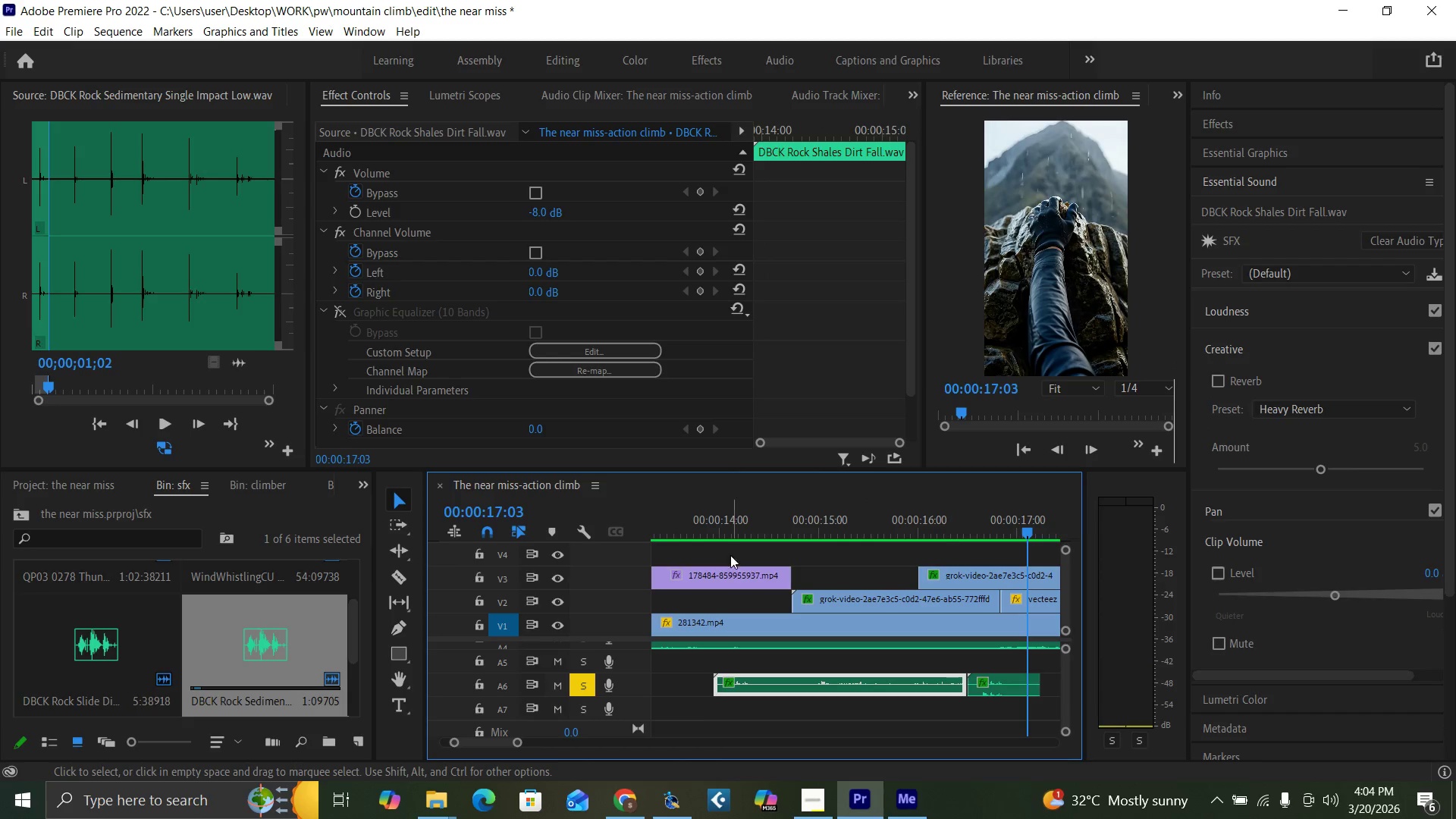 
left_click([714, 528])
 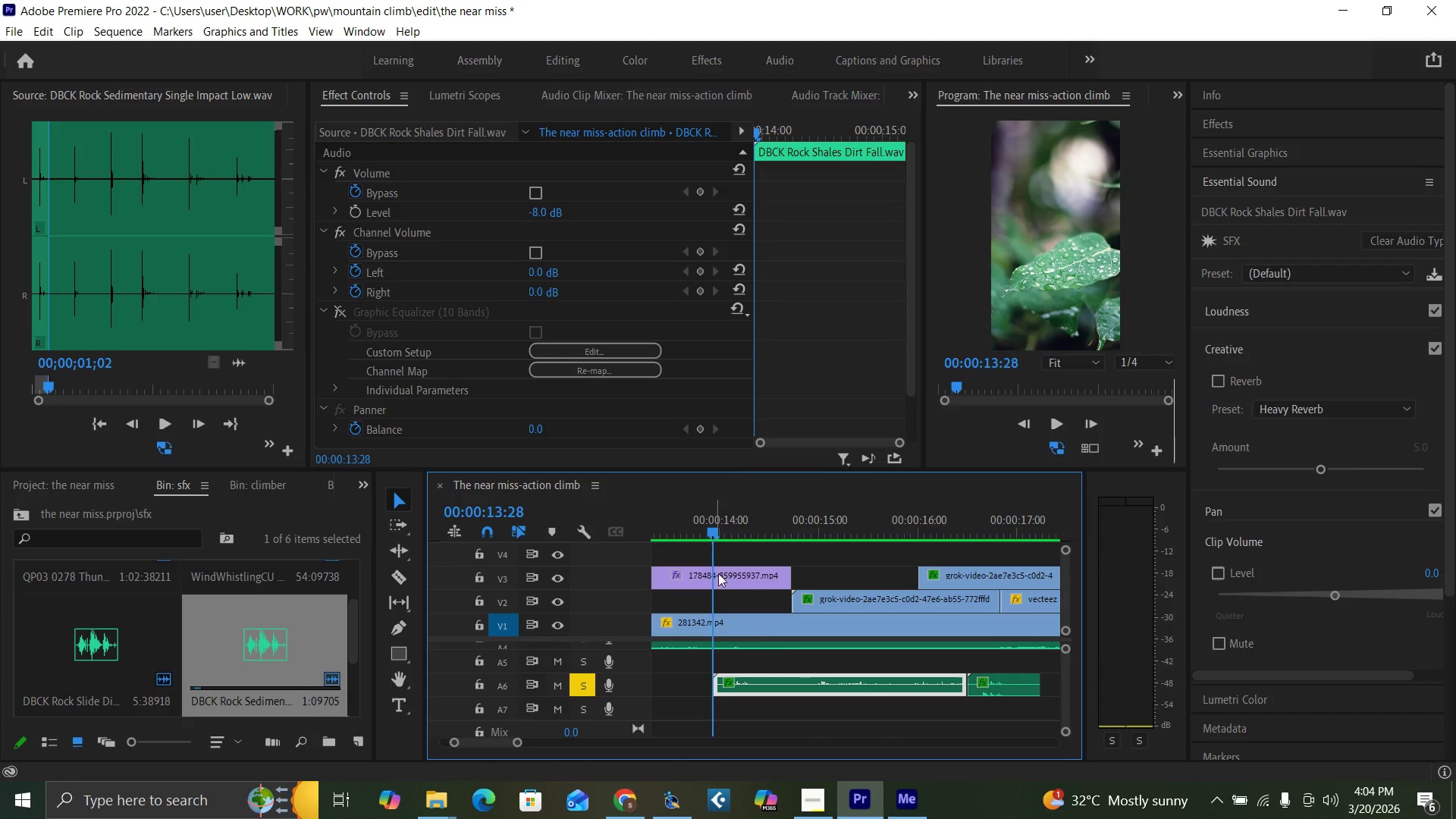 
key(Space)
 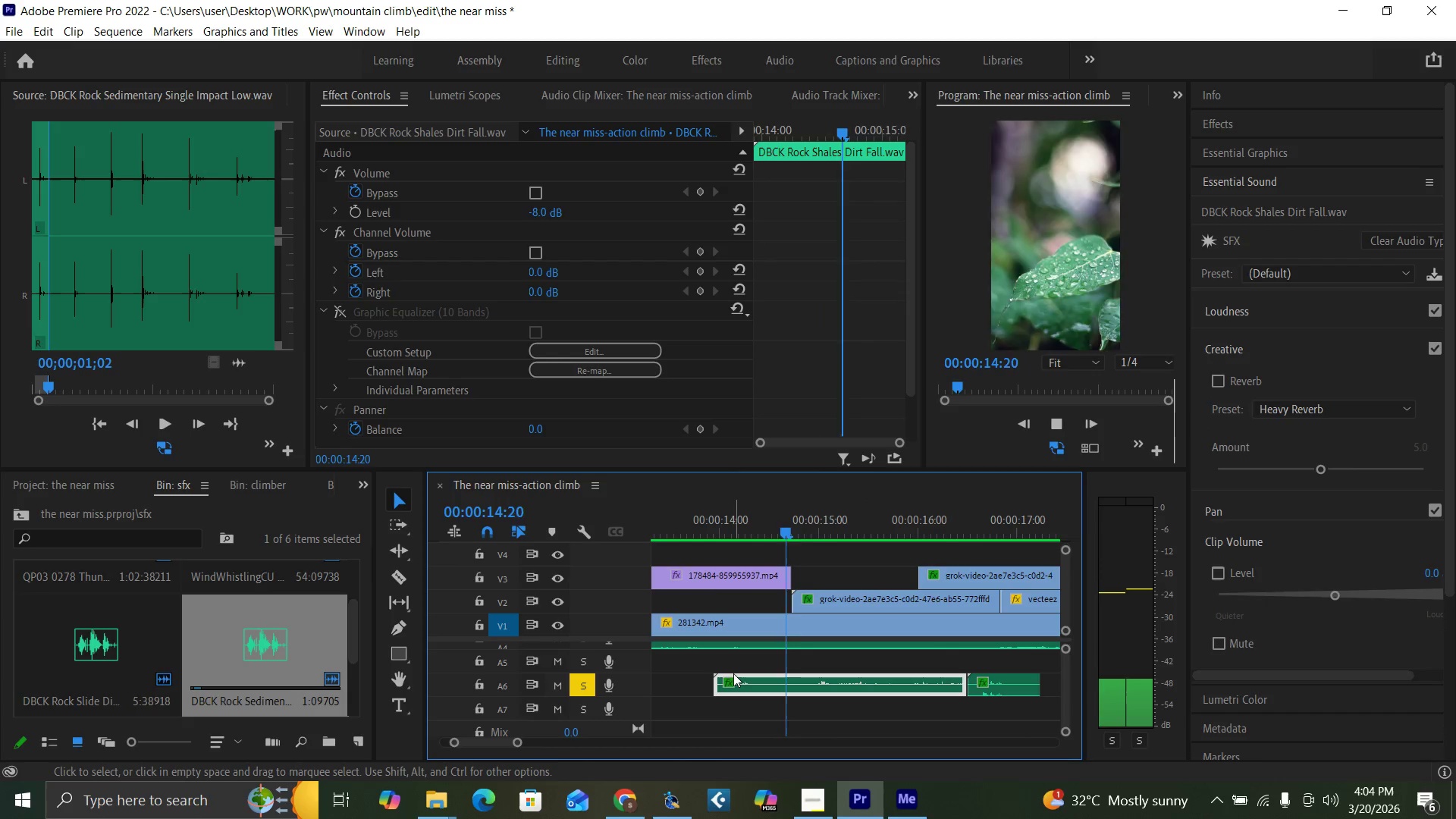 
key(Space)
 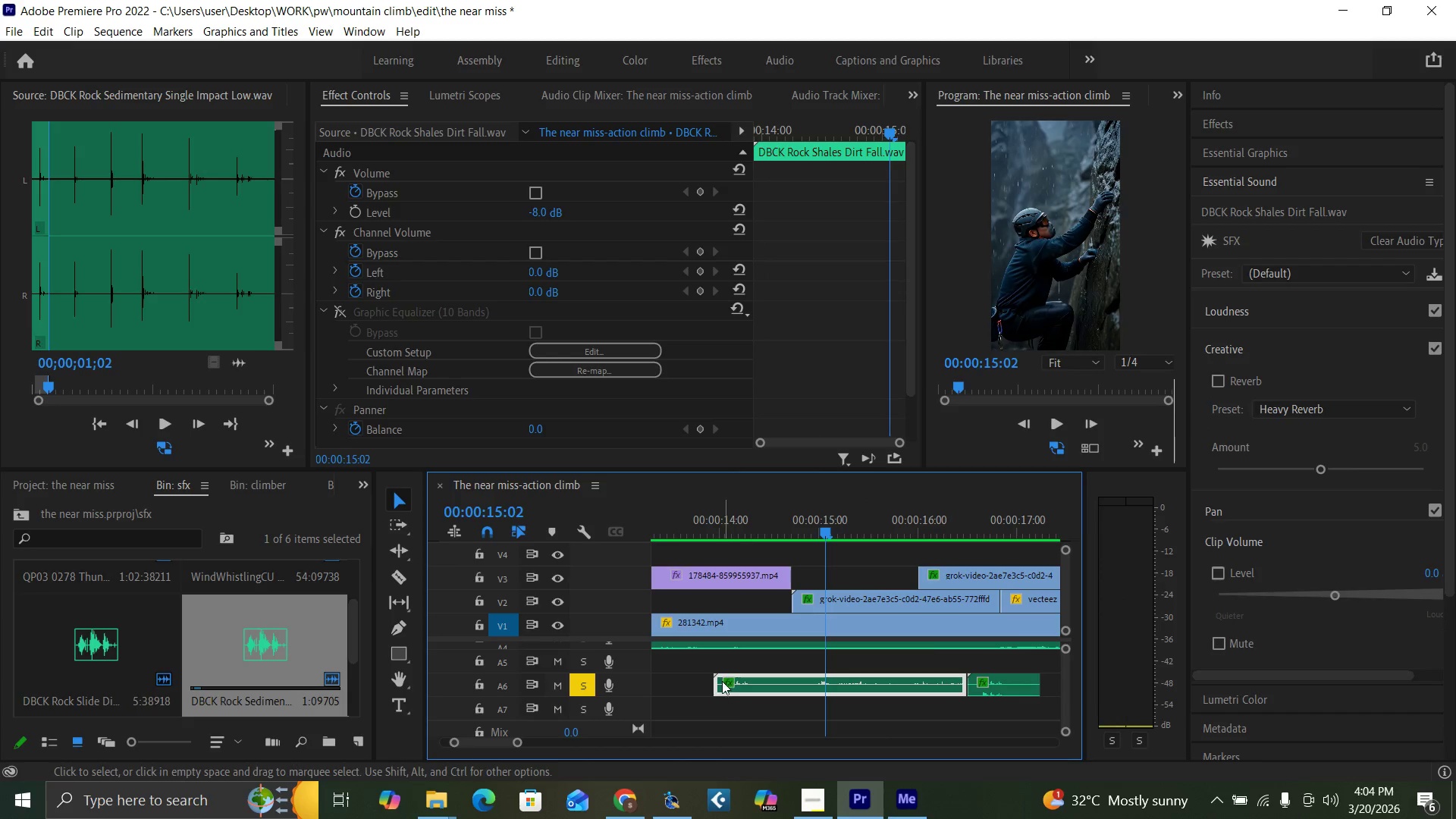 
left_click_drag(start_coordinate=[717, 686], to_coordinate=[797, 695])
 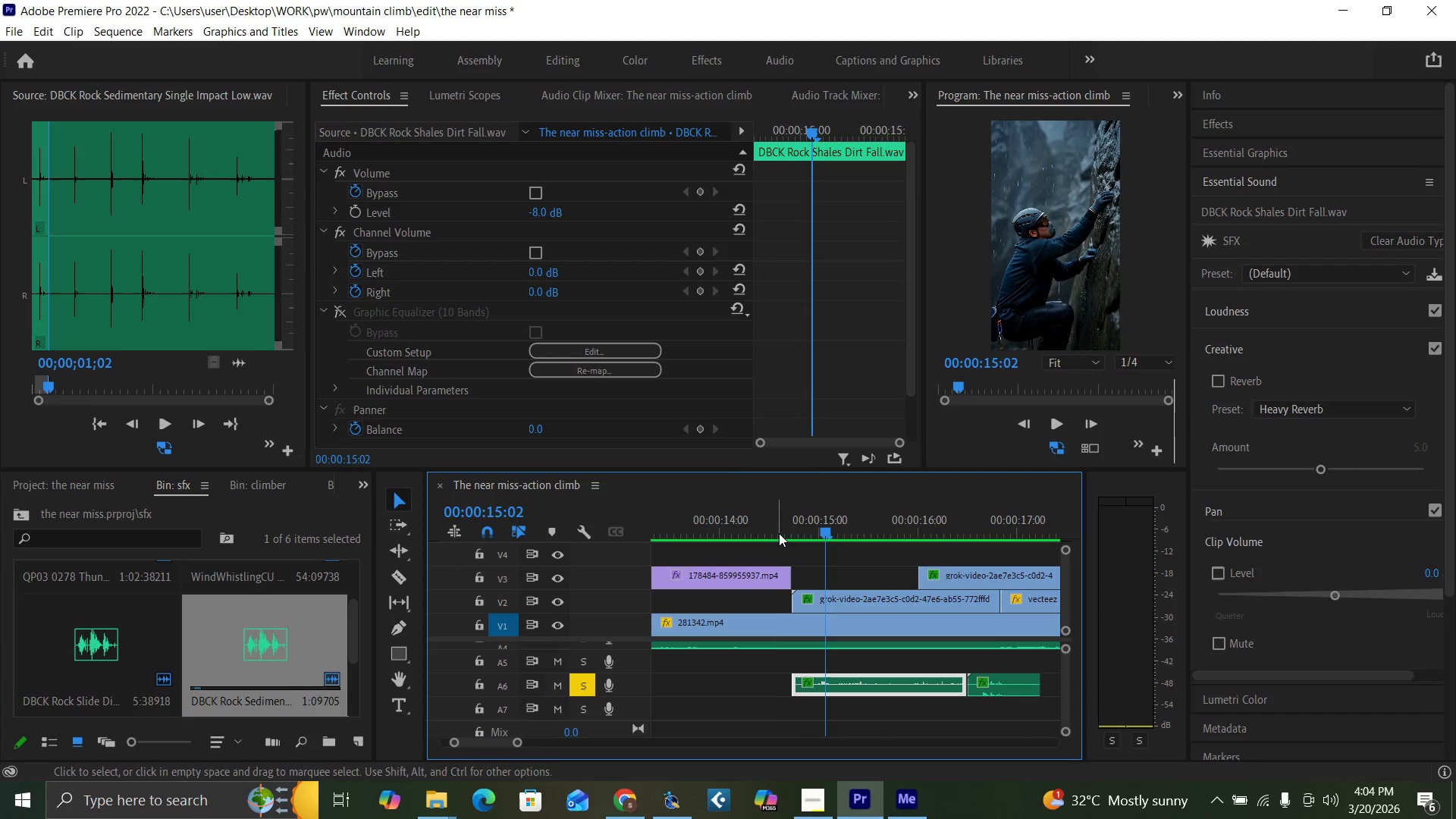 
left_click_drag(start_coordinate=[779, 522], to_coordinate=[780, 529])
 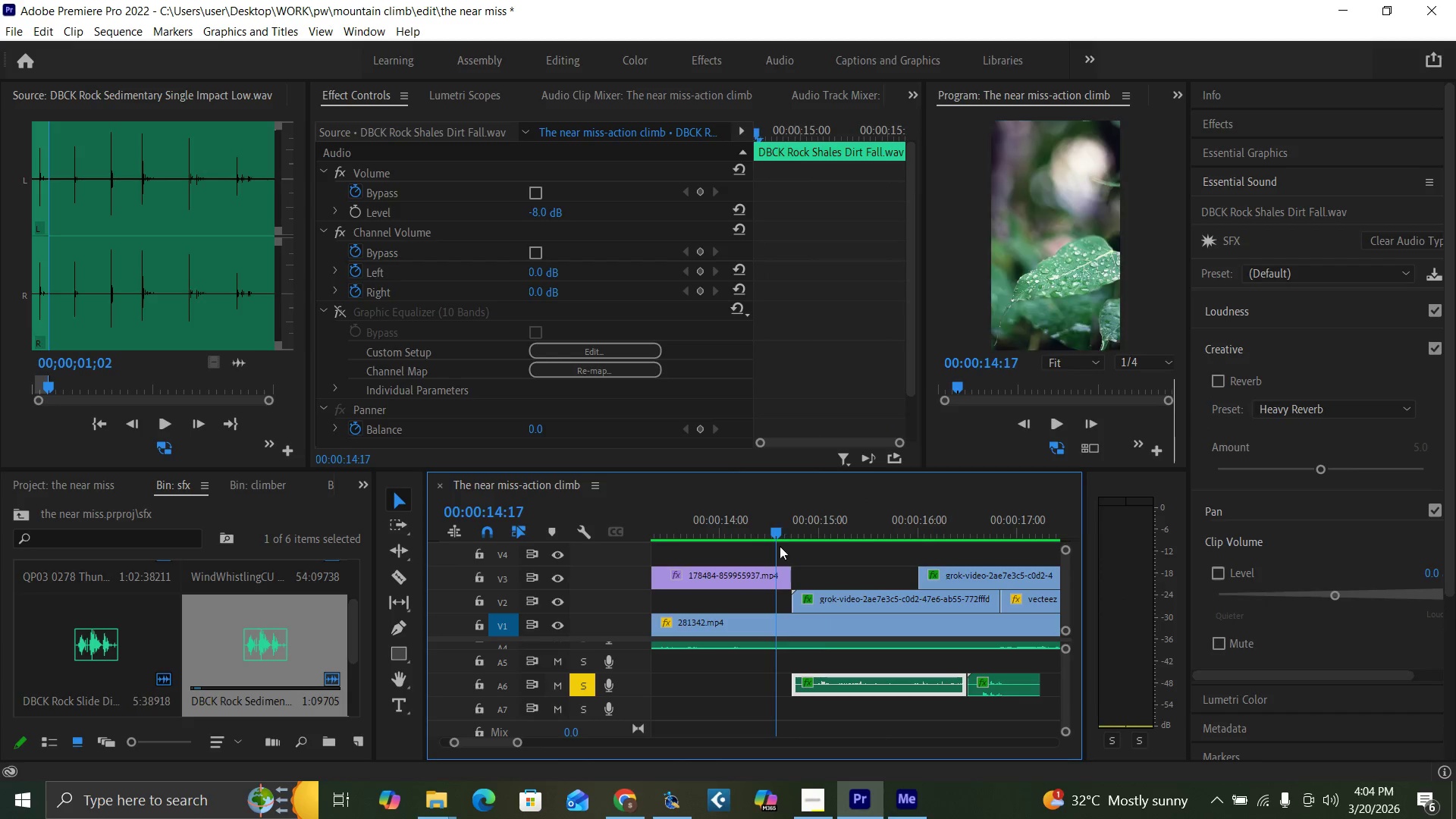 
key(Space)
 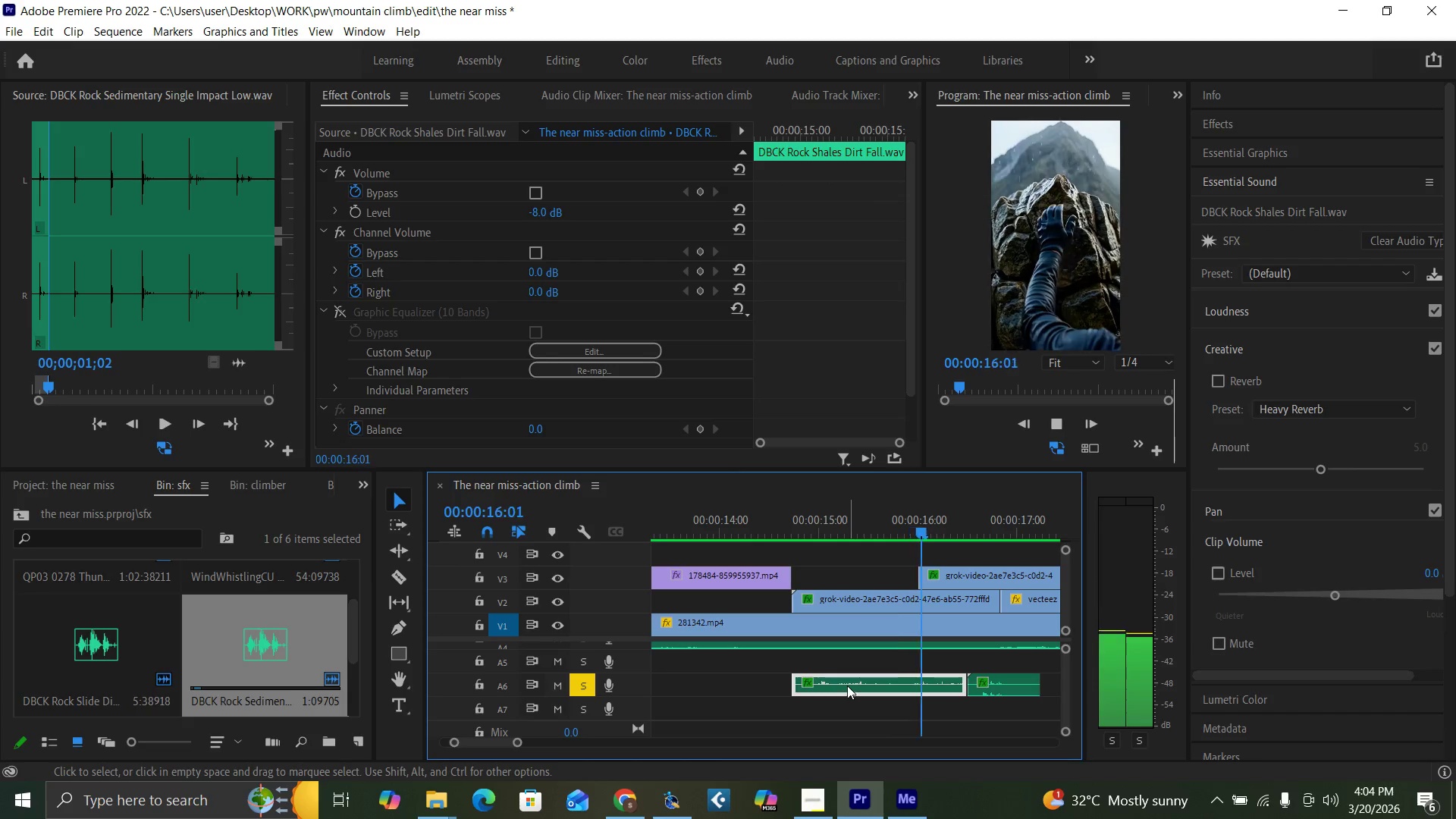 
key(Space)
 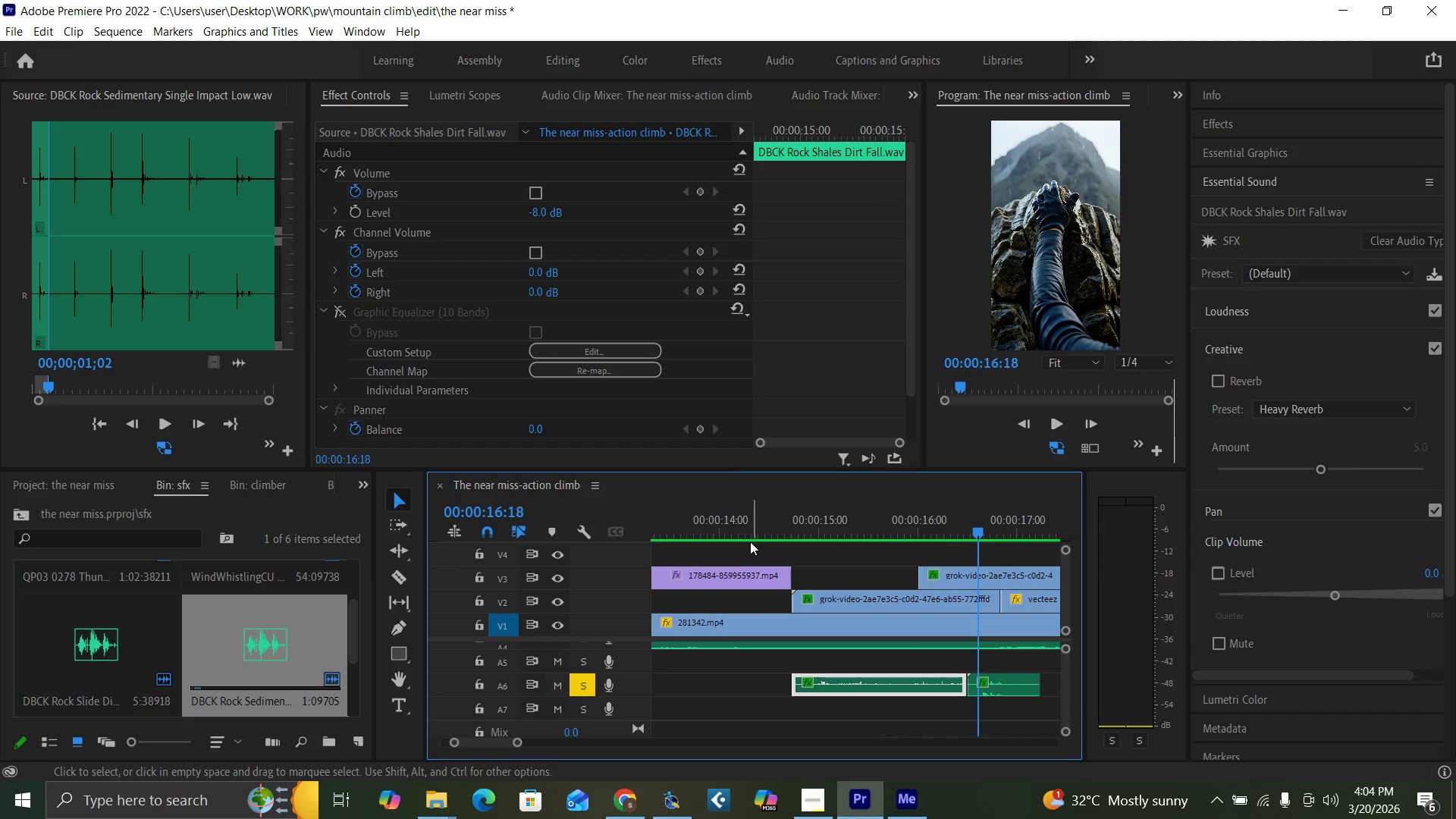 
left_click_drag(start_coordinate=[748, 532], to_coordinate=[747, 535])
 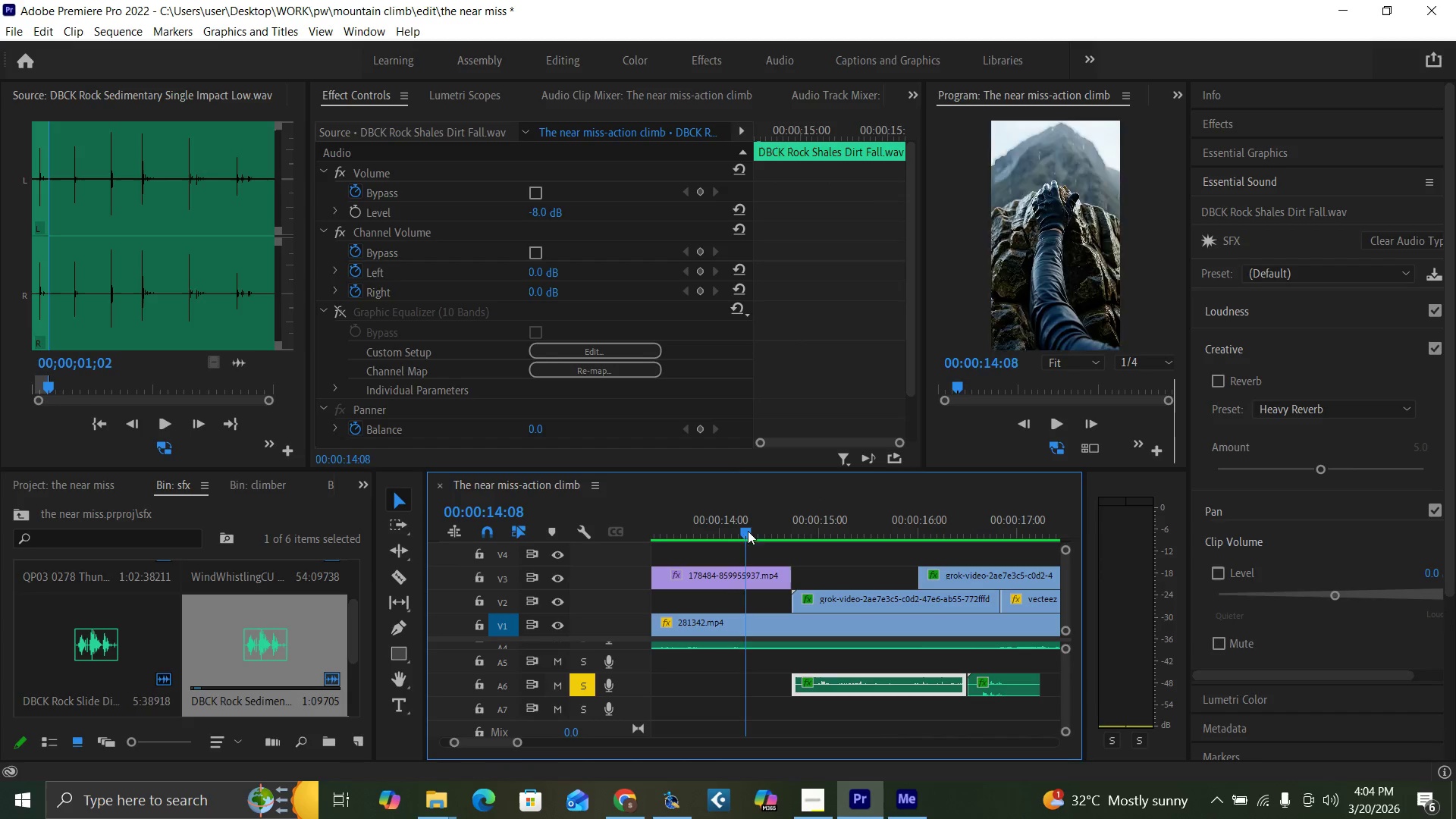 
key(Space)
 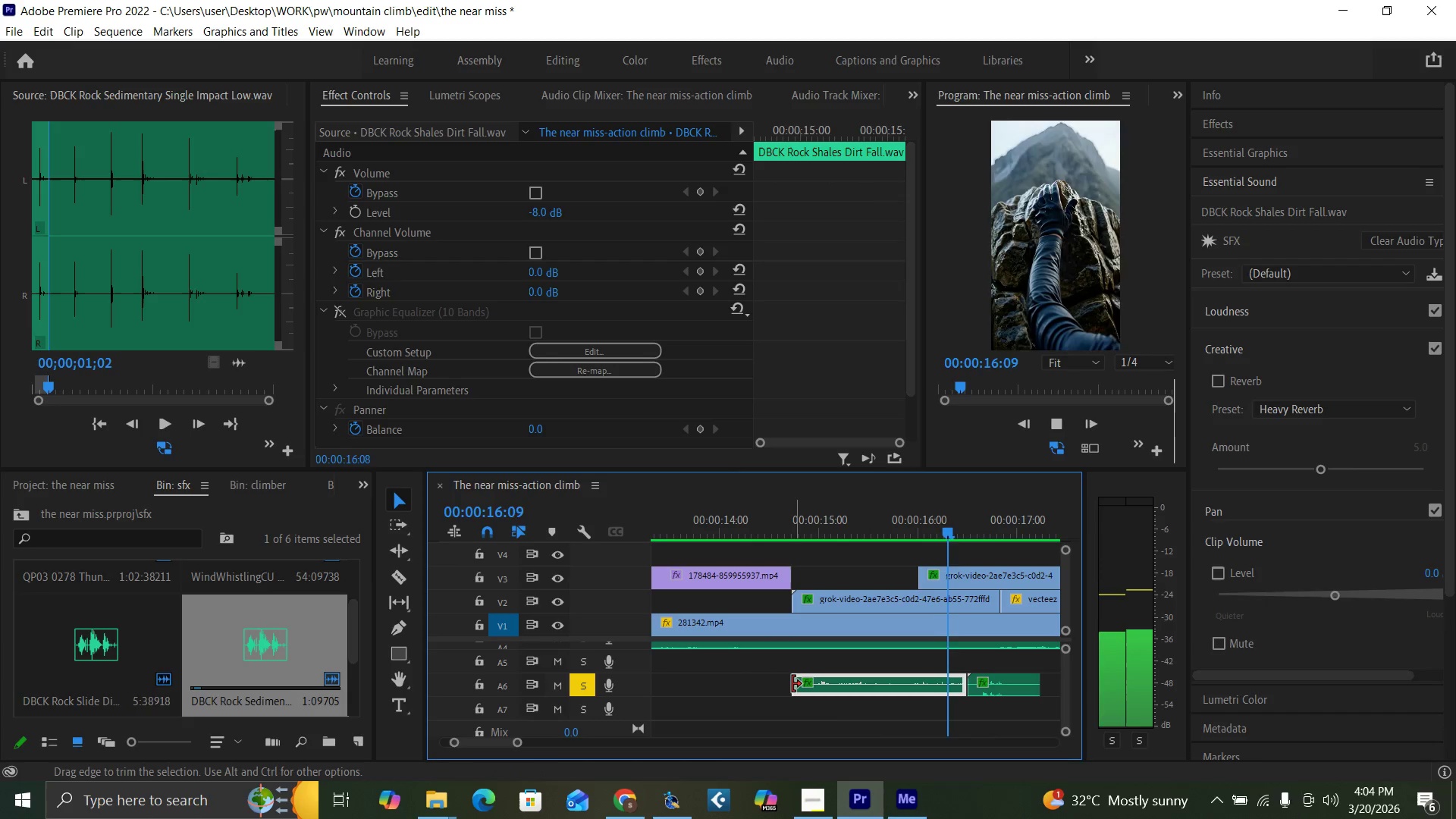 
key(Space)
 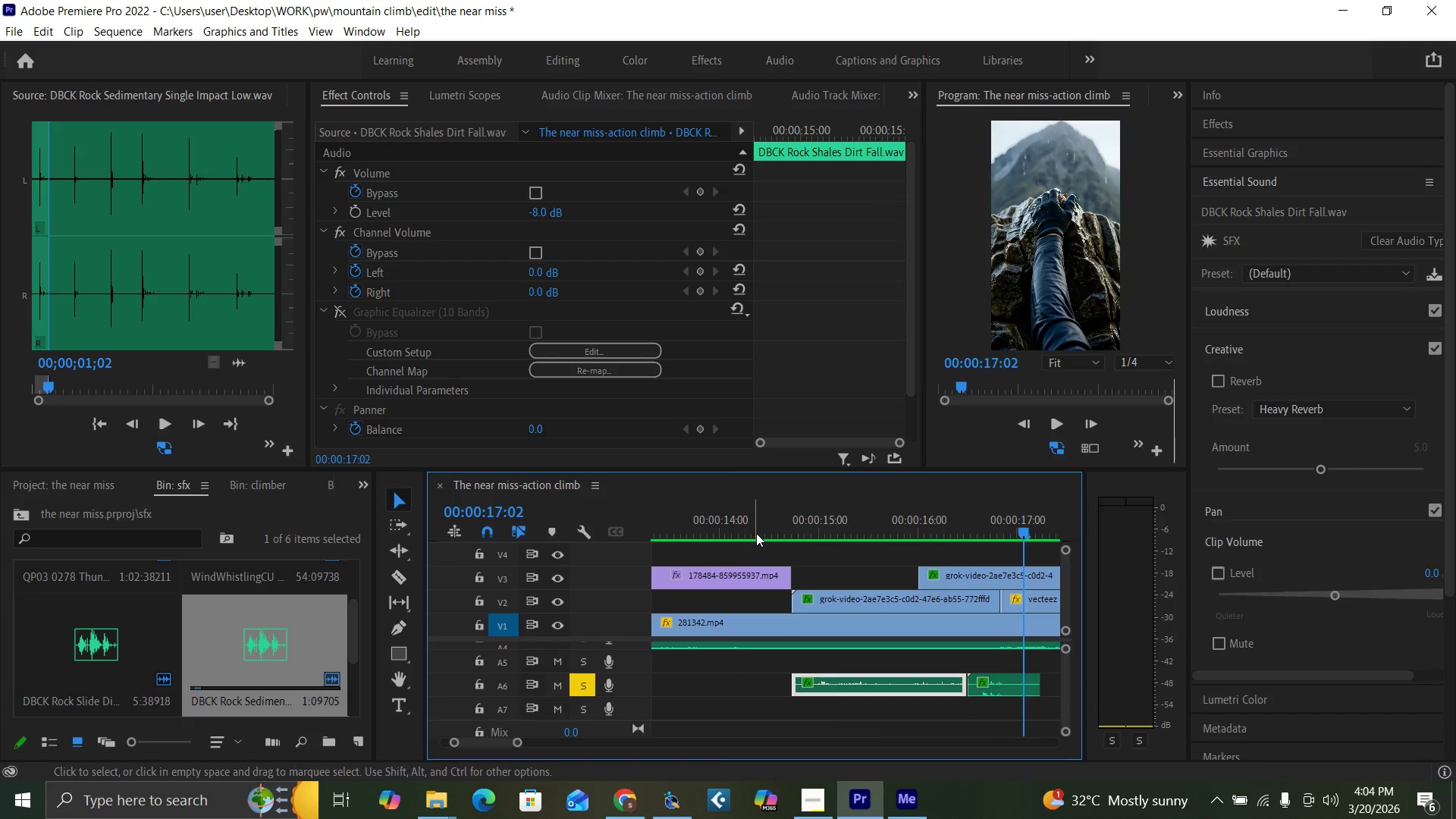 
left_click([758, 529])
 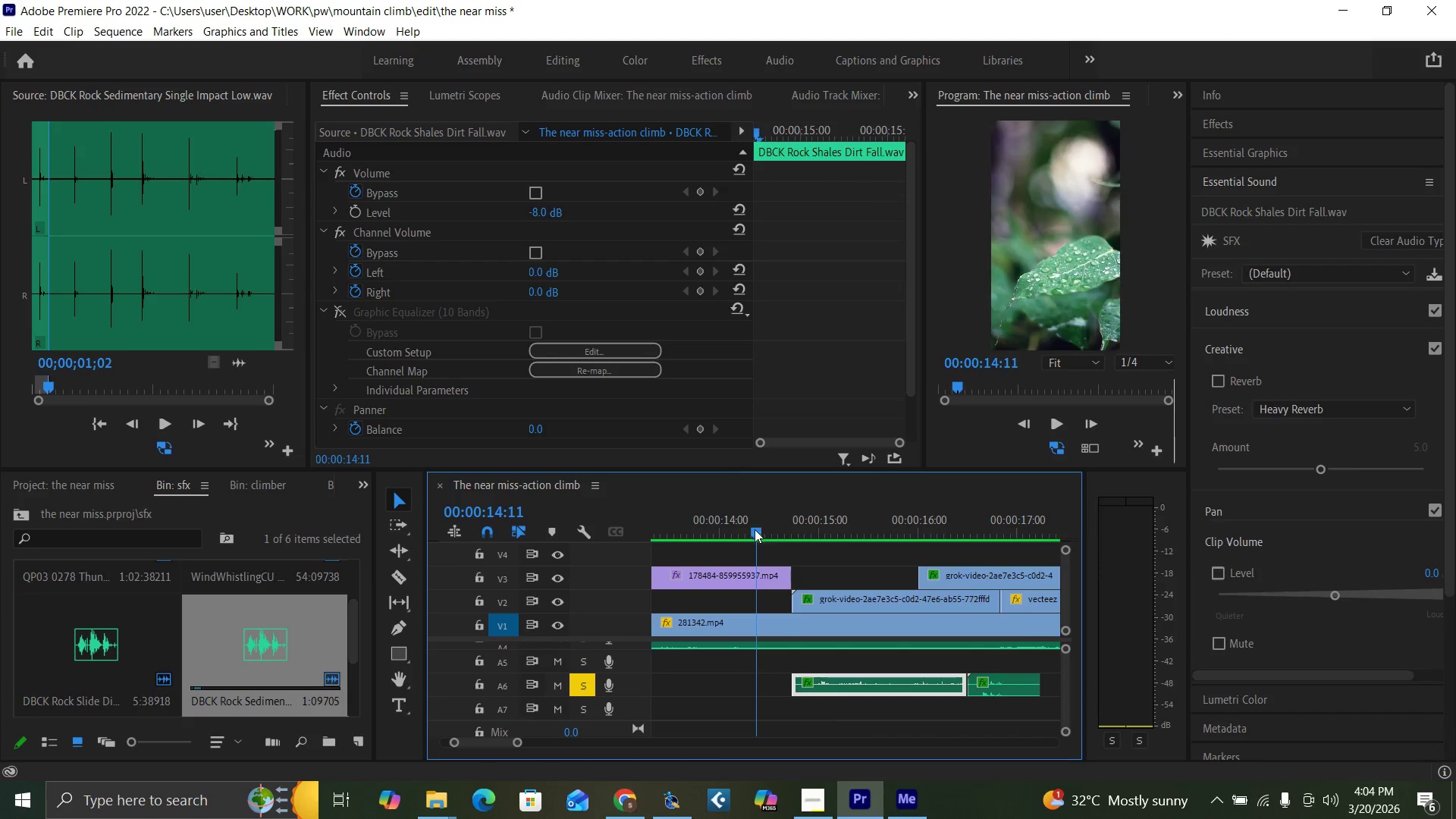 
key(Space)
 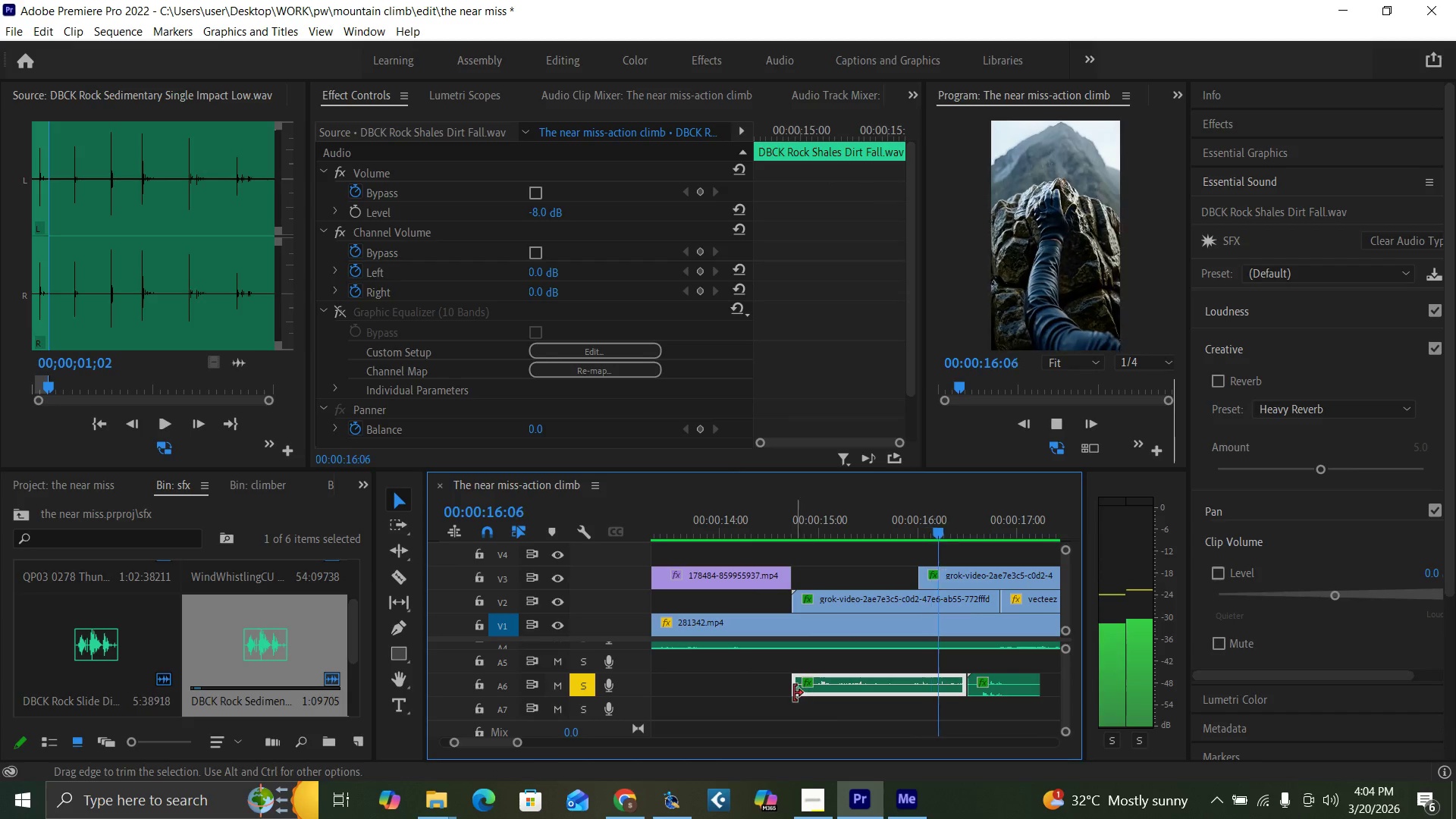 
key(Space)
 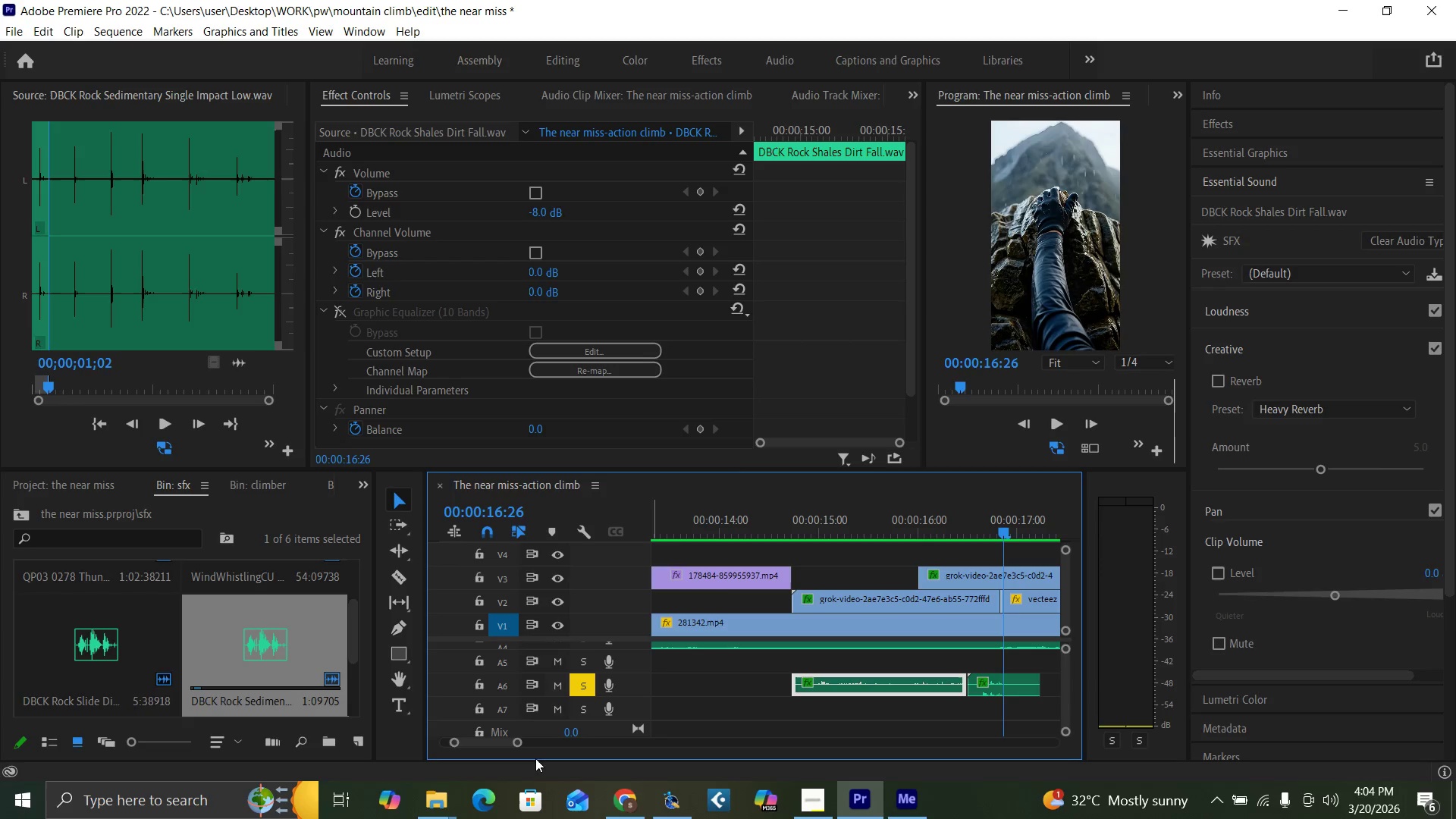 
left_click_drag(start_coordinate=[517, 744], to_coordinate=[538, 748])
 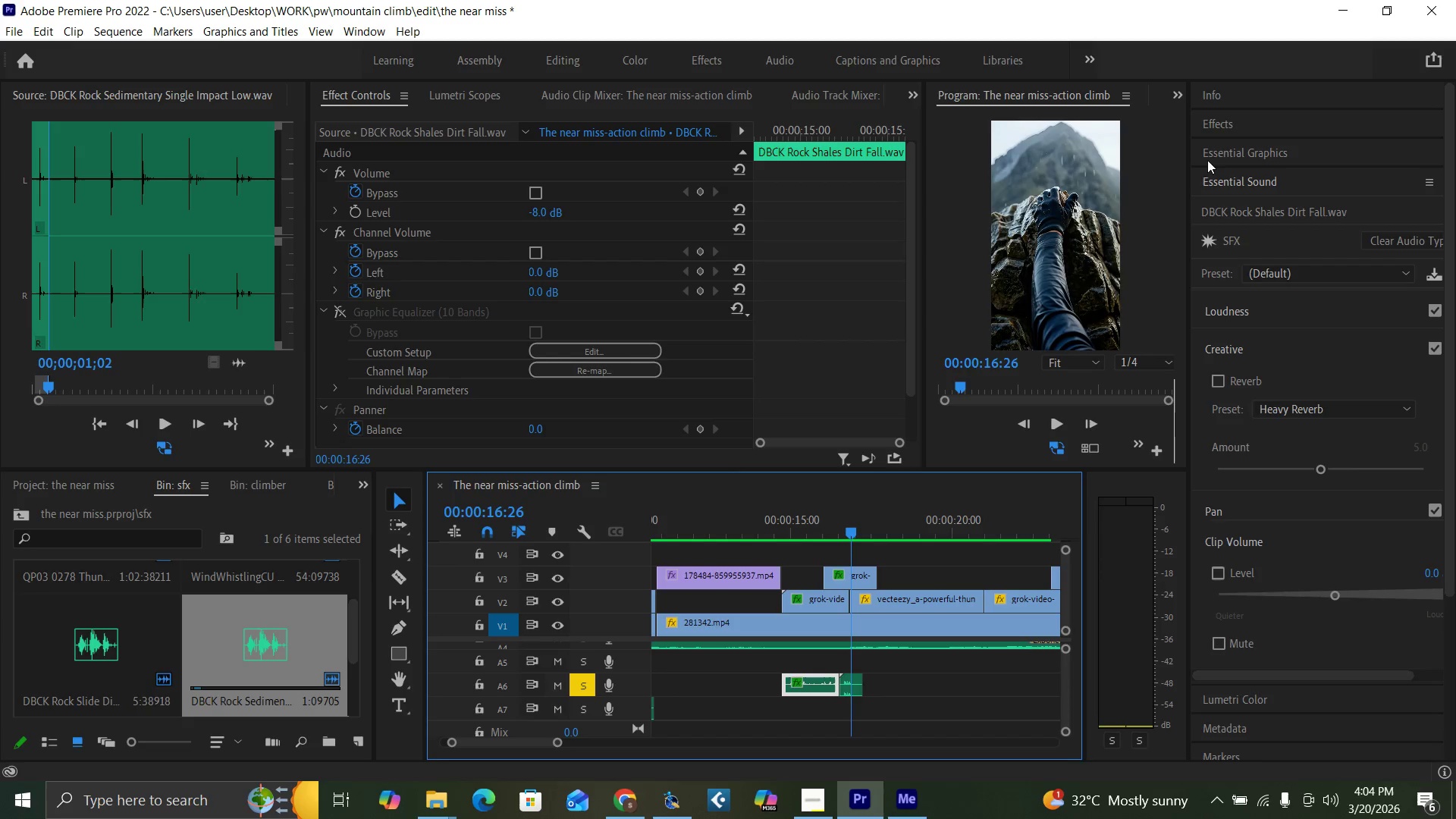 
left_click([1232, 120])
 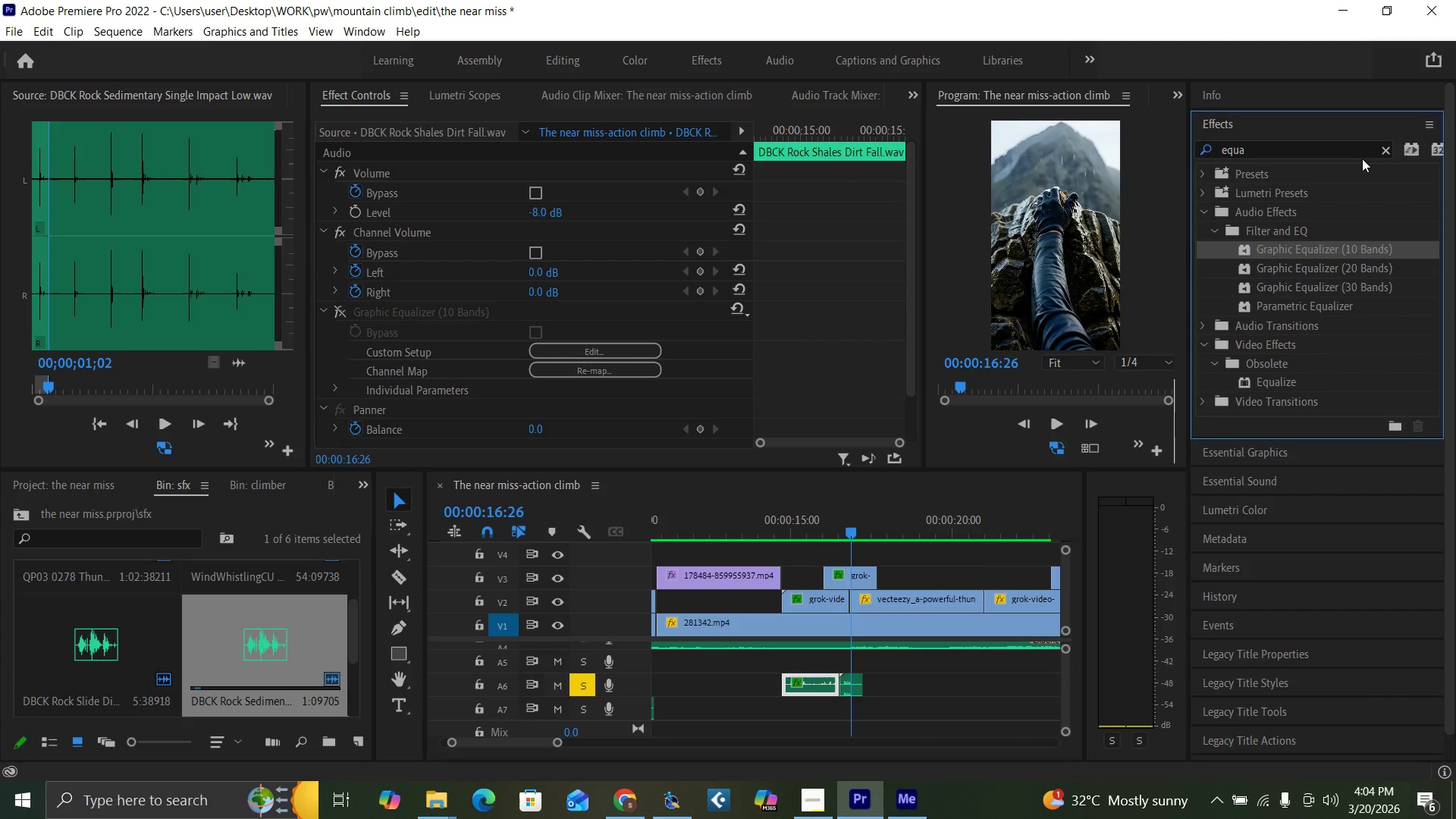 
left_click([1388, 149])
 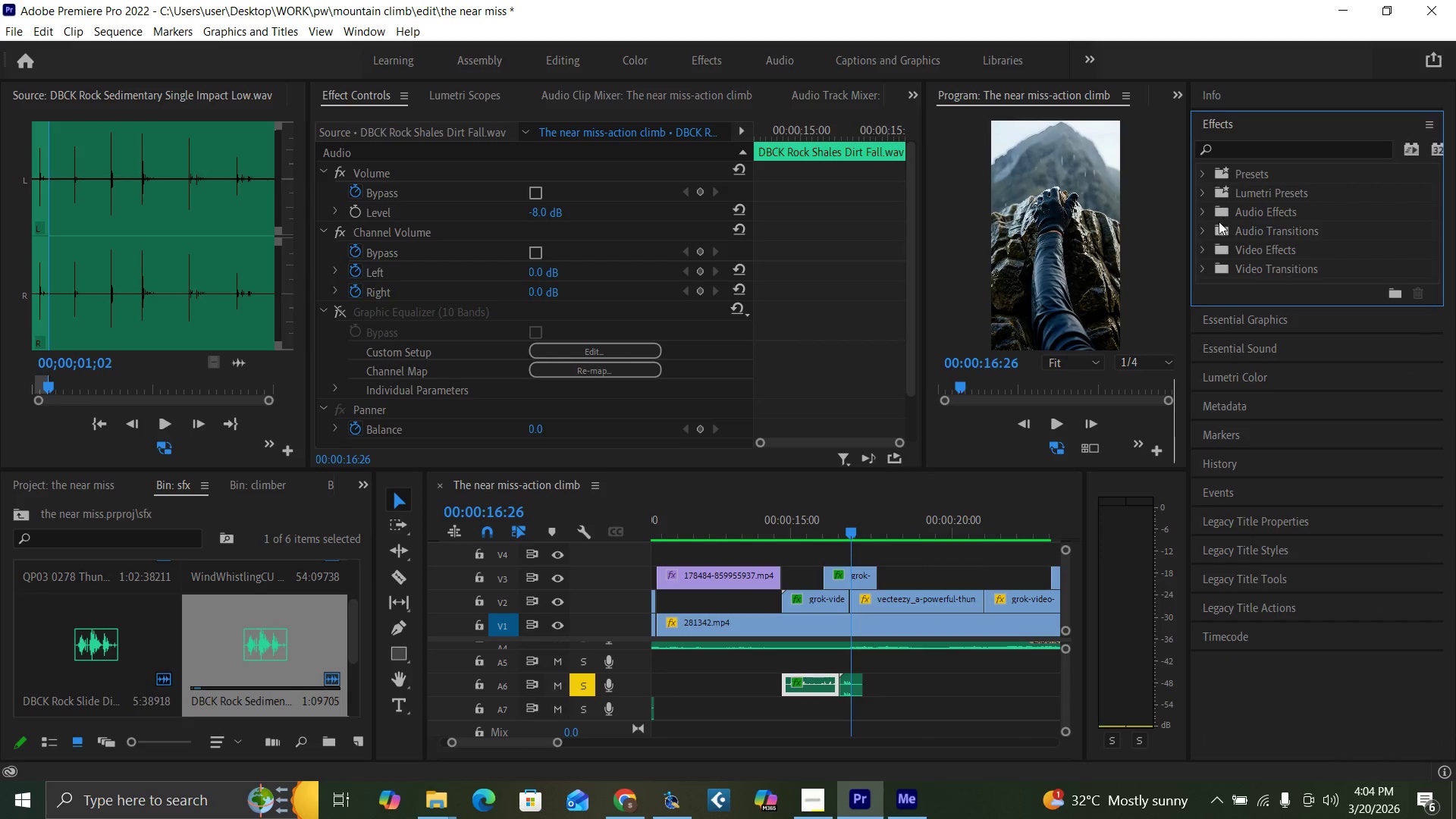 
left_click([1207, 228])
 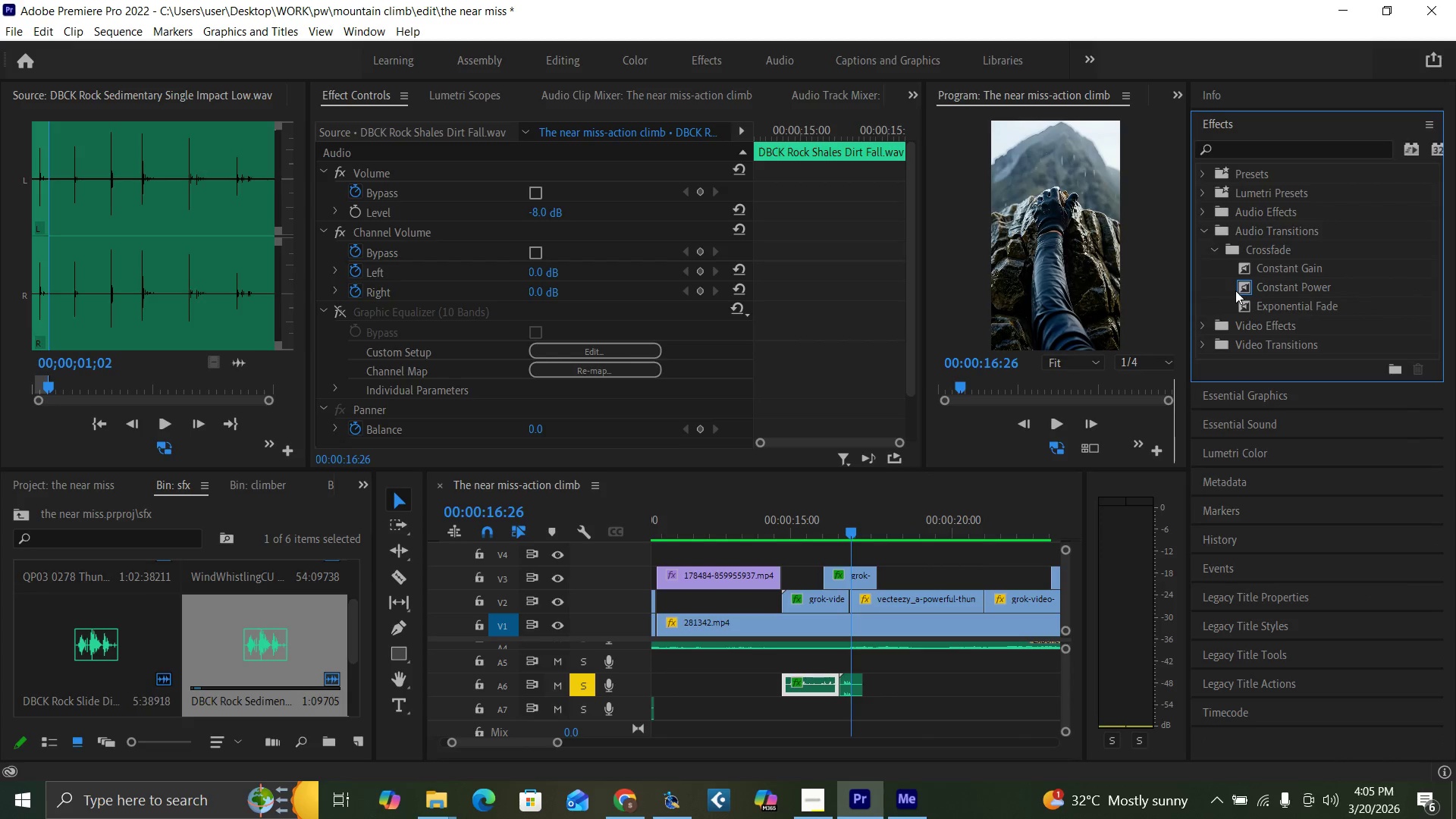 
left_click_drag(start_coordinate=[1240, 287], to_coordinate=[841, 683])
 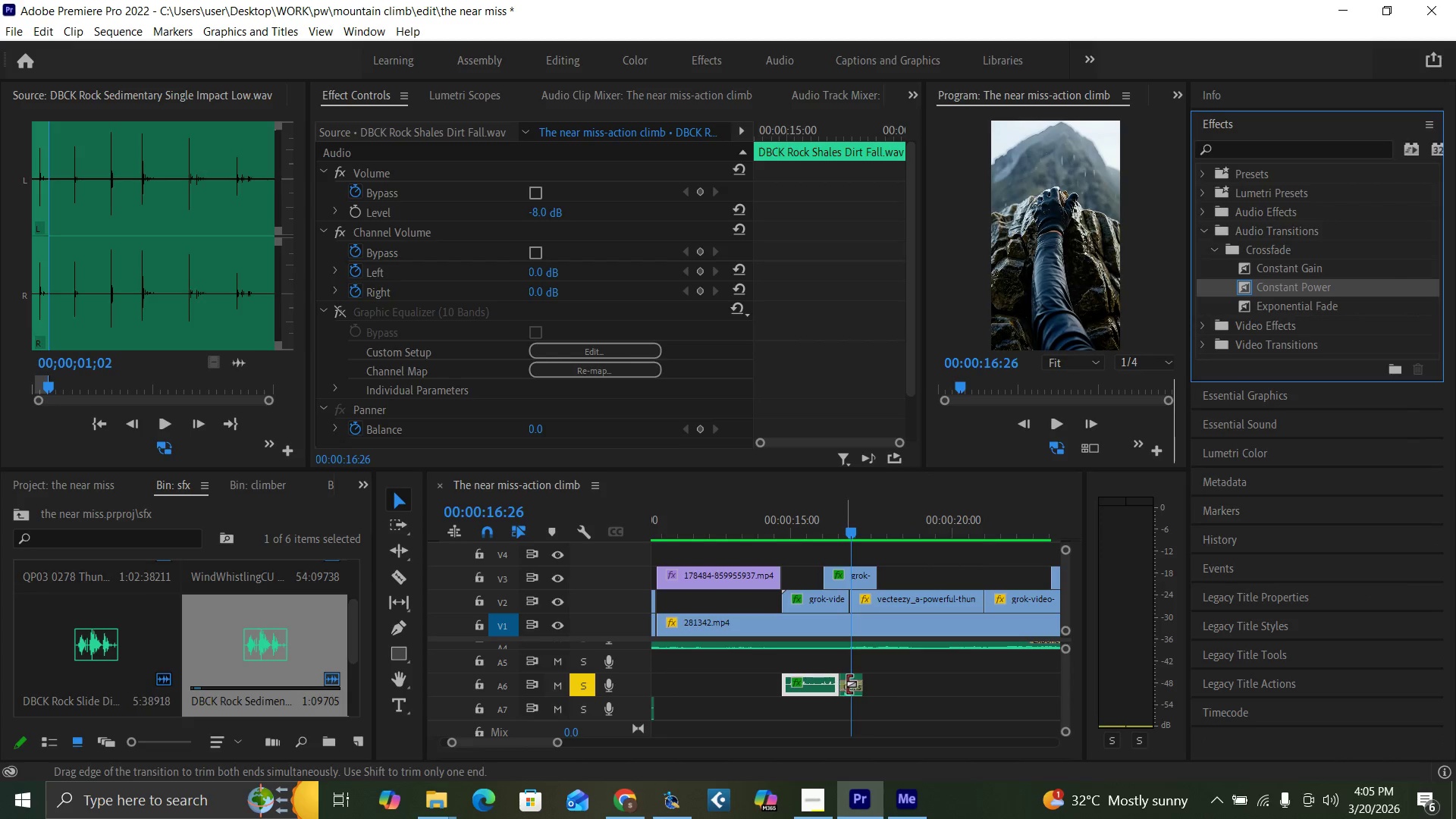 
left_click([848, 685])
 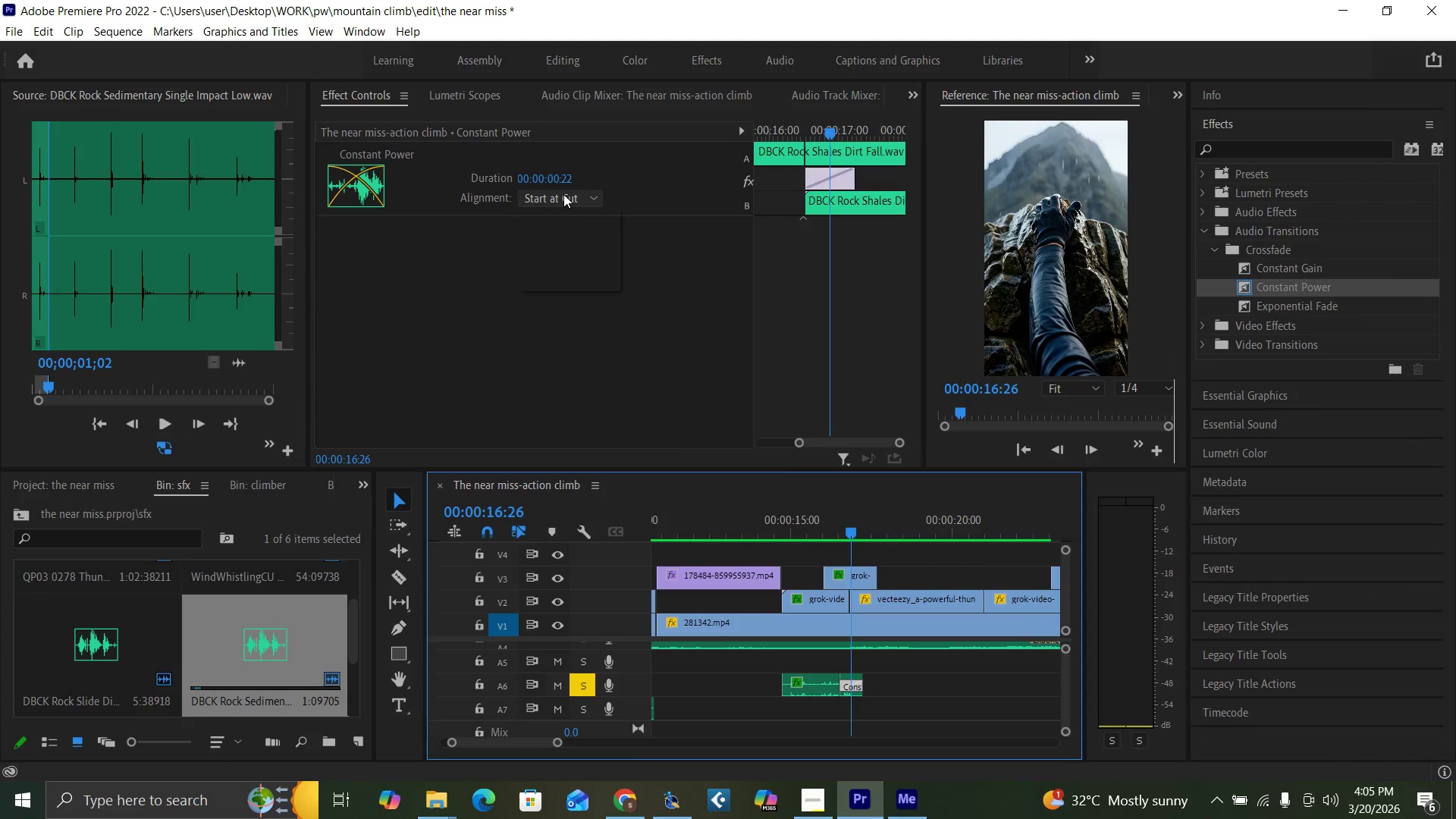 
double_click([572, 209])
 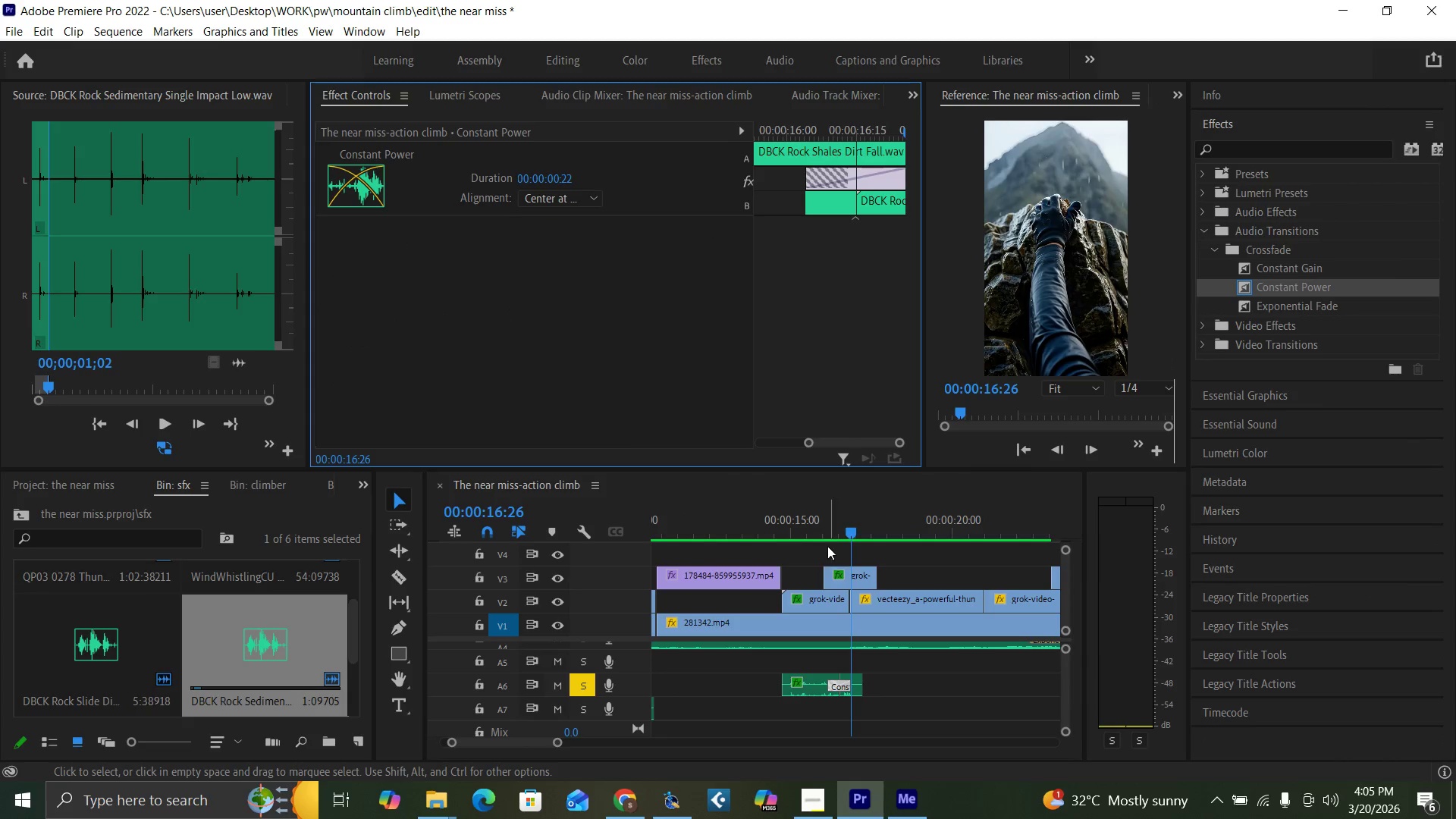 
left_click([824, 521])
 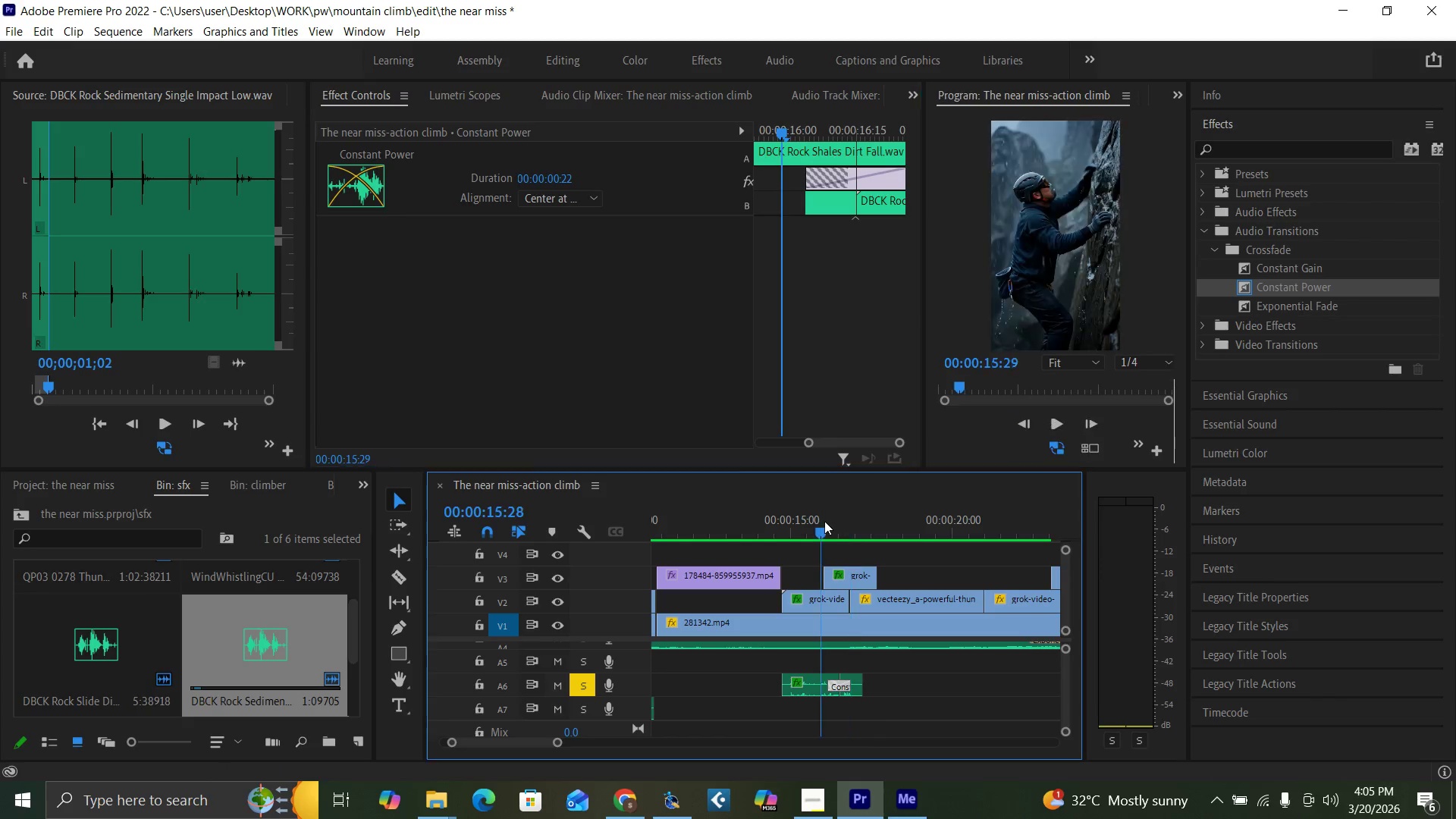 
key(Space)
 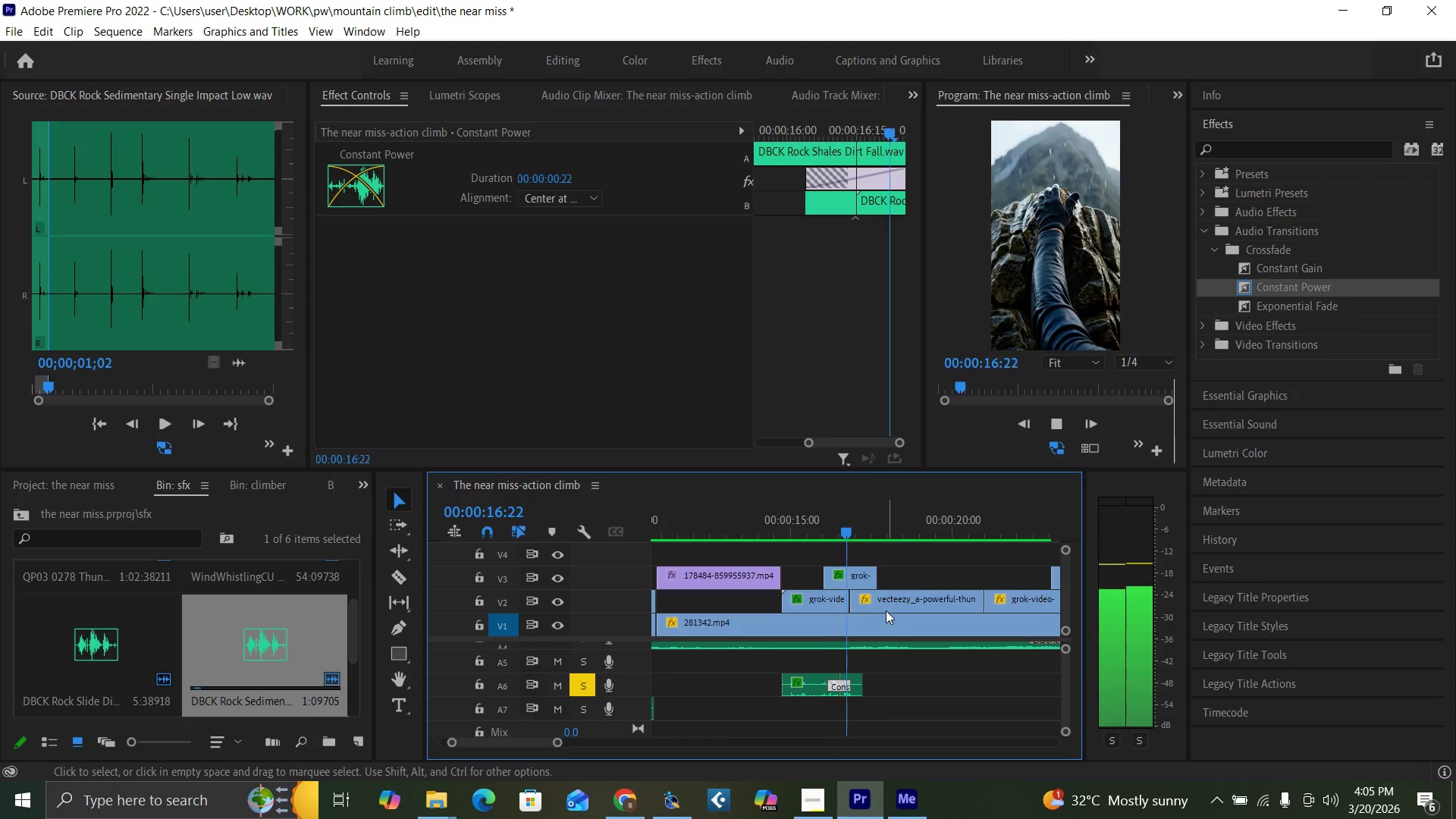 
key(Space)
 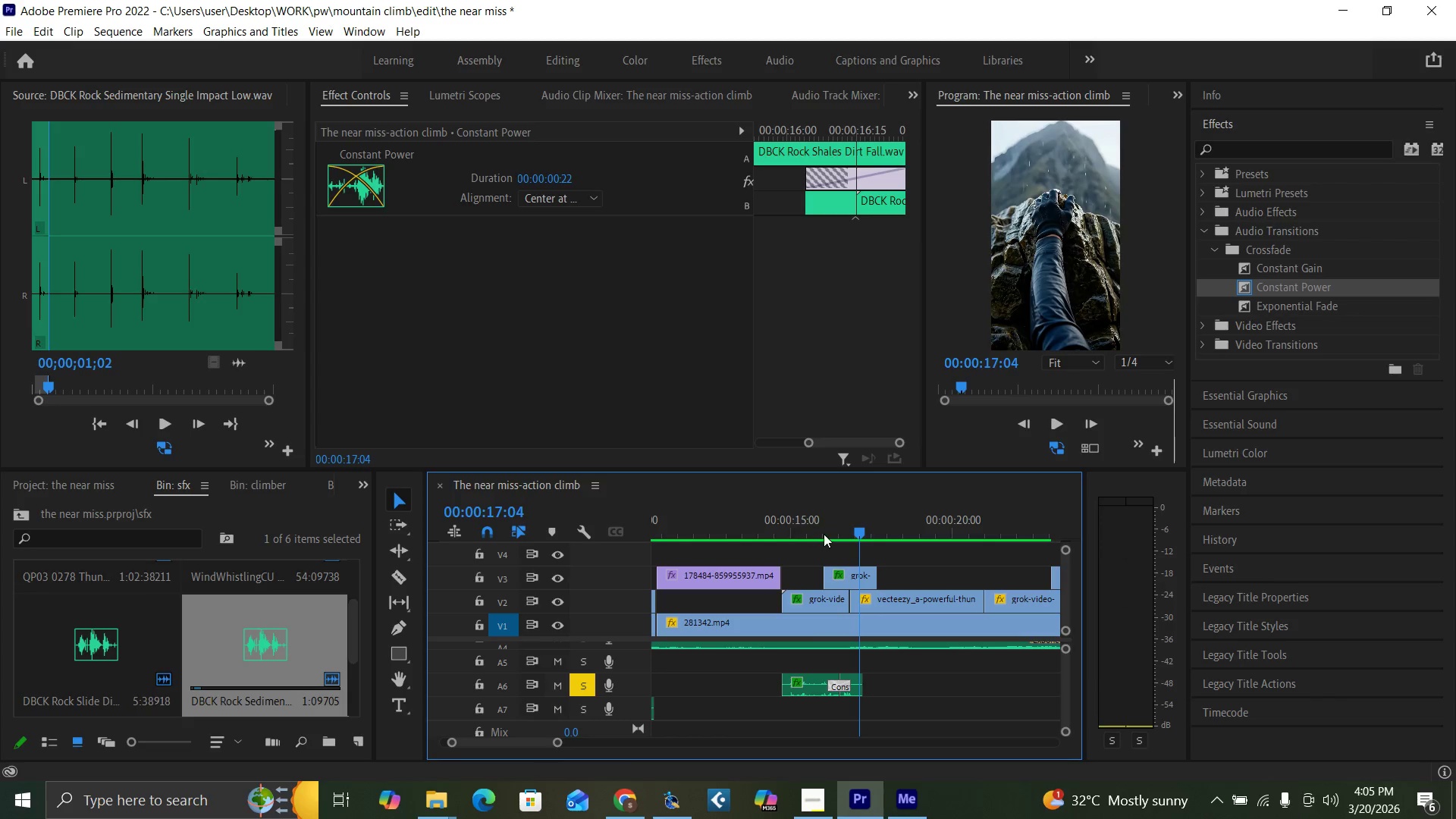 
left_click([824, 535])
 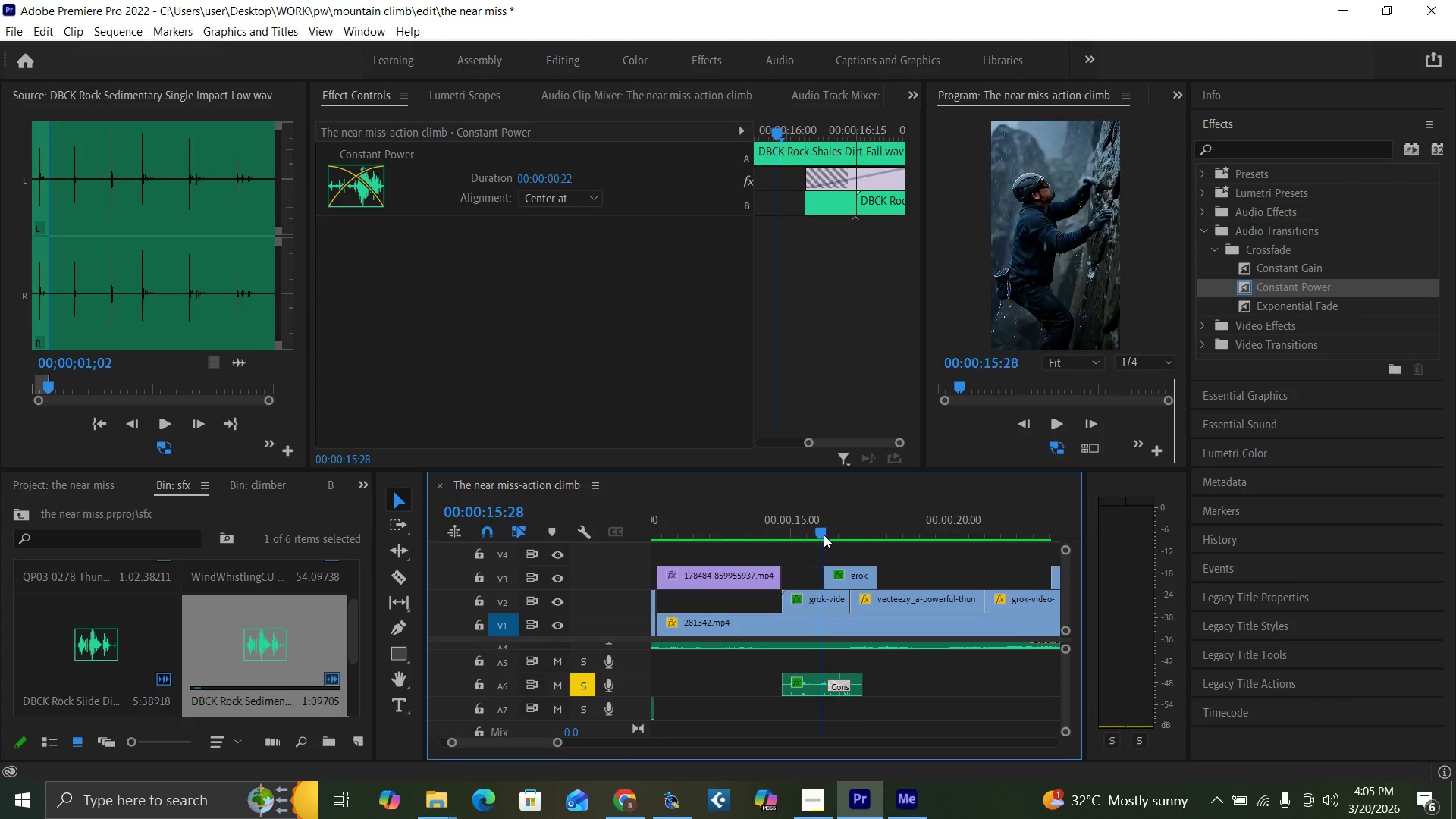 
key(Space)
 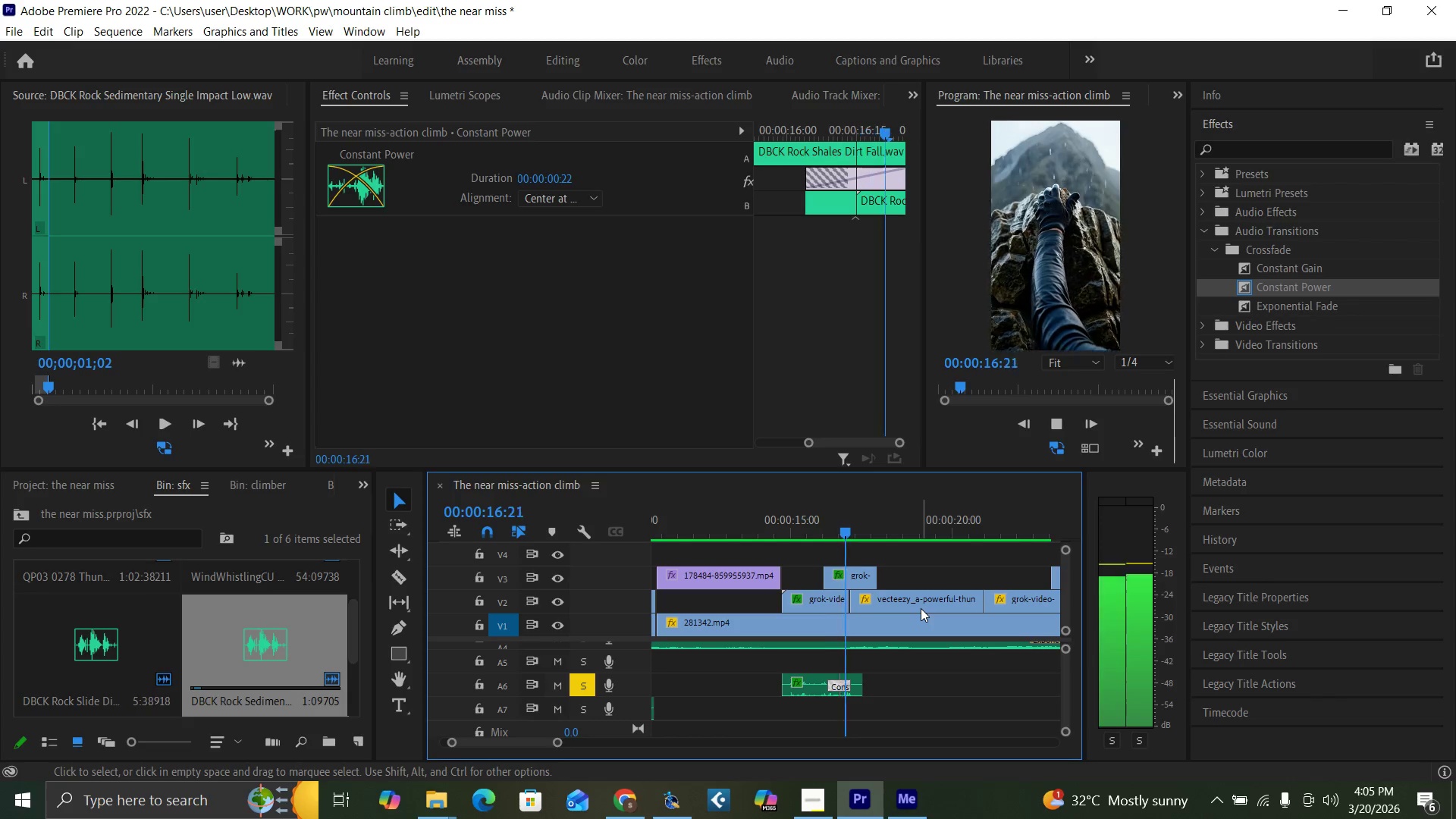 
key(Space)
 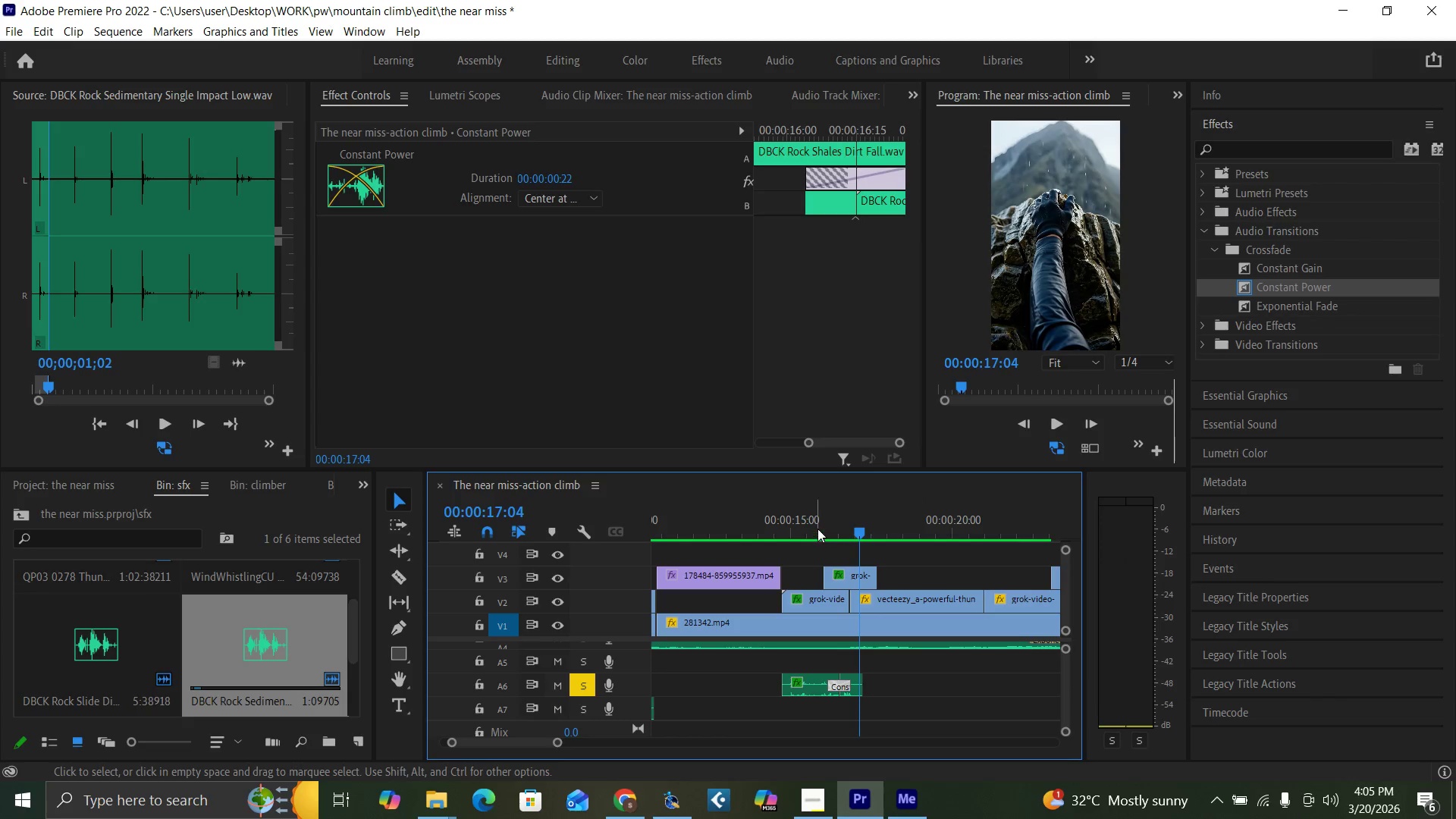 
key(Space)
 